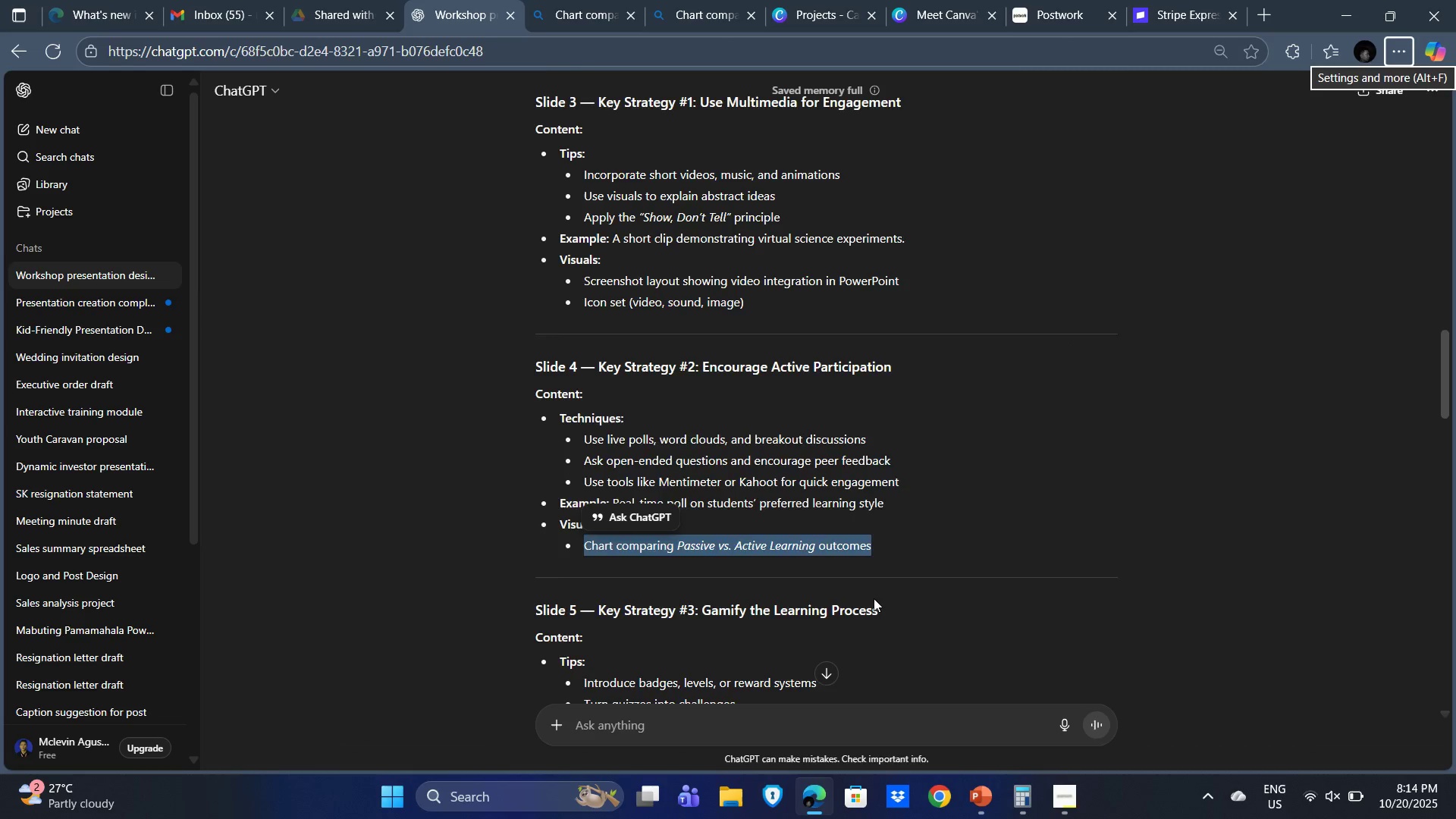 
scroll: coordinate [874, 597], scroll_direction: down, amount: 3.0
 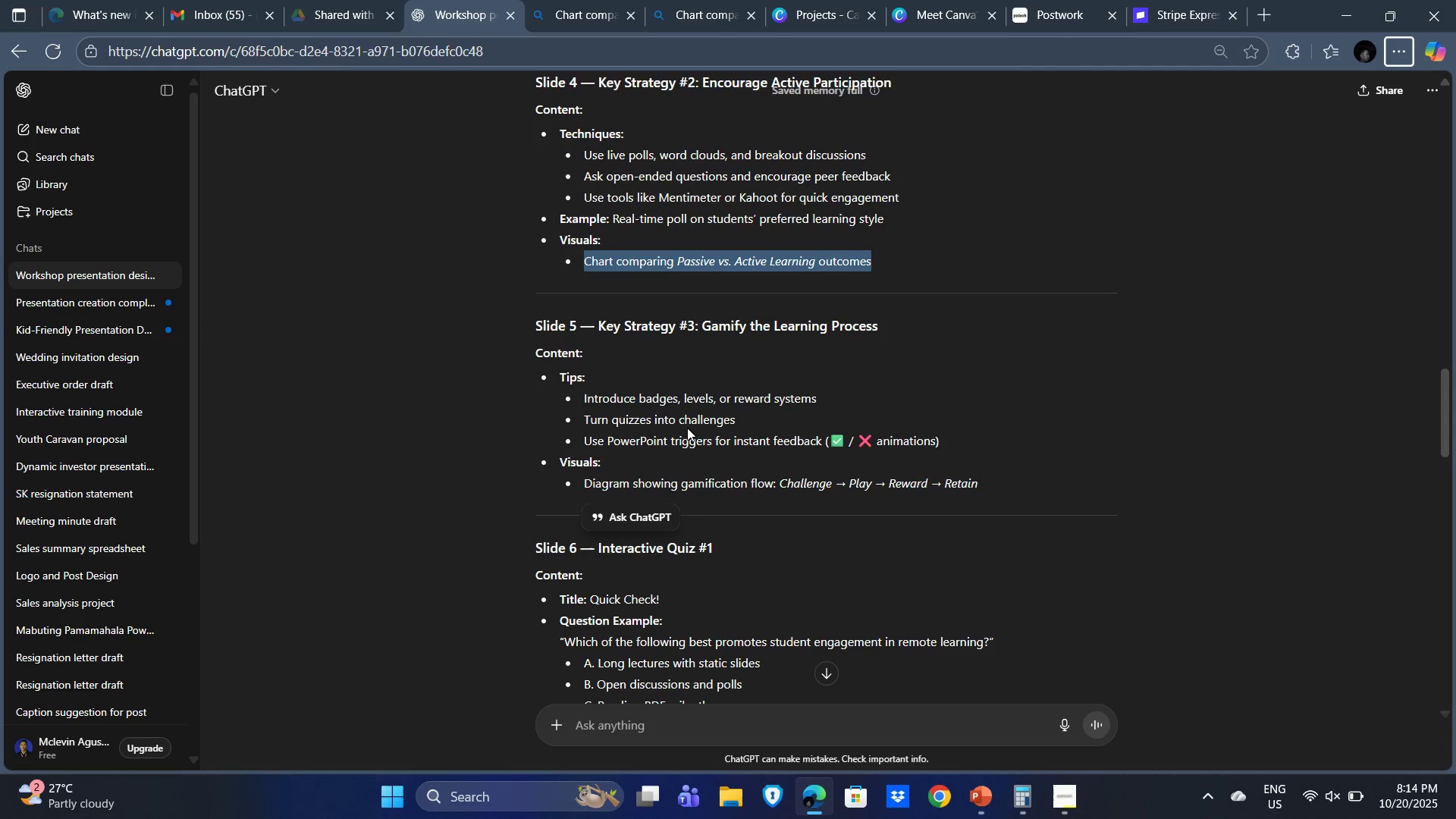 
wait(15.25)
 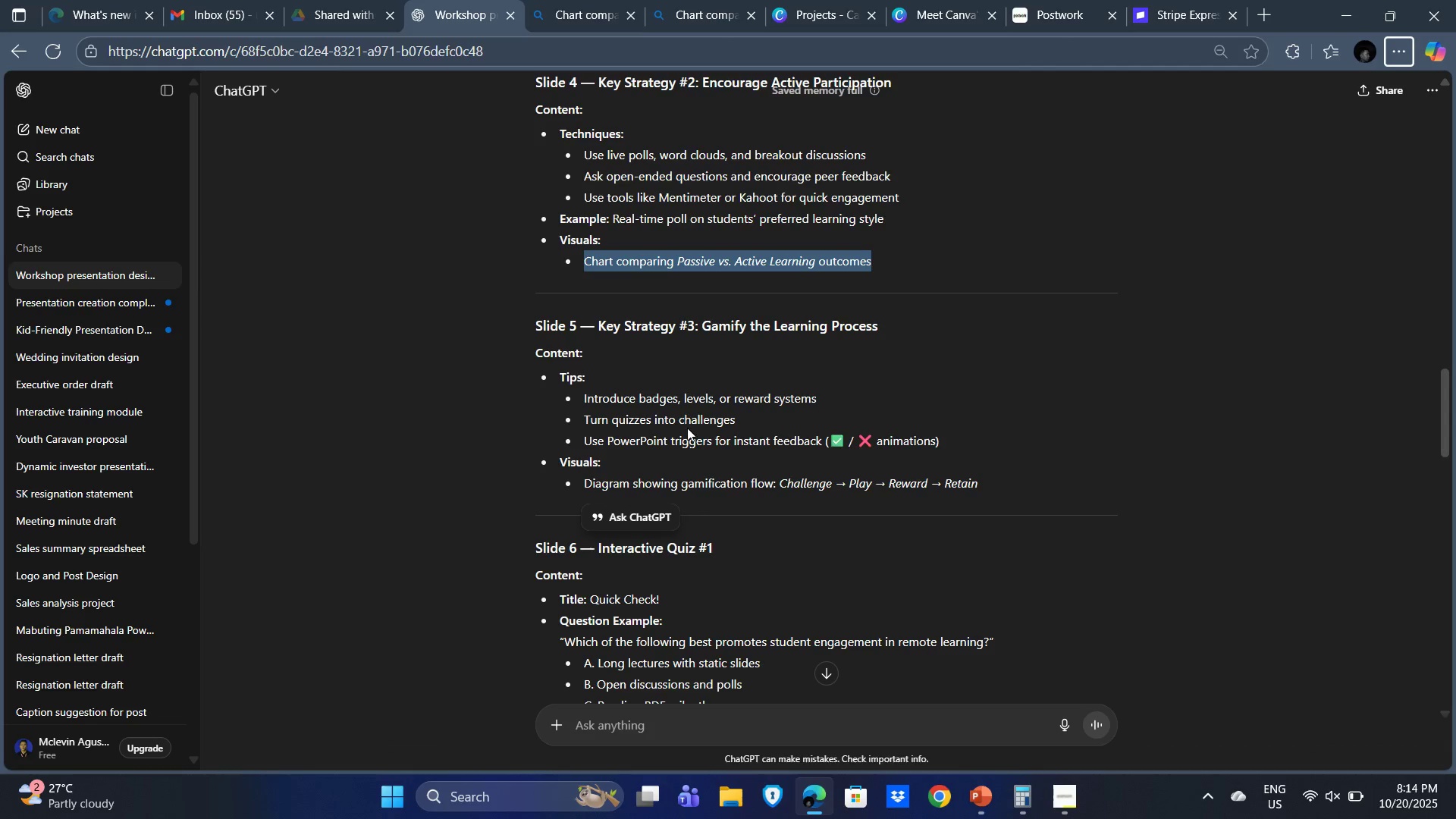 
key(Alt+AltLeft)
 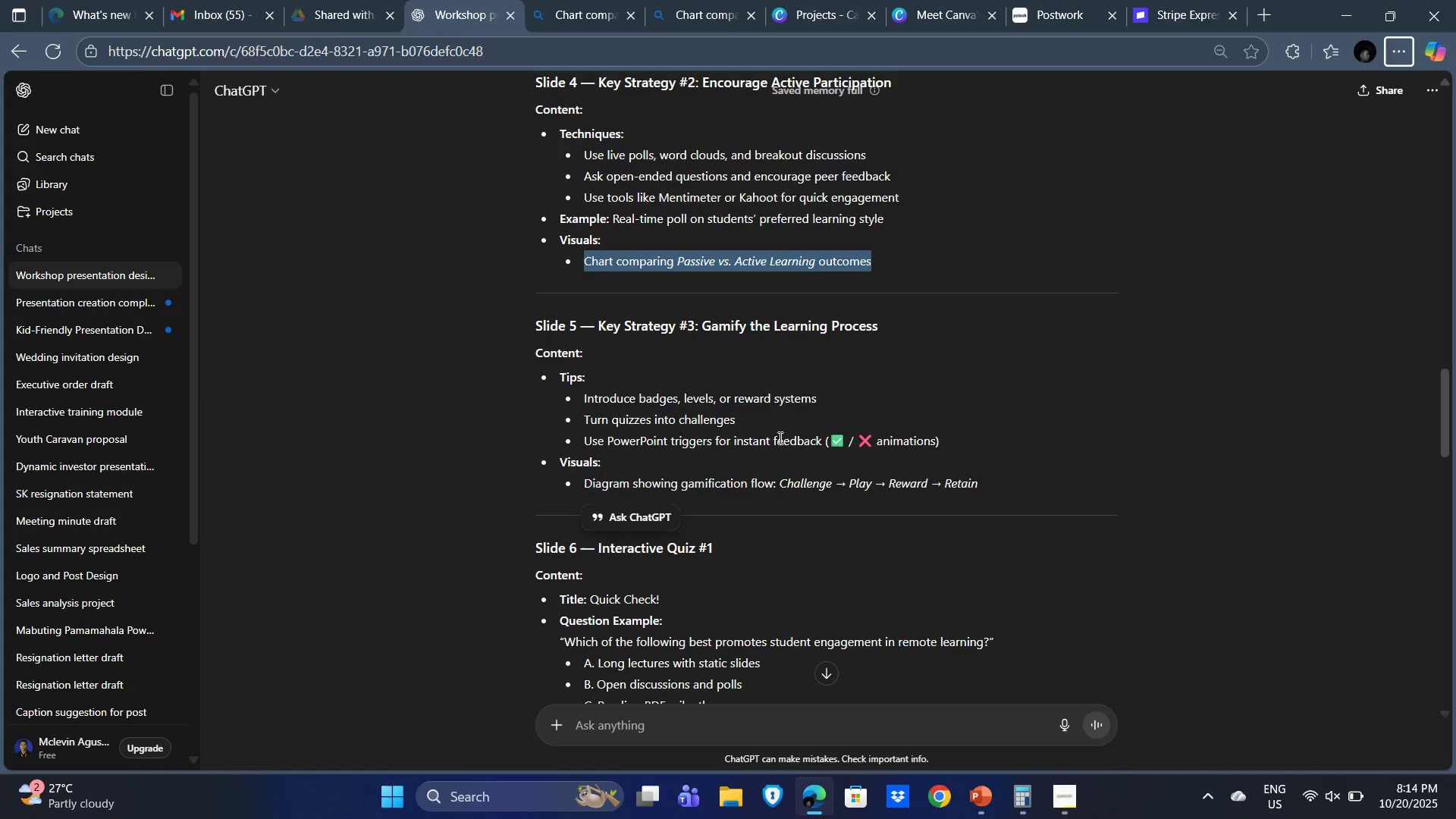 
key(Alt+Tab)
 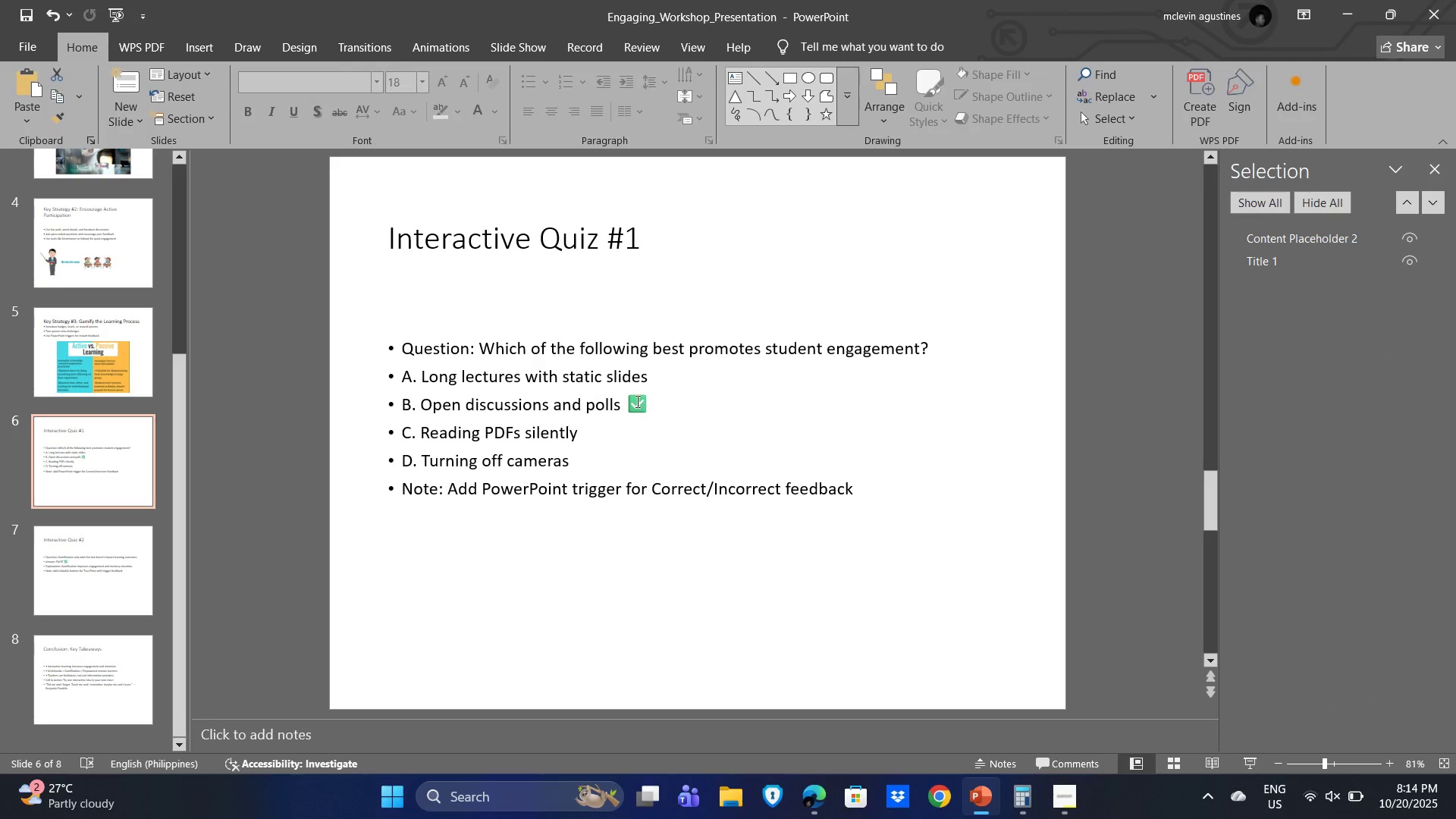 
left_click([146, 319])
 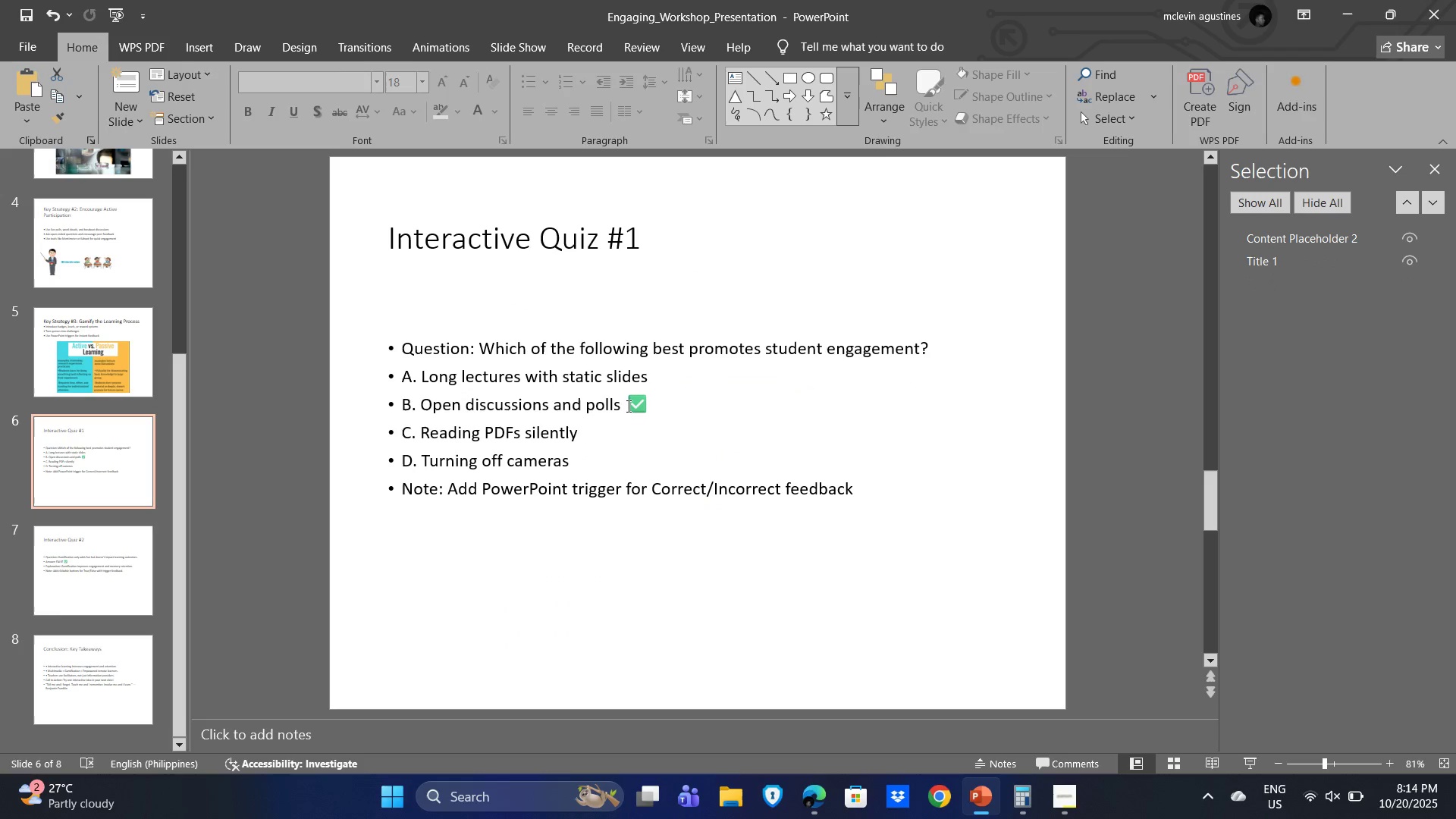 
left_click([635, 401])
 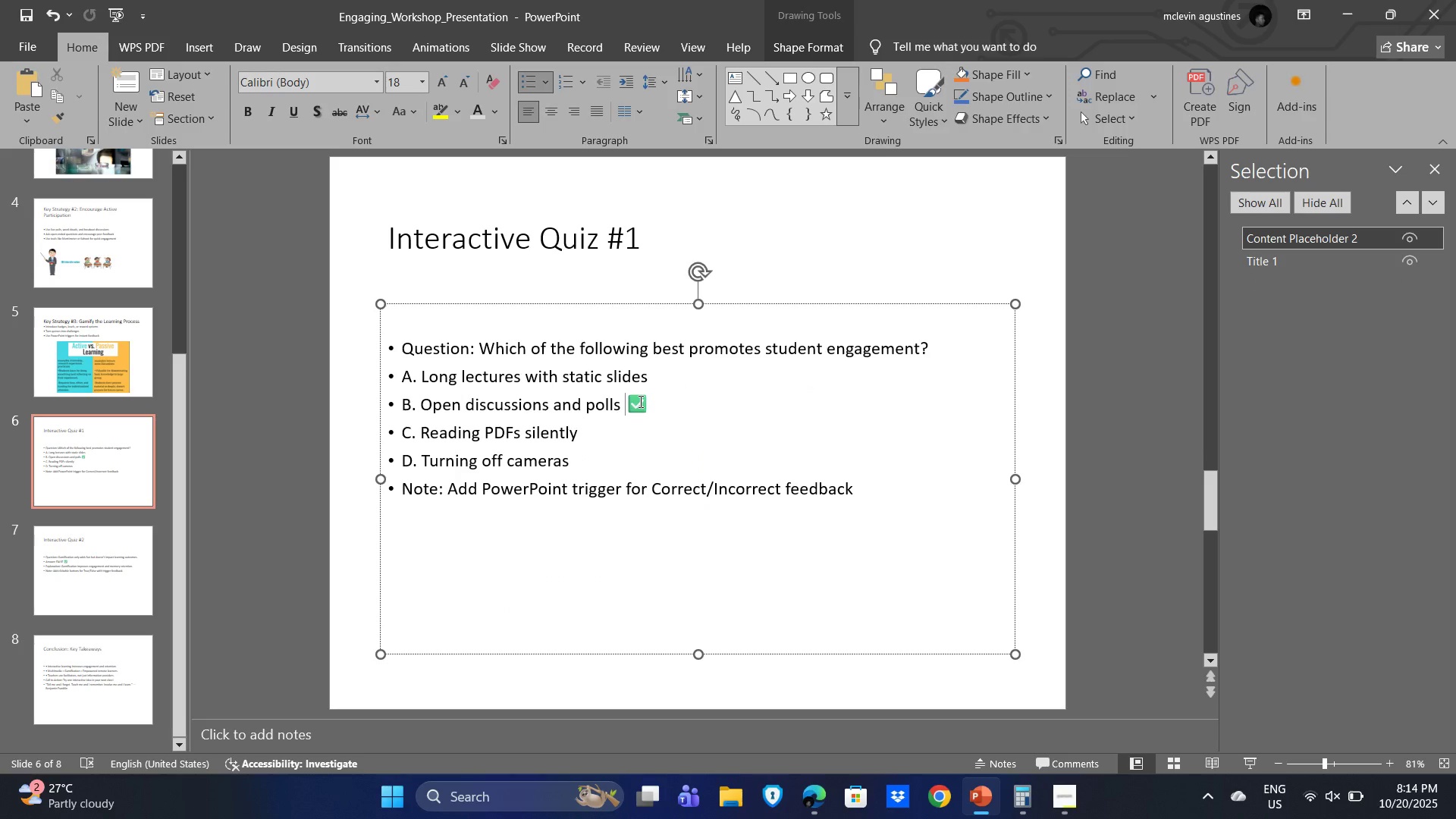 
left_click([639, 401])
 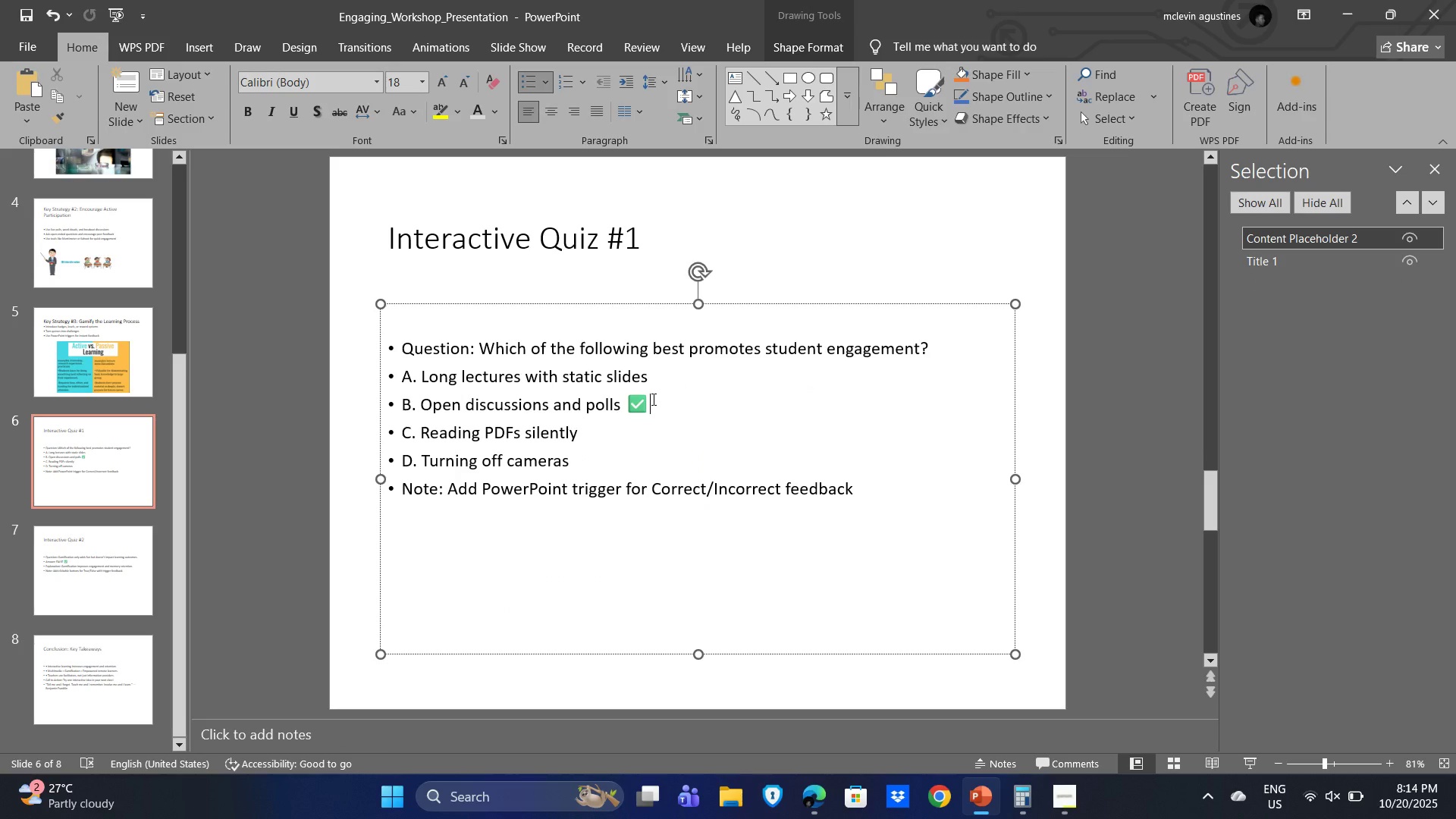 
left_click_drag(start_coordinate=[652, 399], to_coordinate=[633, 401])
 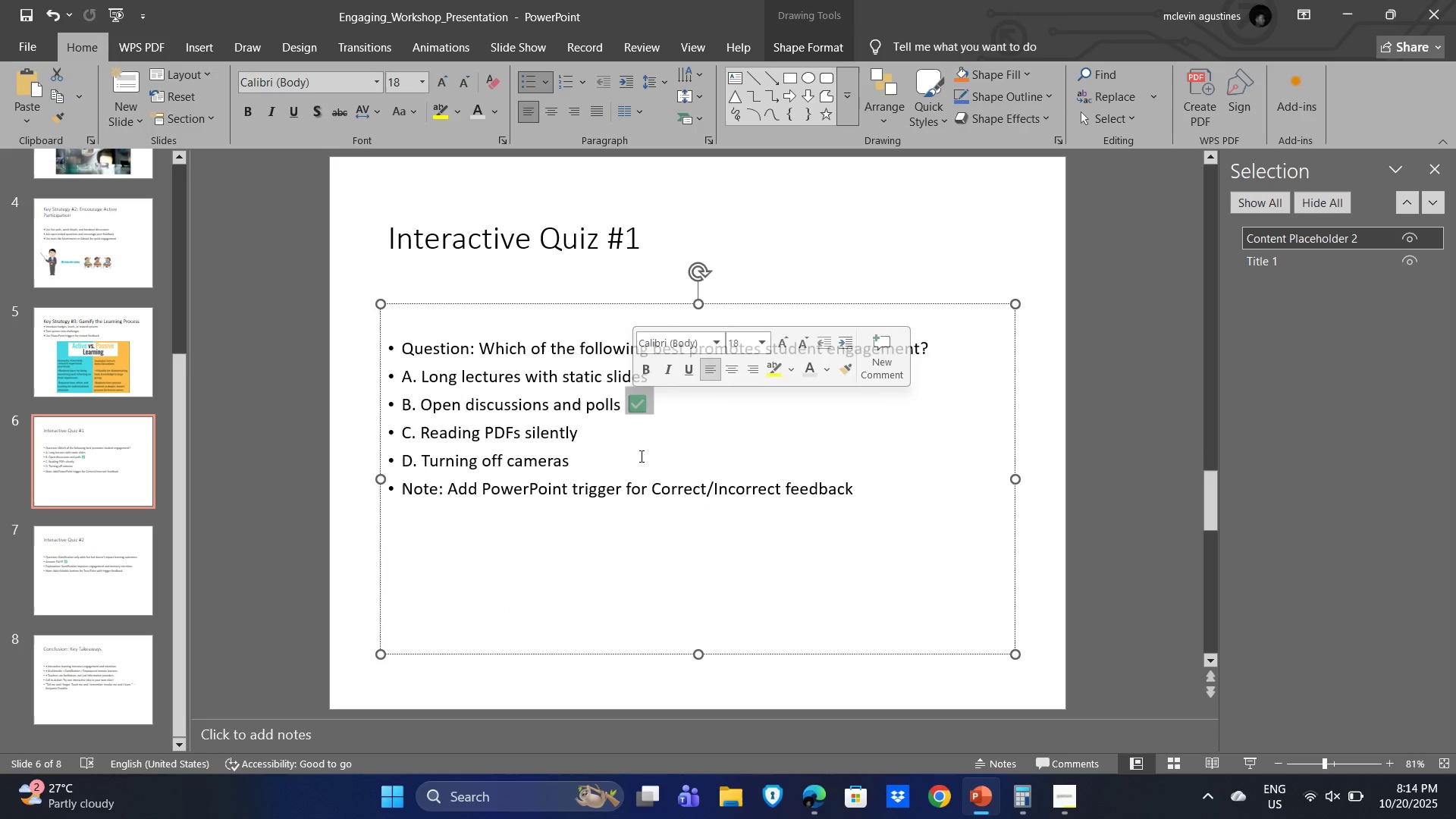 
key(Control+X)
 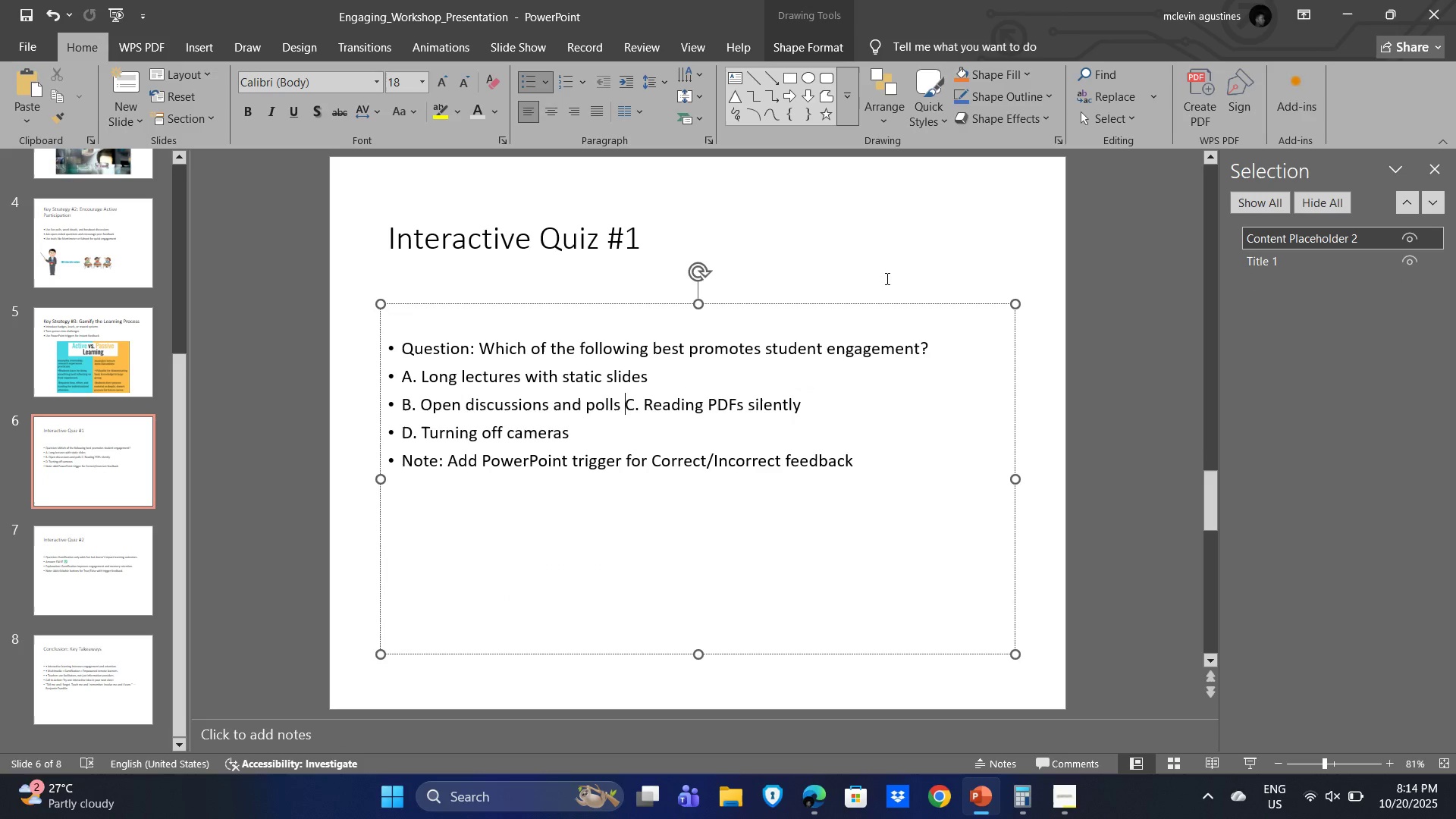 
key(Enter)
 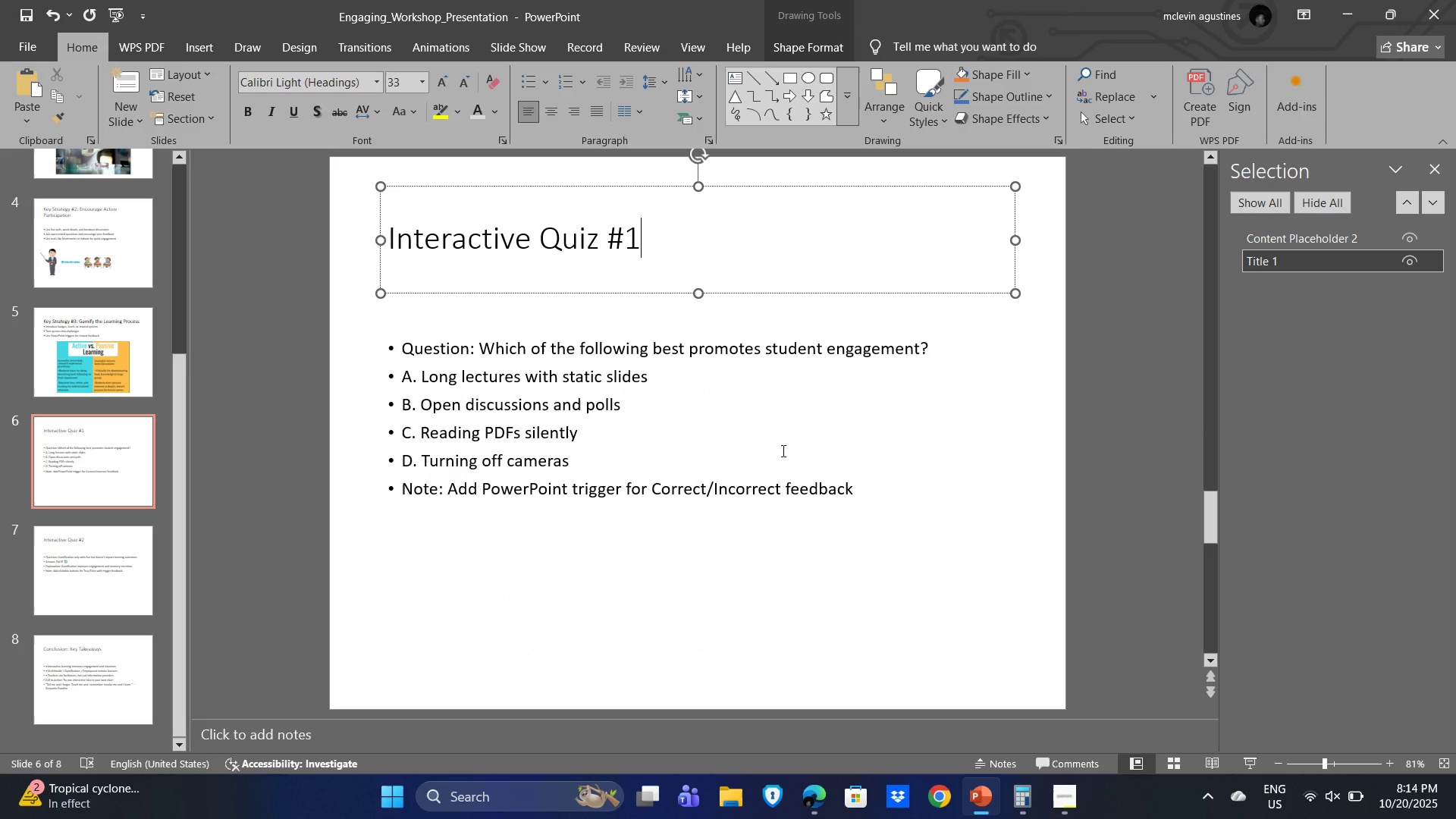 
left_click([1017, 437])
 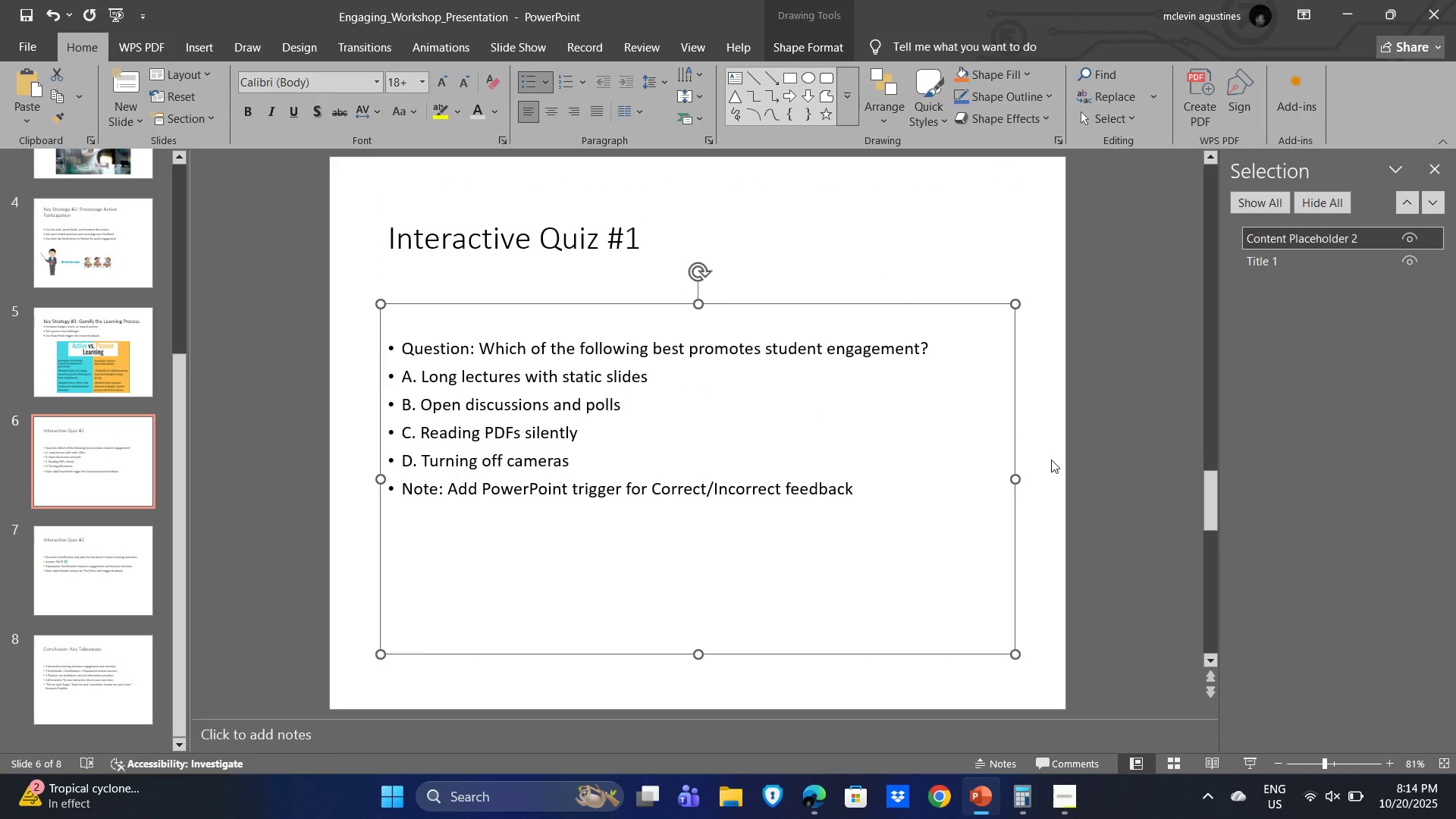 
left_click([1051, 460])
 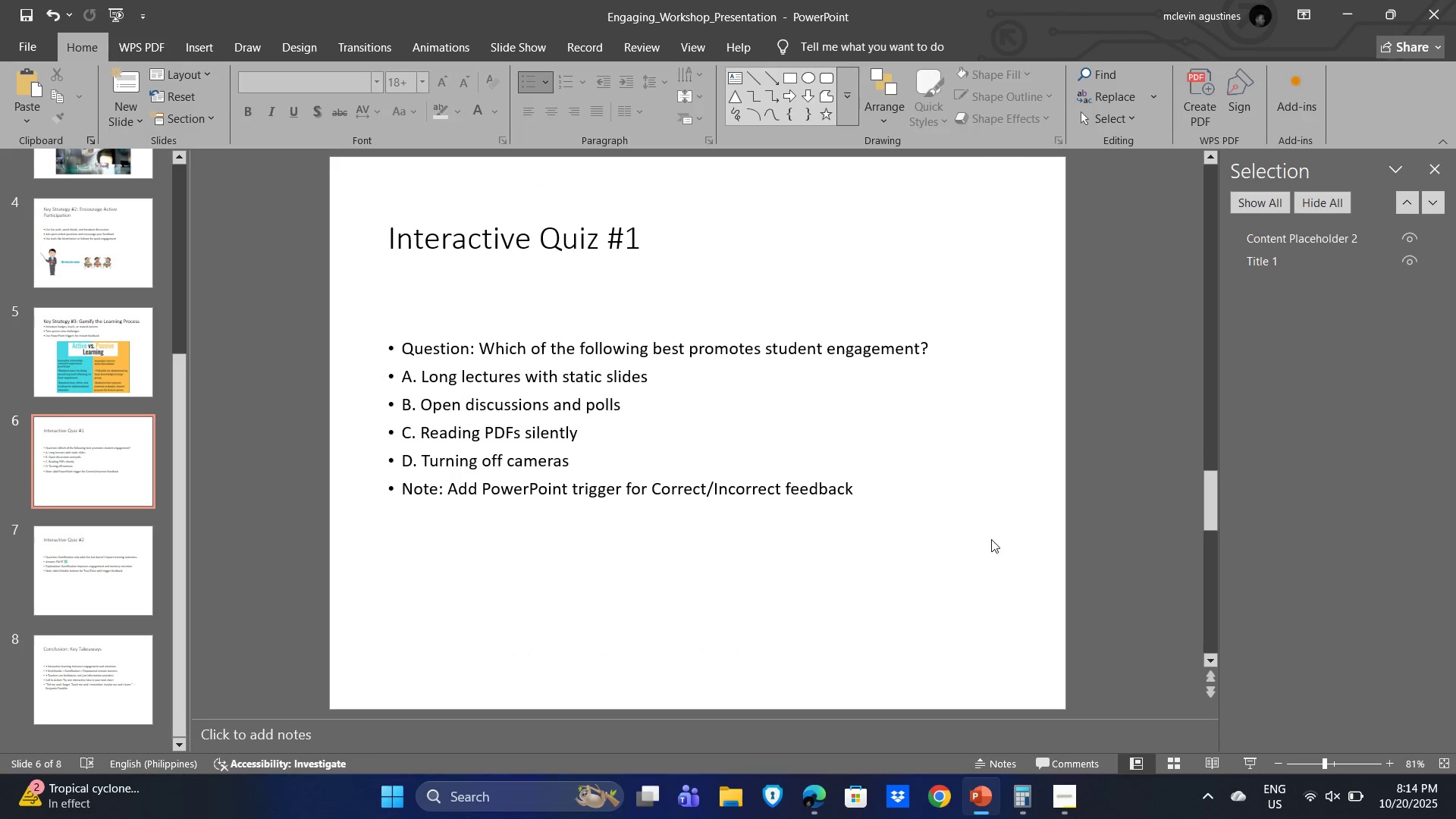 
key(Control+V)
 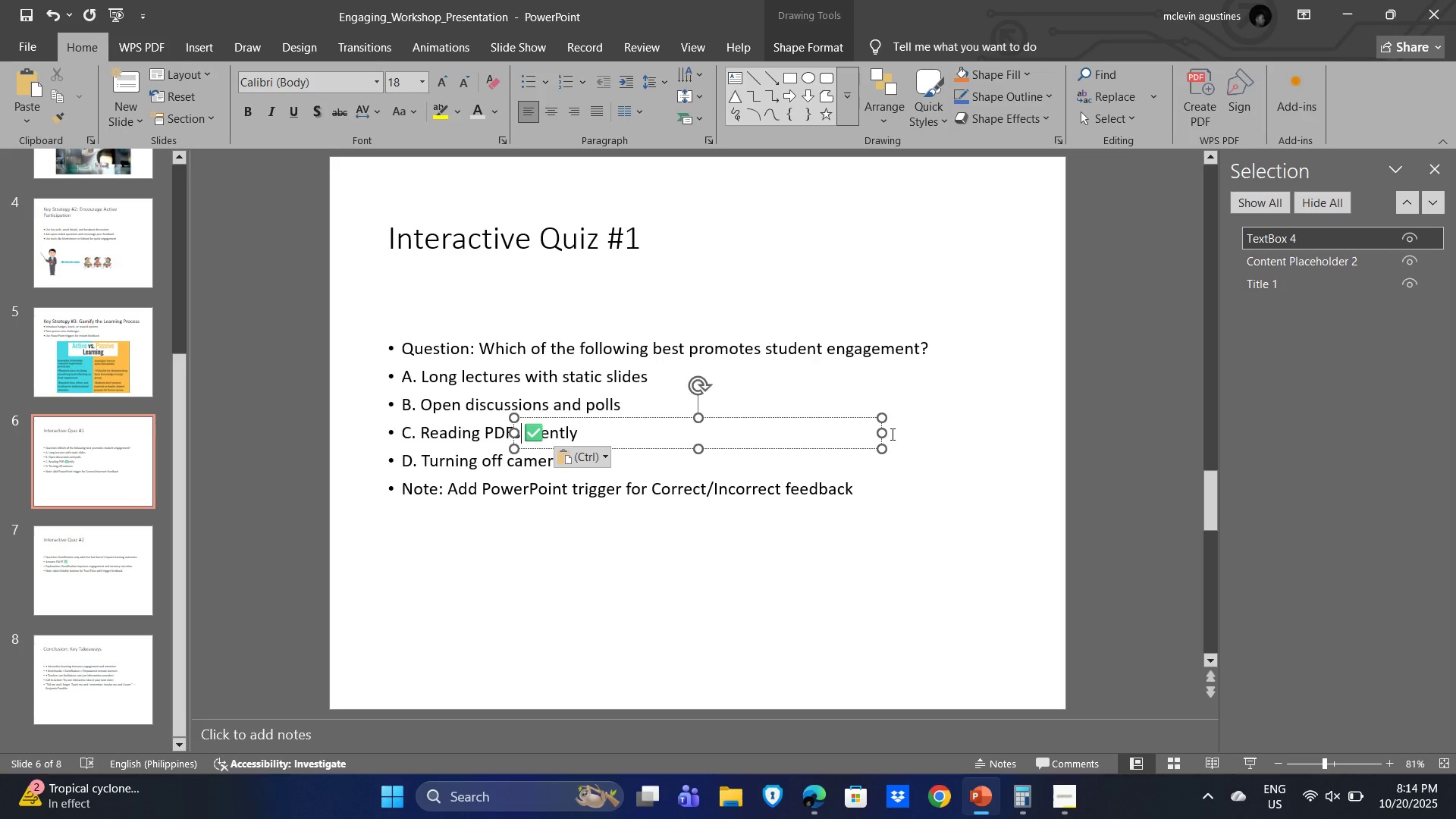 
left_click_drag(start_coordinate=[878, 429], to_coordinate=[606, 434])
 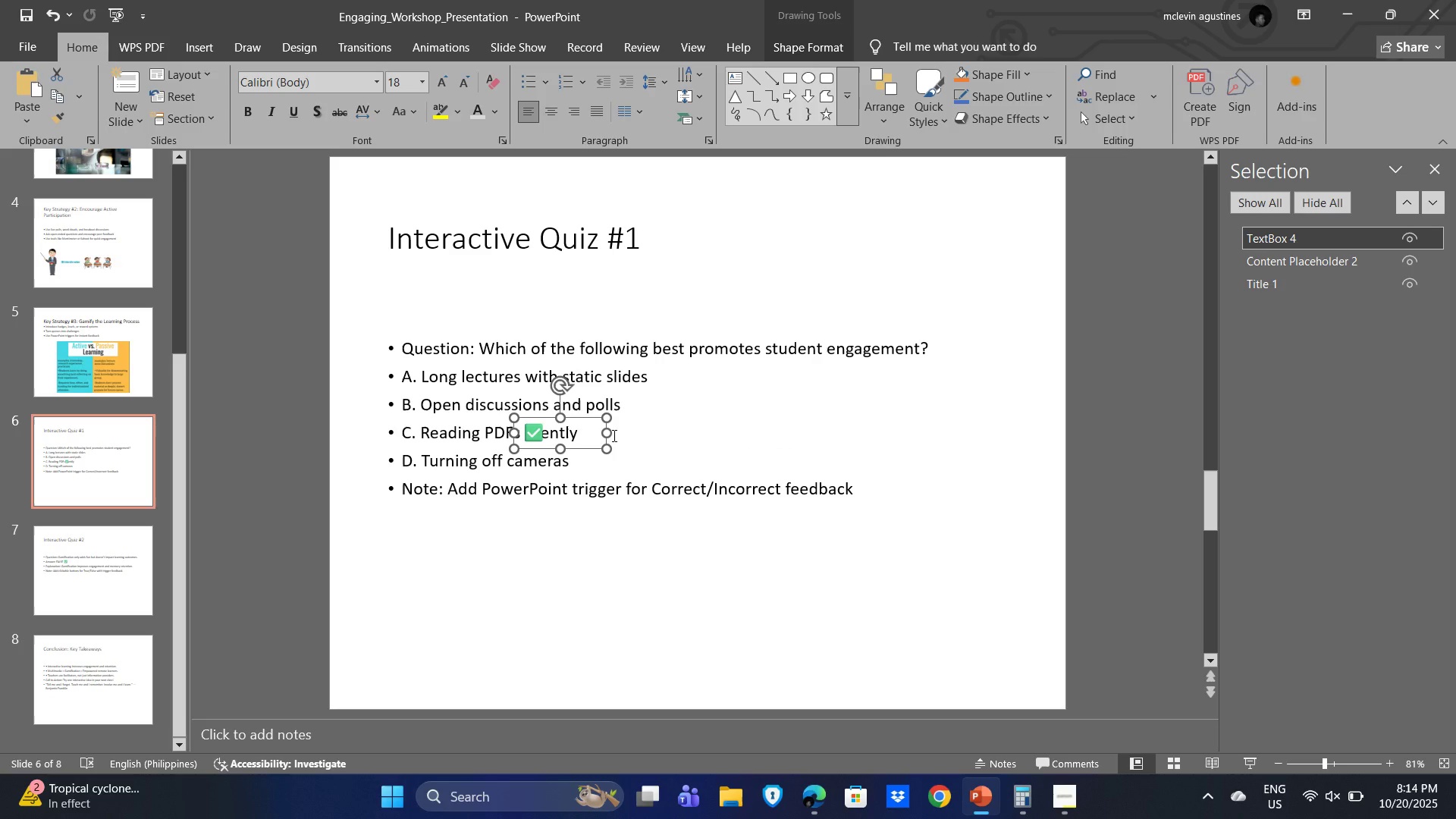 
left_click_drag(start_coordinate=[605, 433], to_coordinate=[554, 431])
 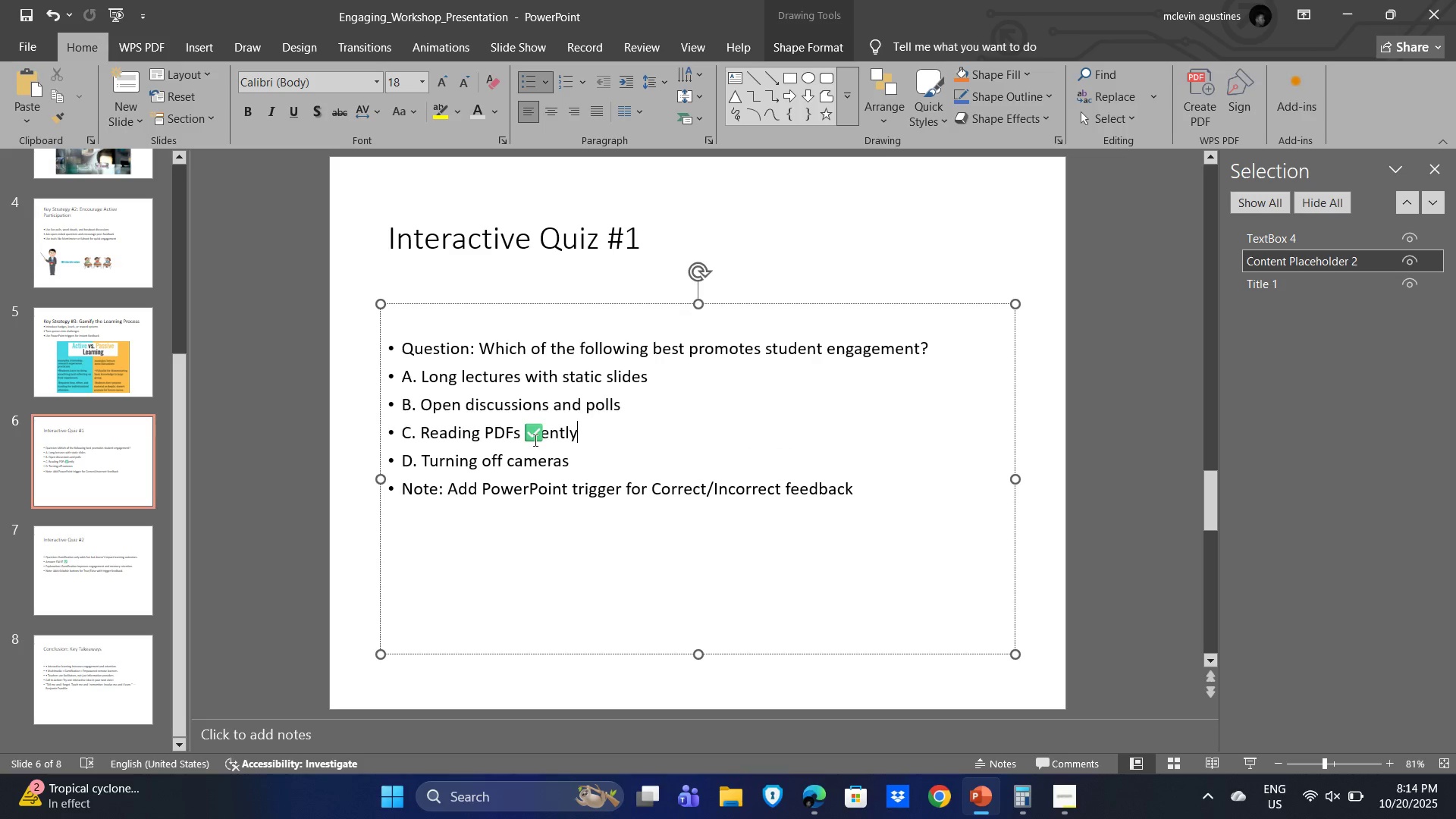 
left_click([534, 431])
 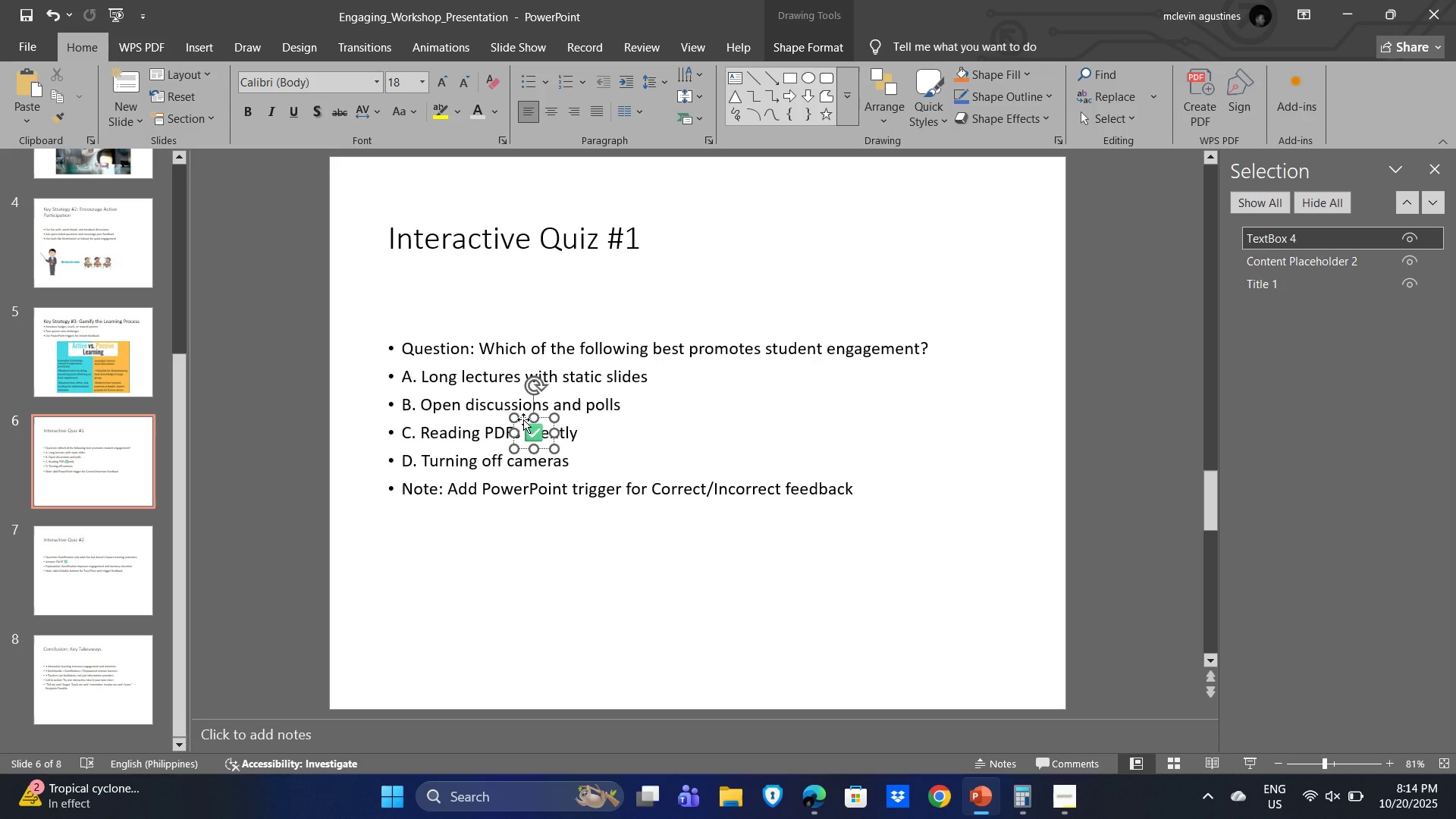 
left_click_drag(start_coordinate=[523, 419], to_coordinate=[630, 394])
 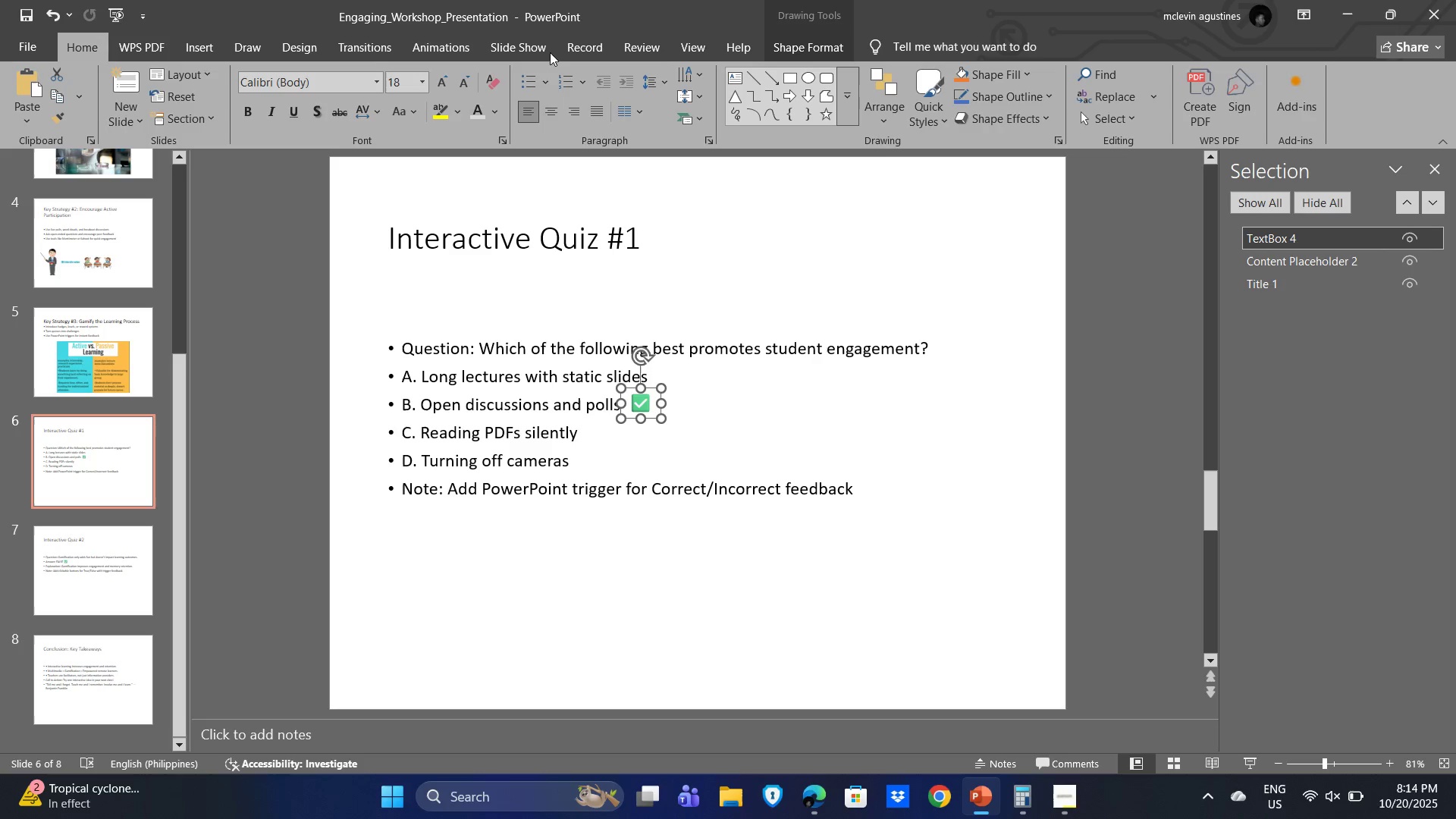 
left_click_drag(start_coordinate=[453, 47], to_coordinate=[457, 48])
 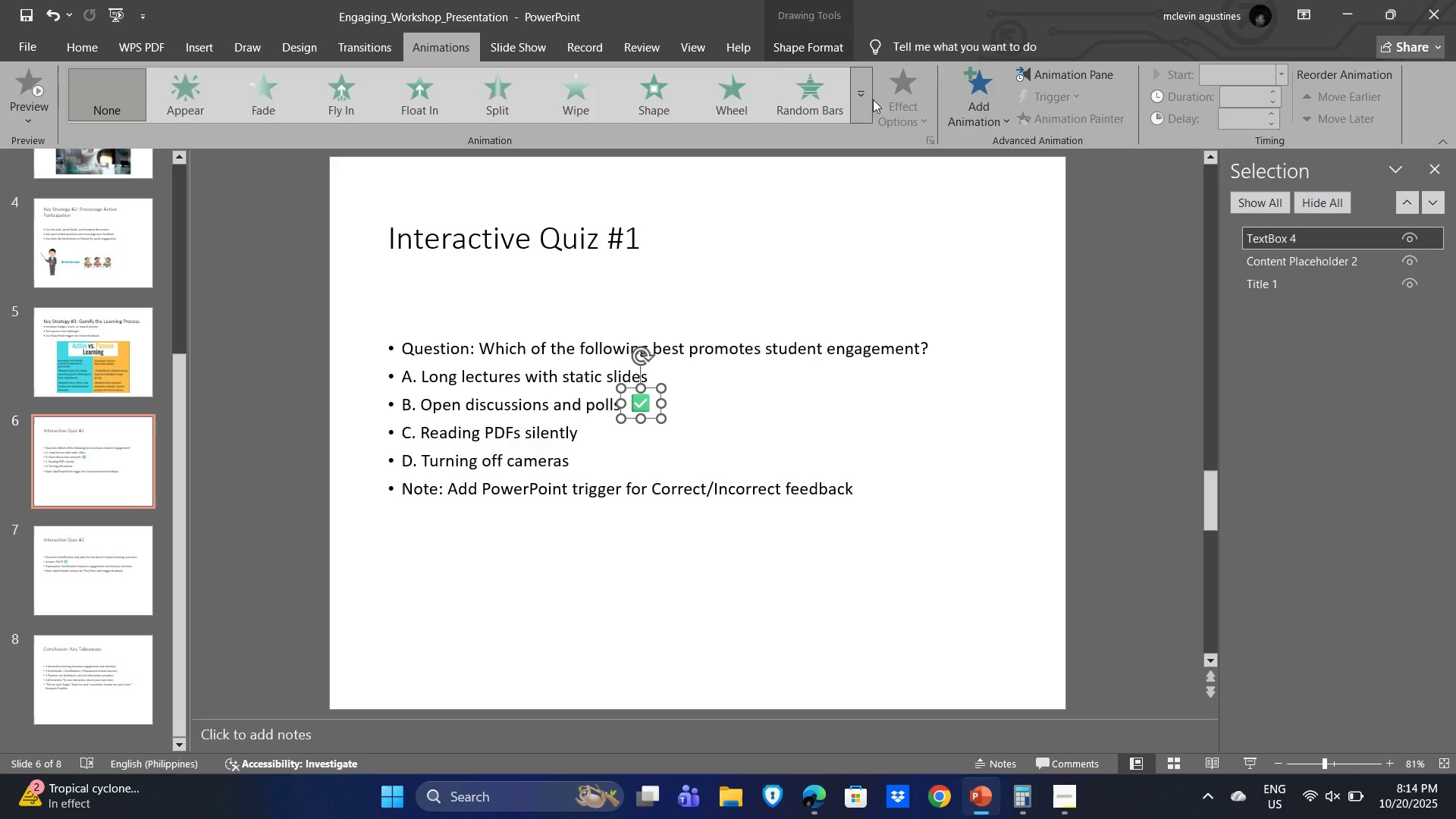 
left_click([864, 94])
 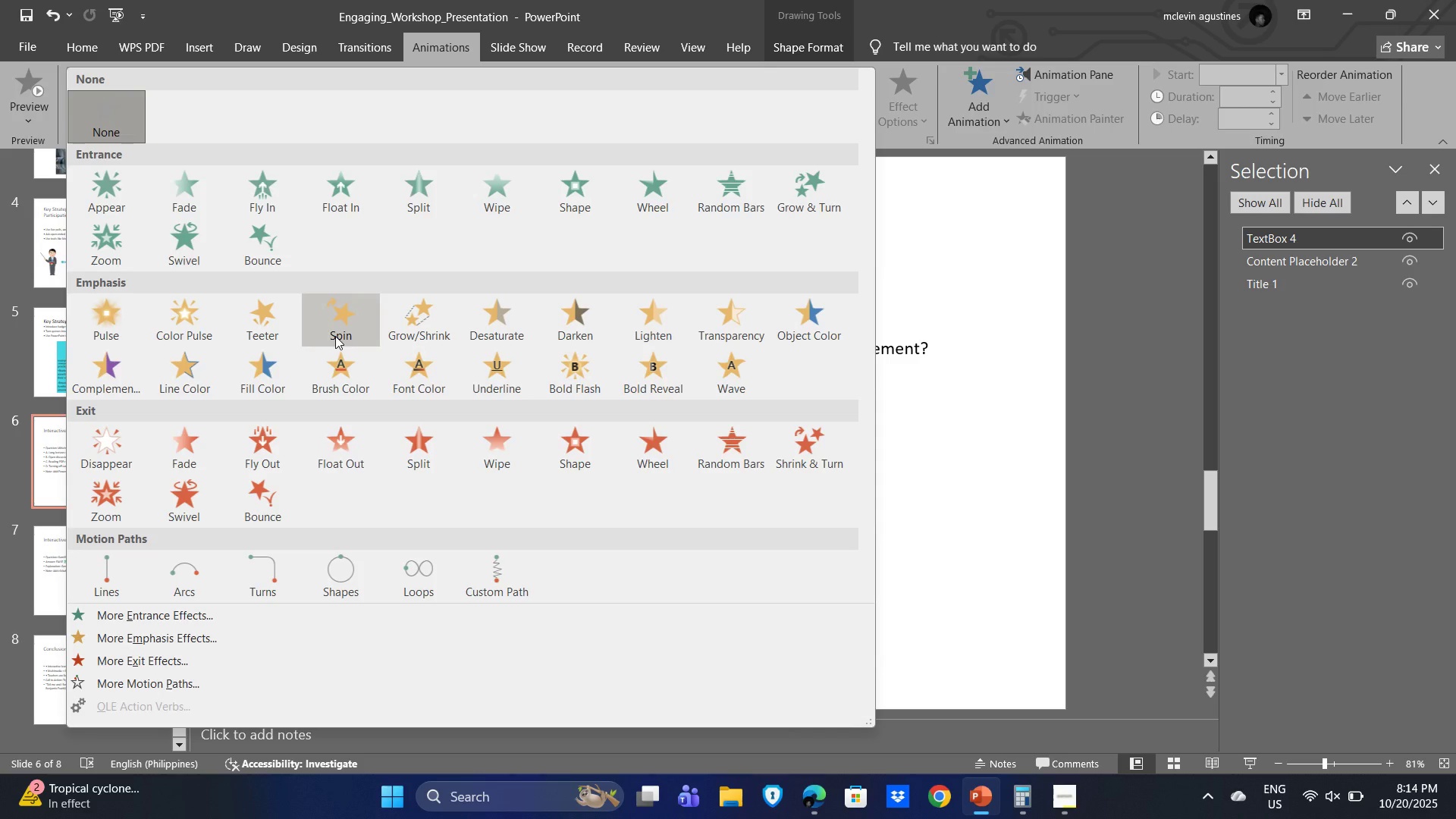 
mouse_move([278, 328])
 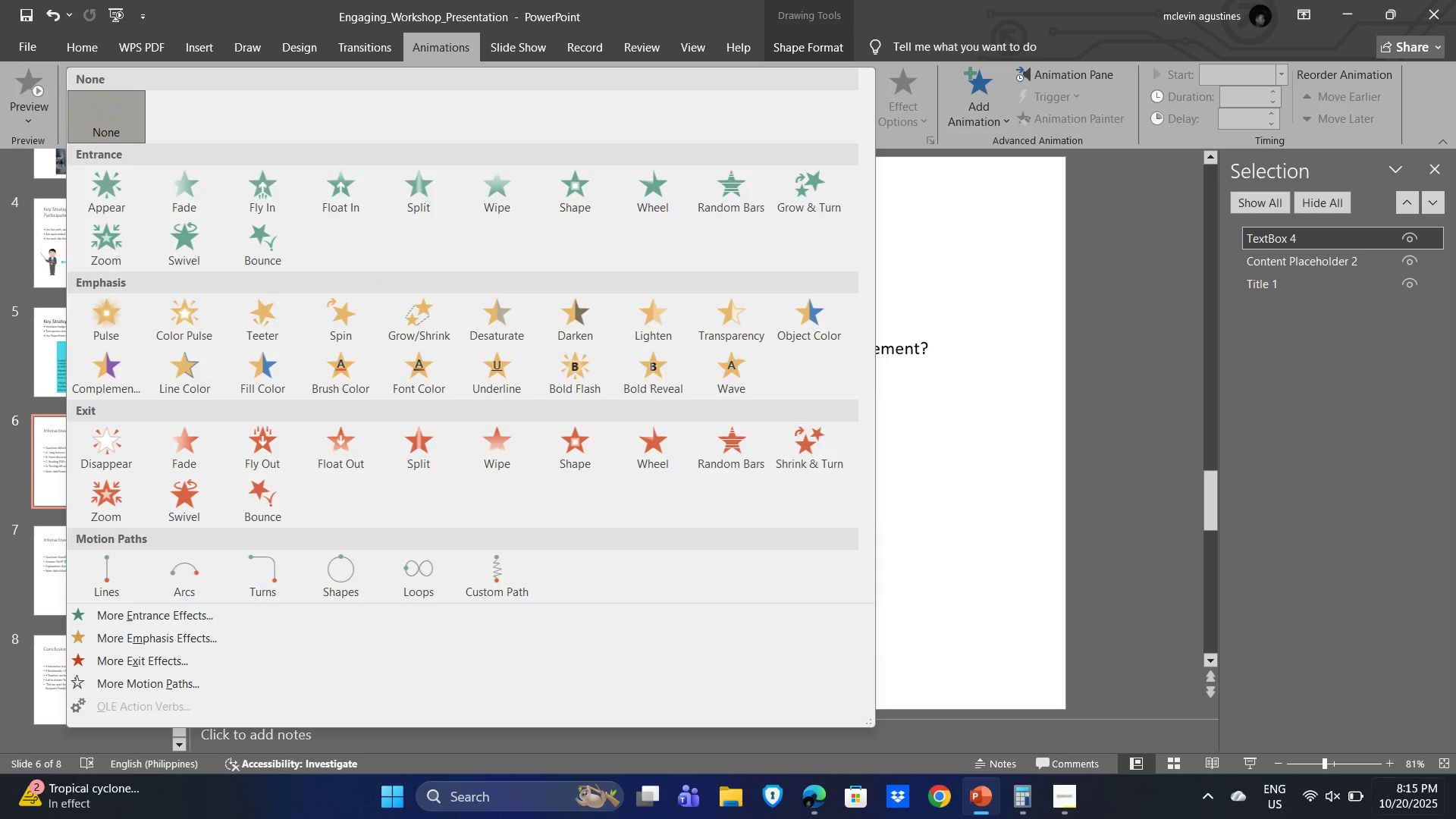 
wait(10.72)
 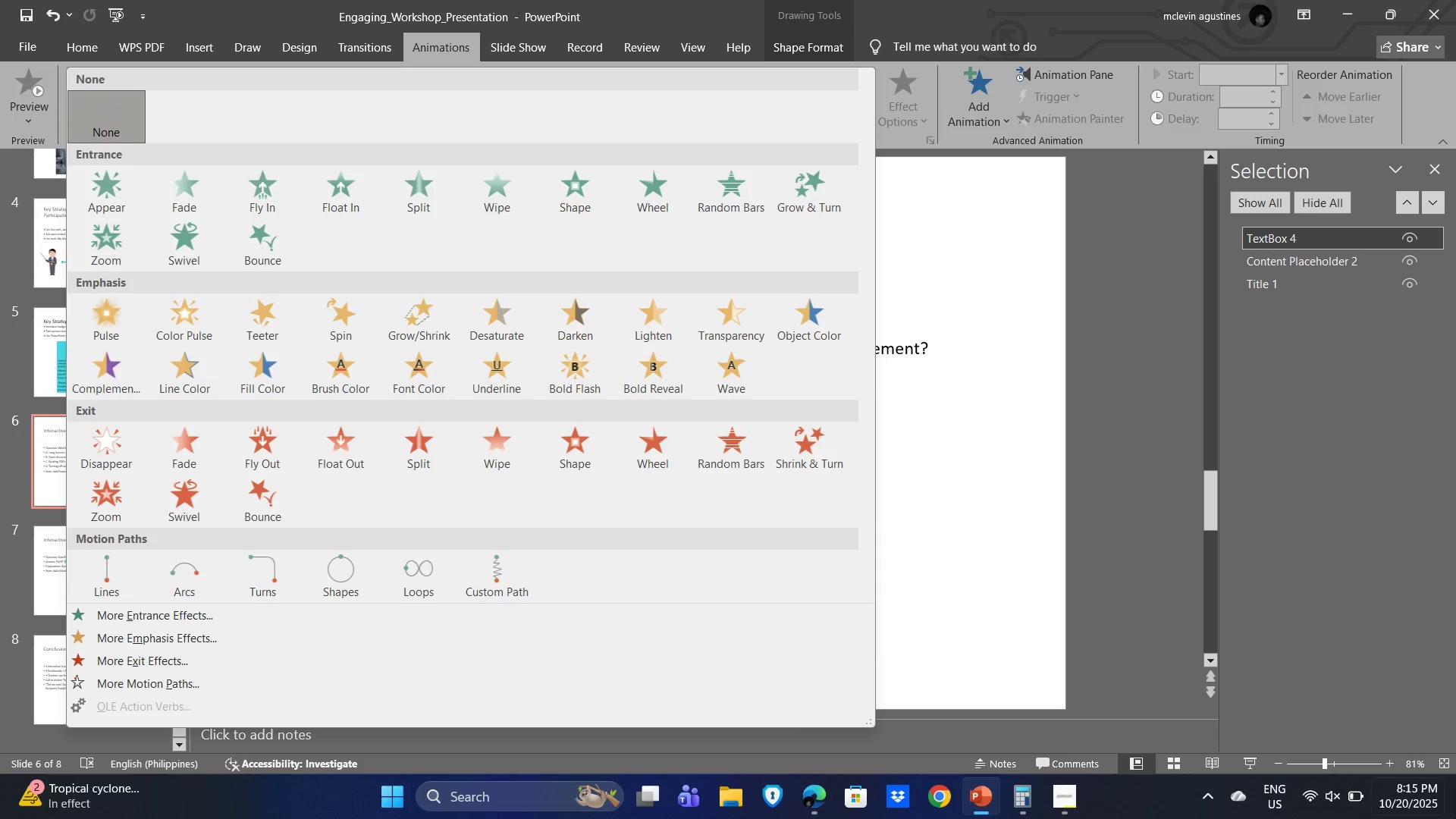 
left_click_drag(start_coordinate=[1057, 99], to_coordinate=[1061, 101])
 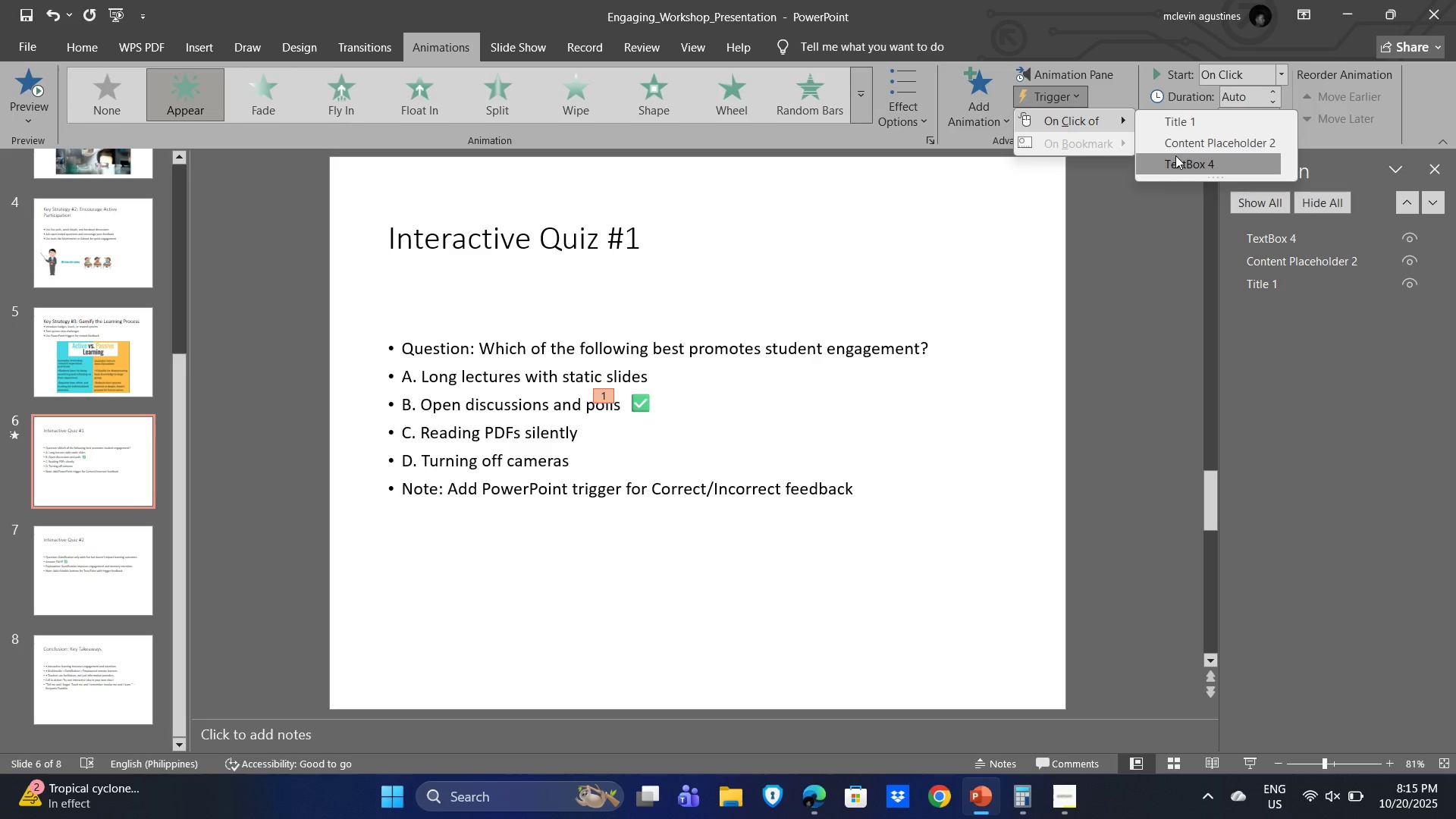 
wait(10.83)
 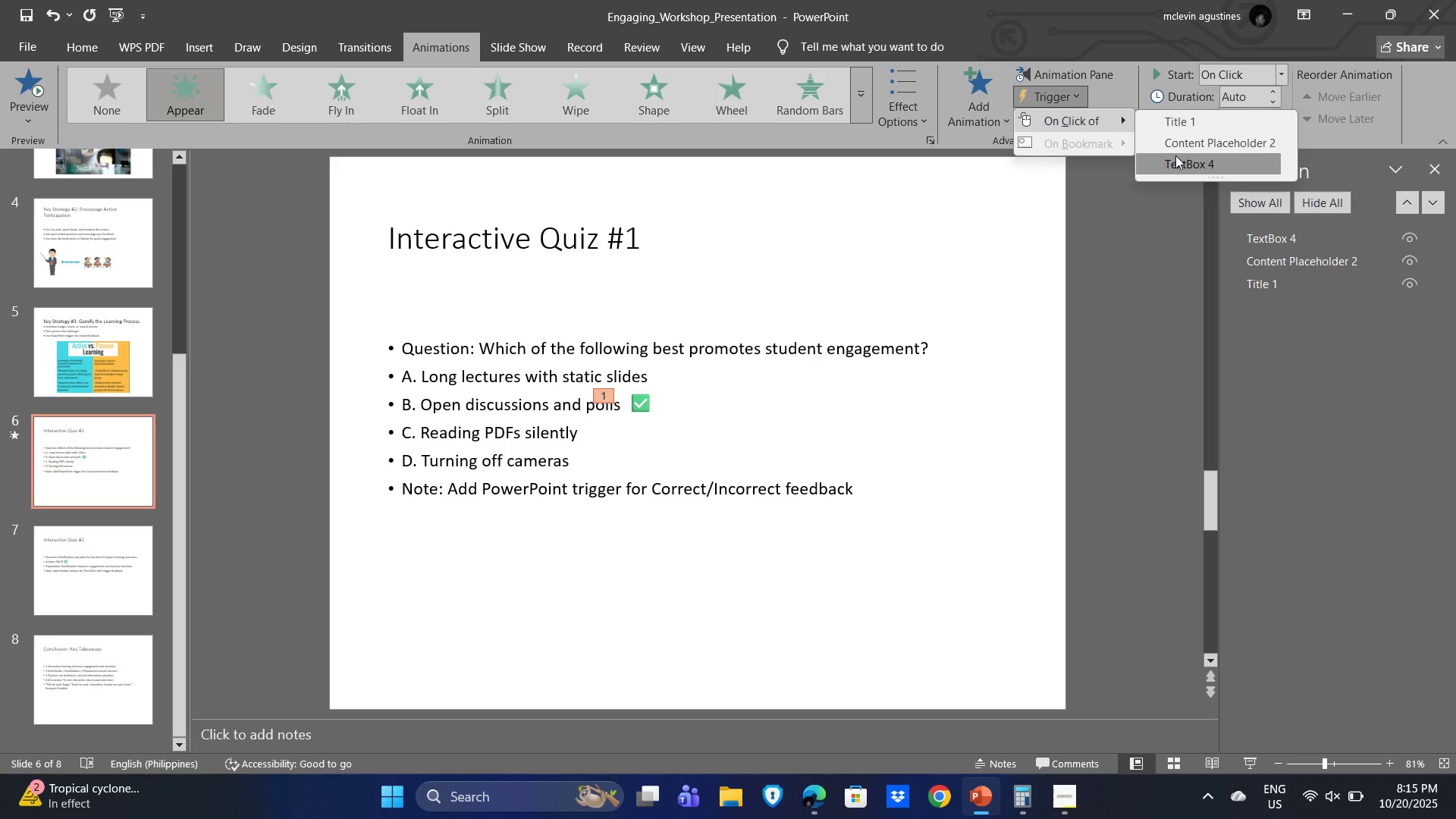 
left_click([1169, 157])
 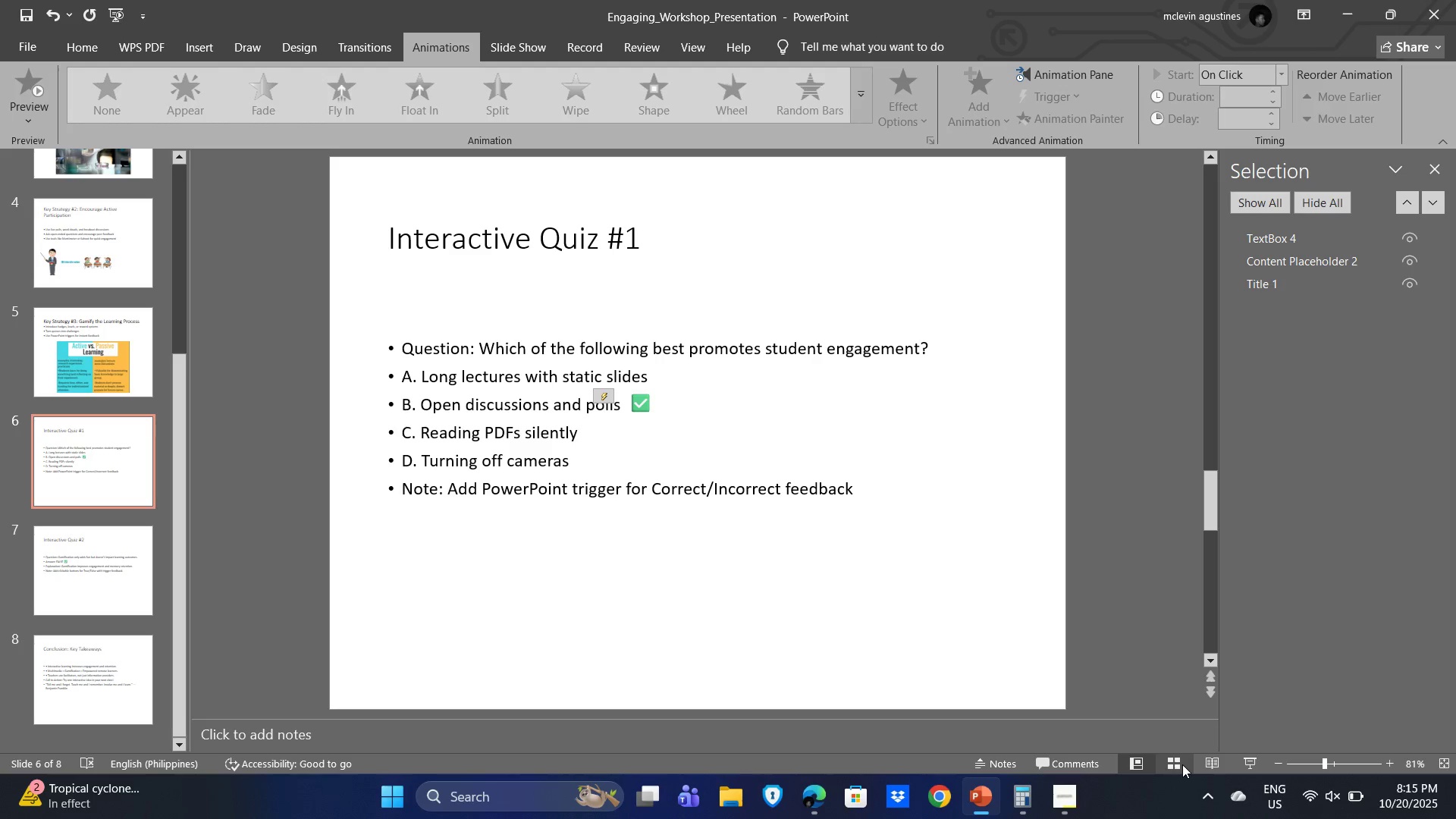 
left_click([1243, 761])
 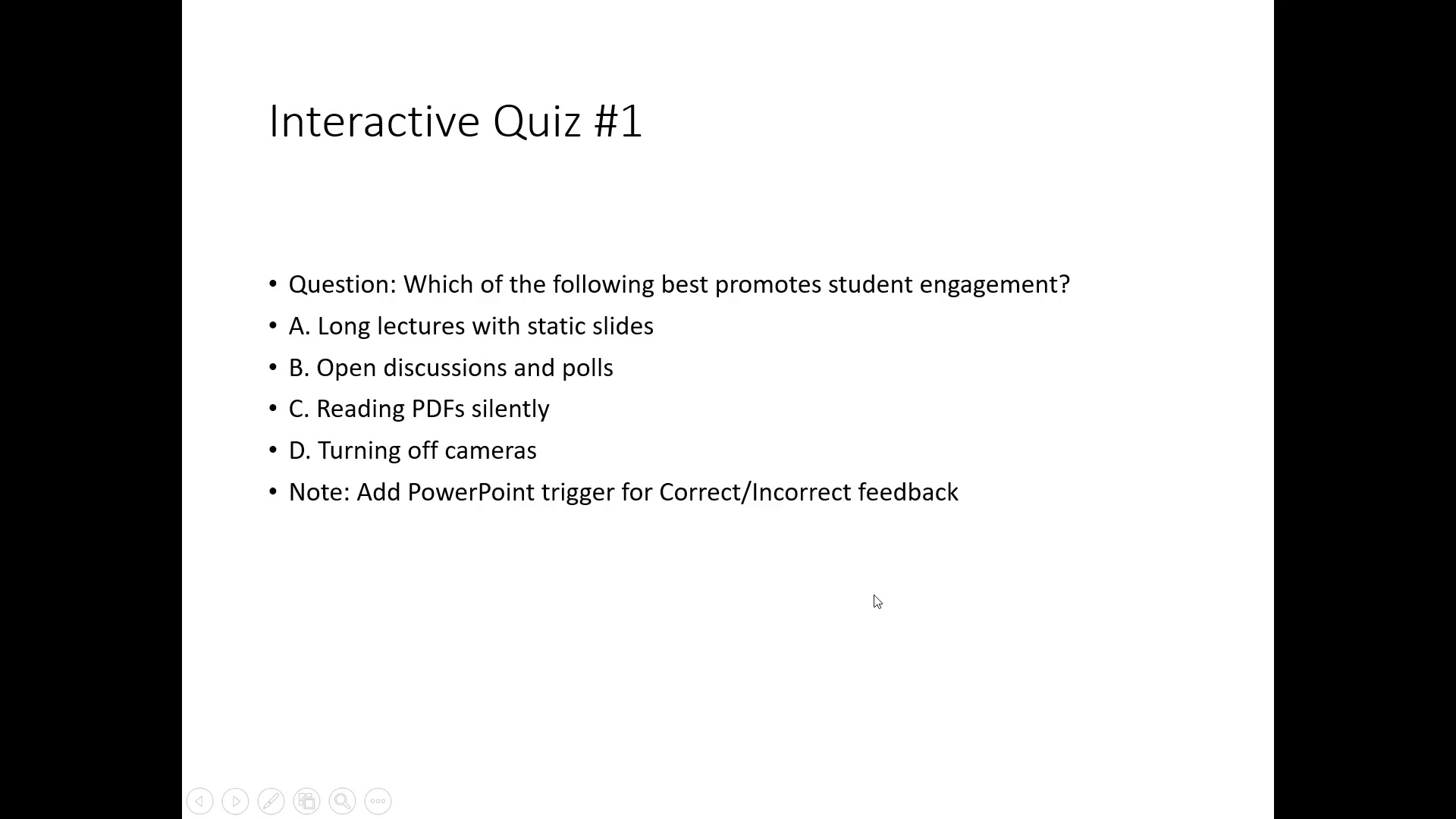 
left_click([874, 597])
 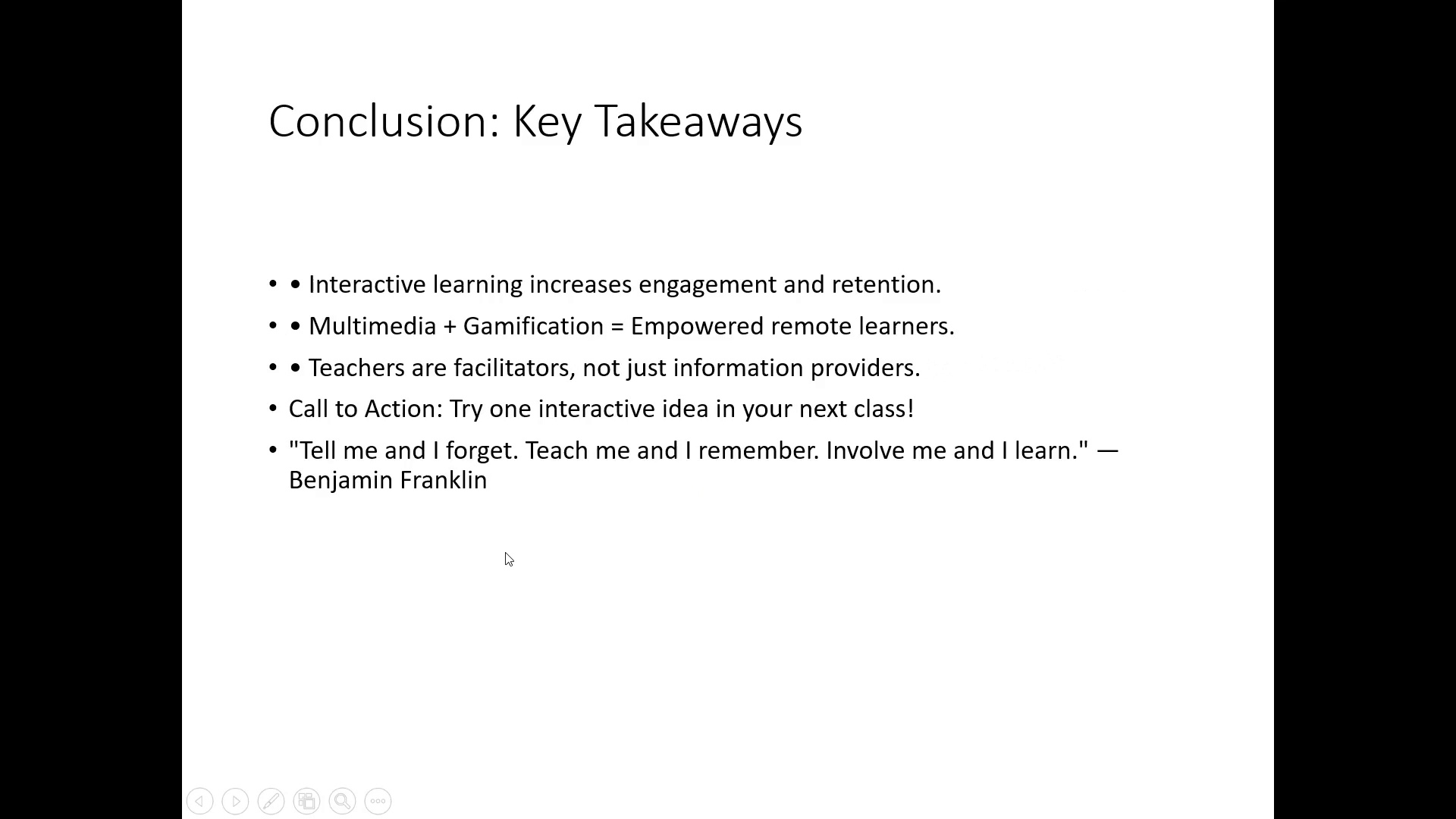 
left_click([559, 452])
 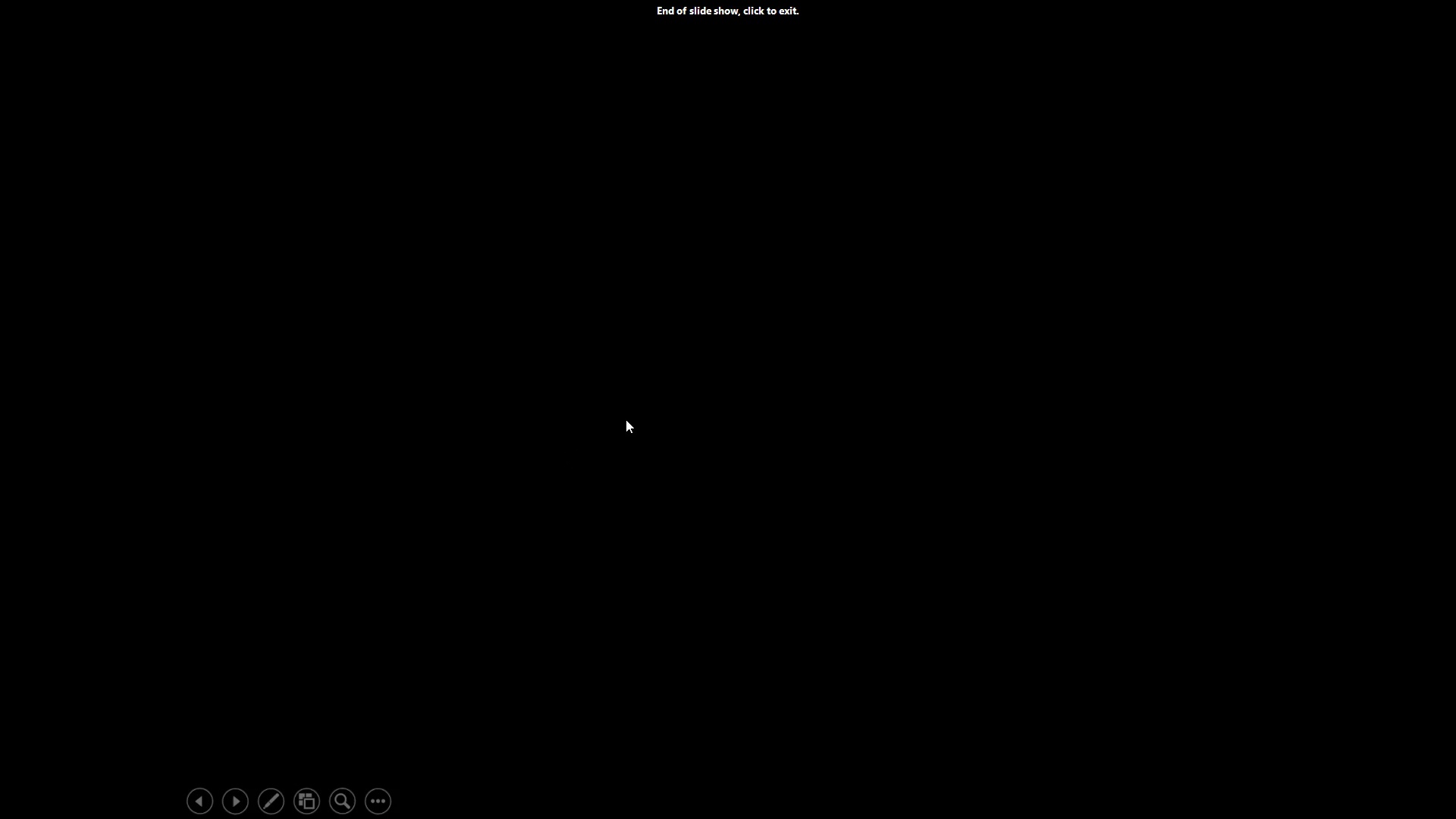 
left_click([626, 419])
 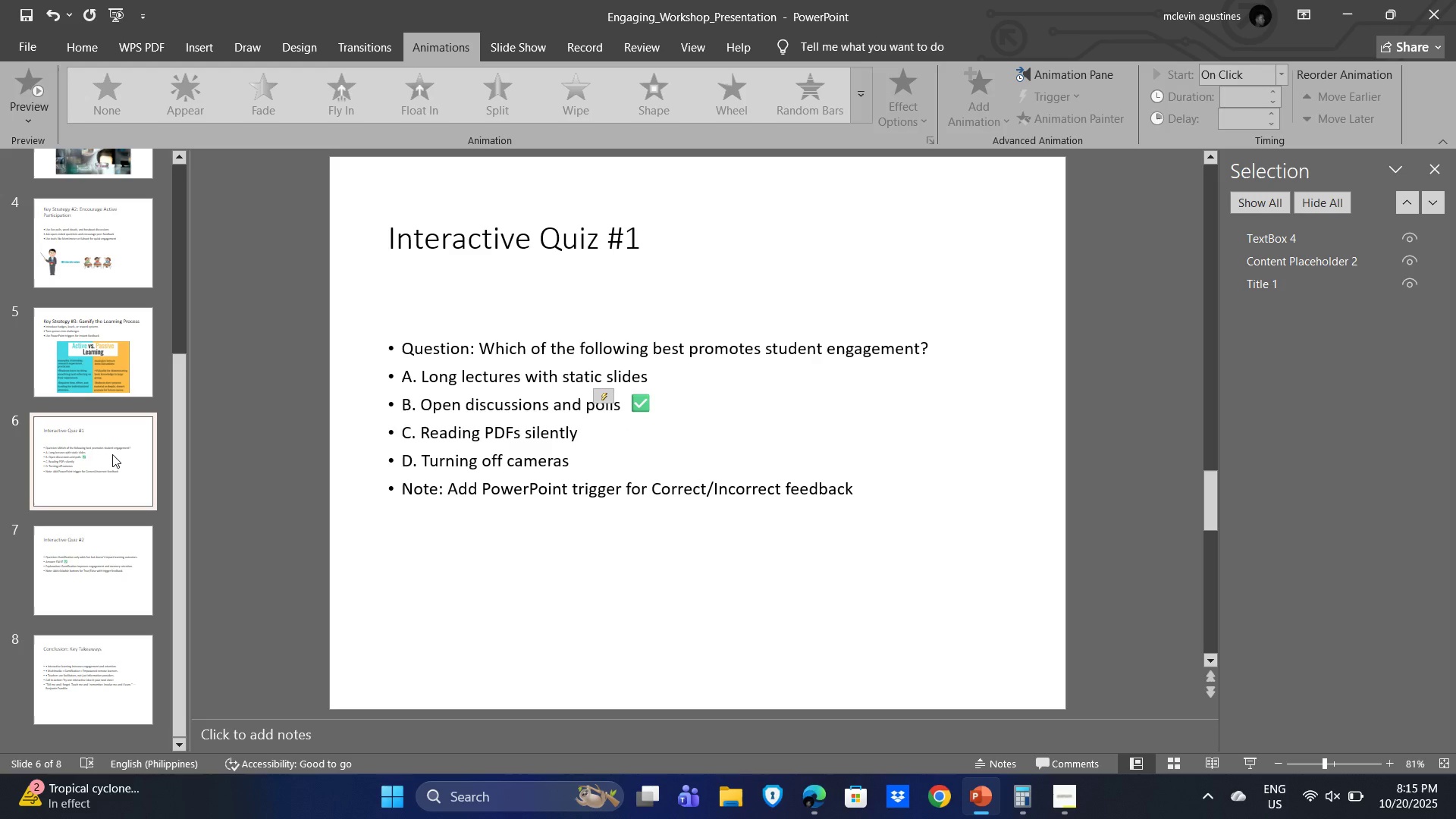 
left_click([110, 457])
 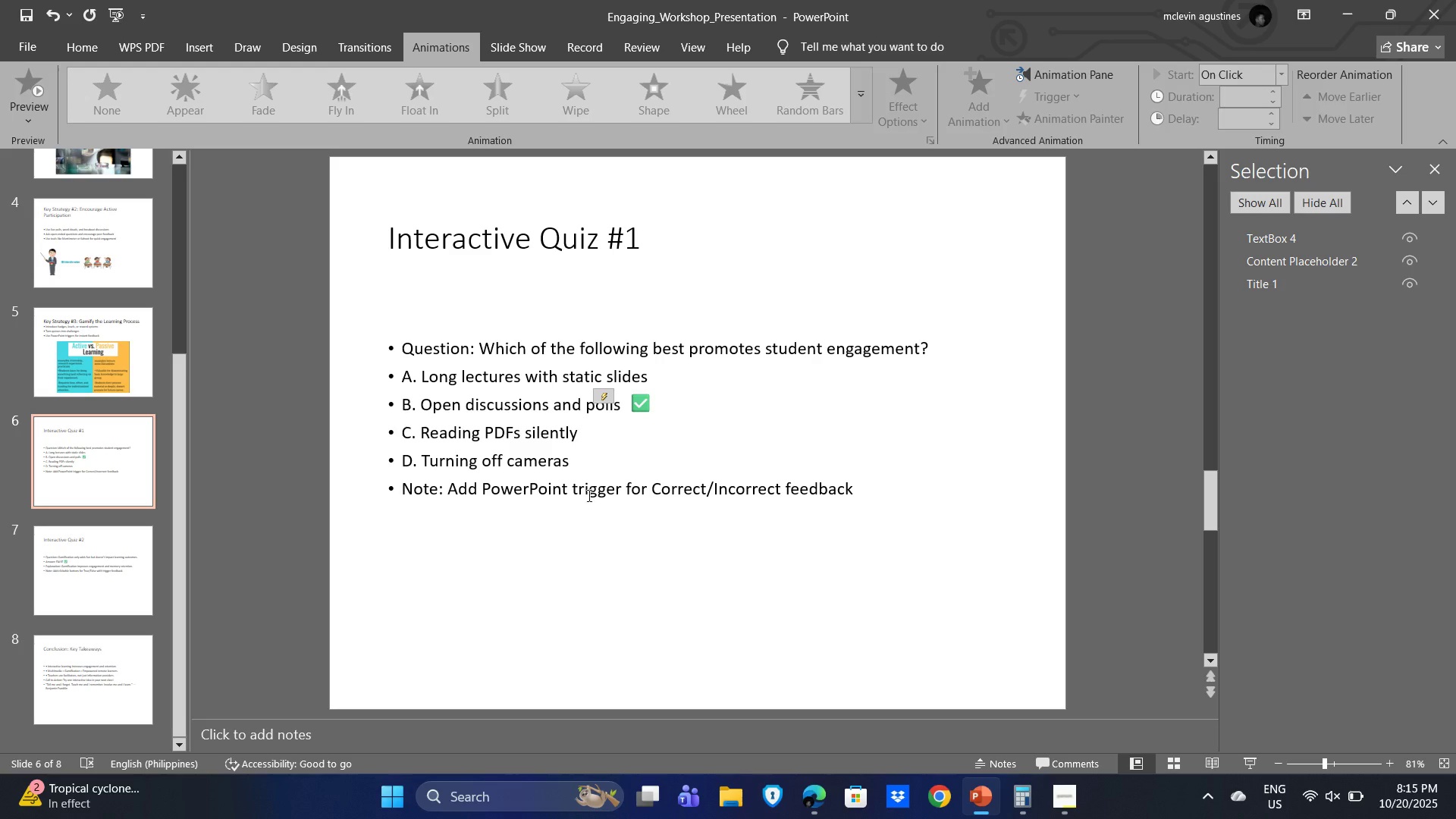 
left_click([77, 372])
 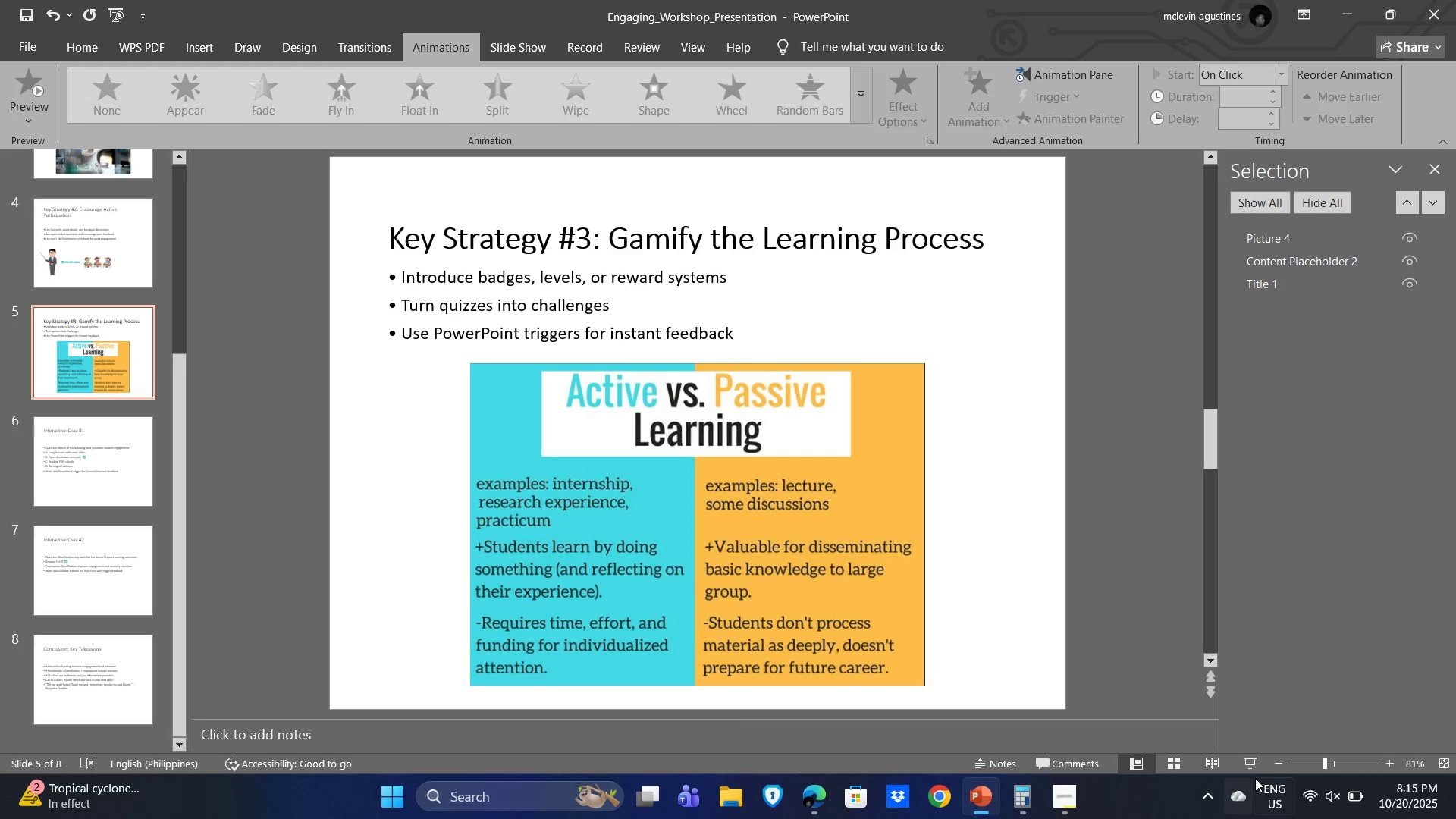 
left_click([1254, 765])
 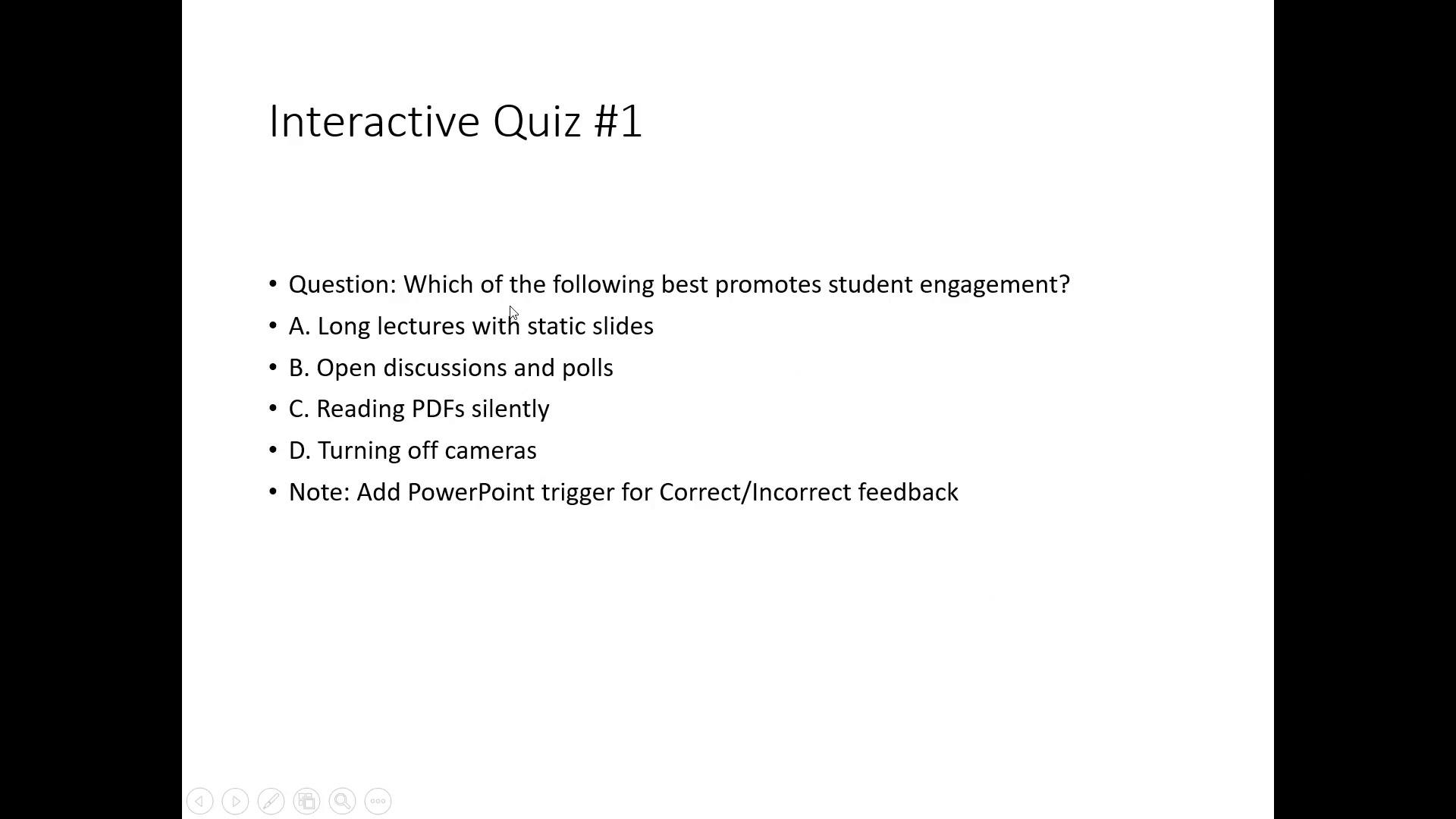 
left_click([463, 368])
 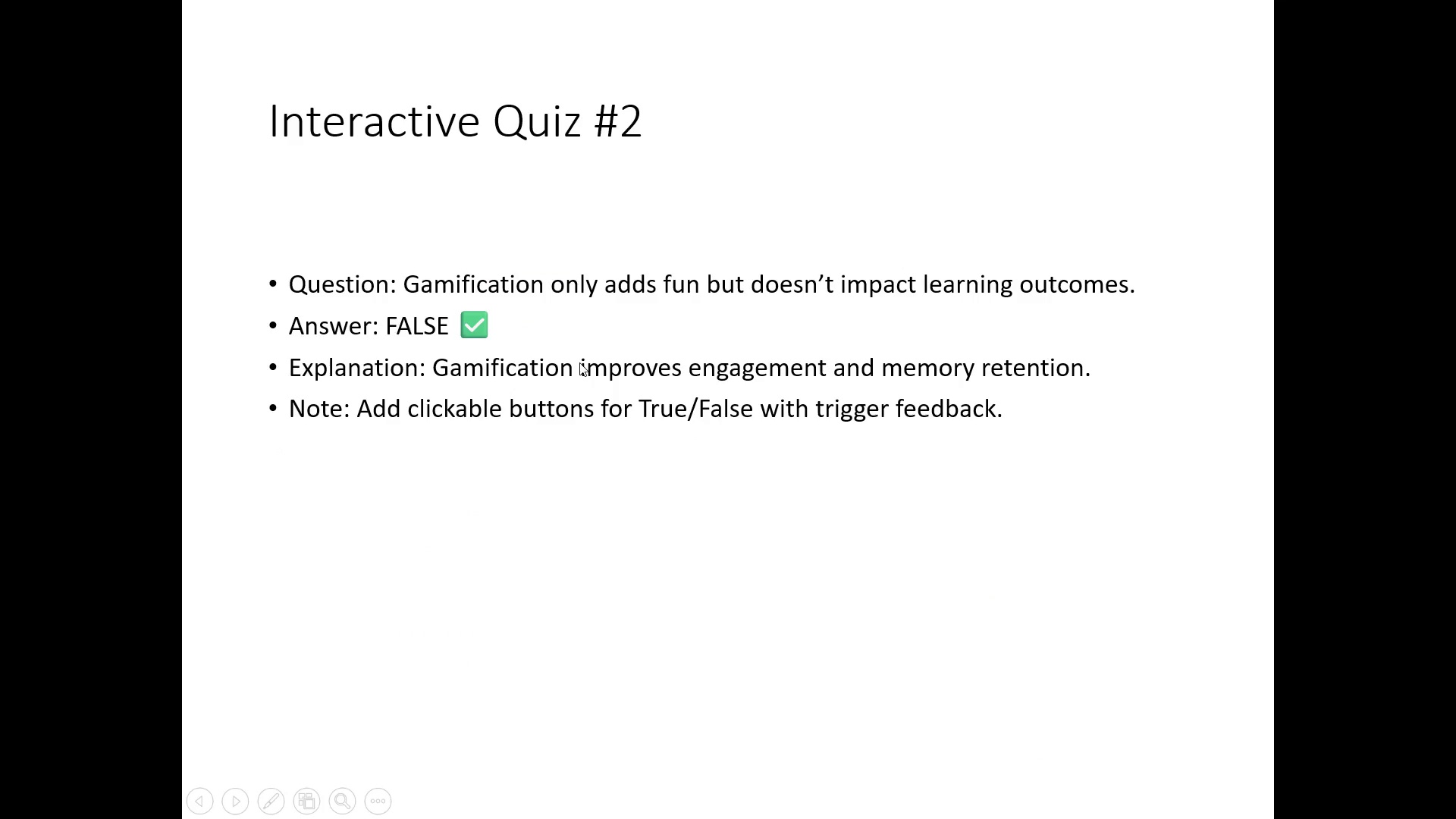 
left_click([579, 362])
 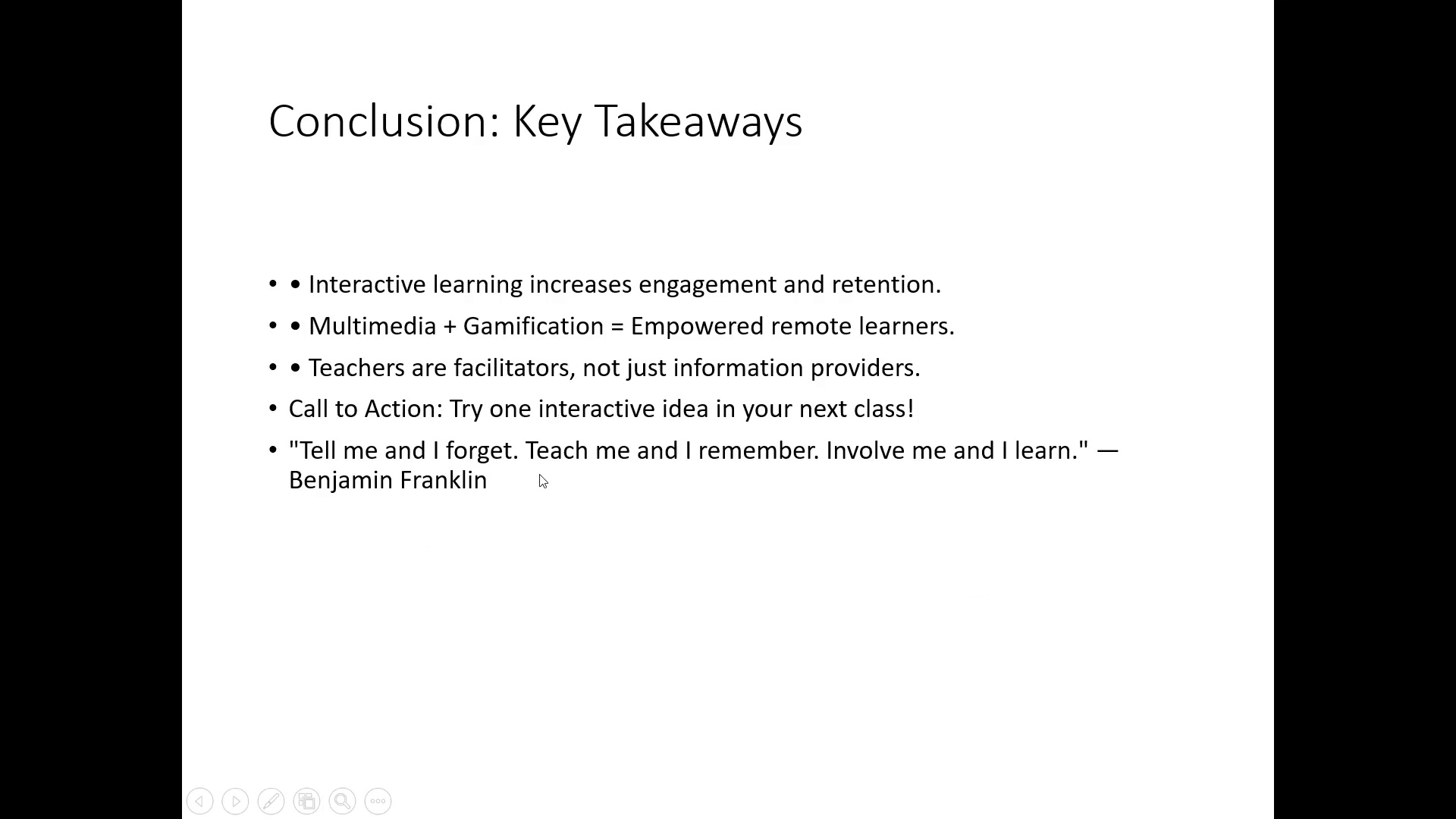 
key(Alt+AltLeft)
 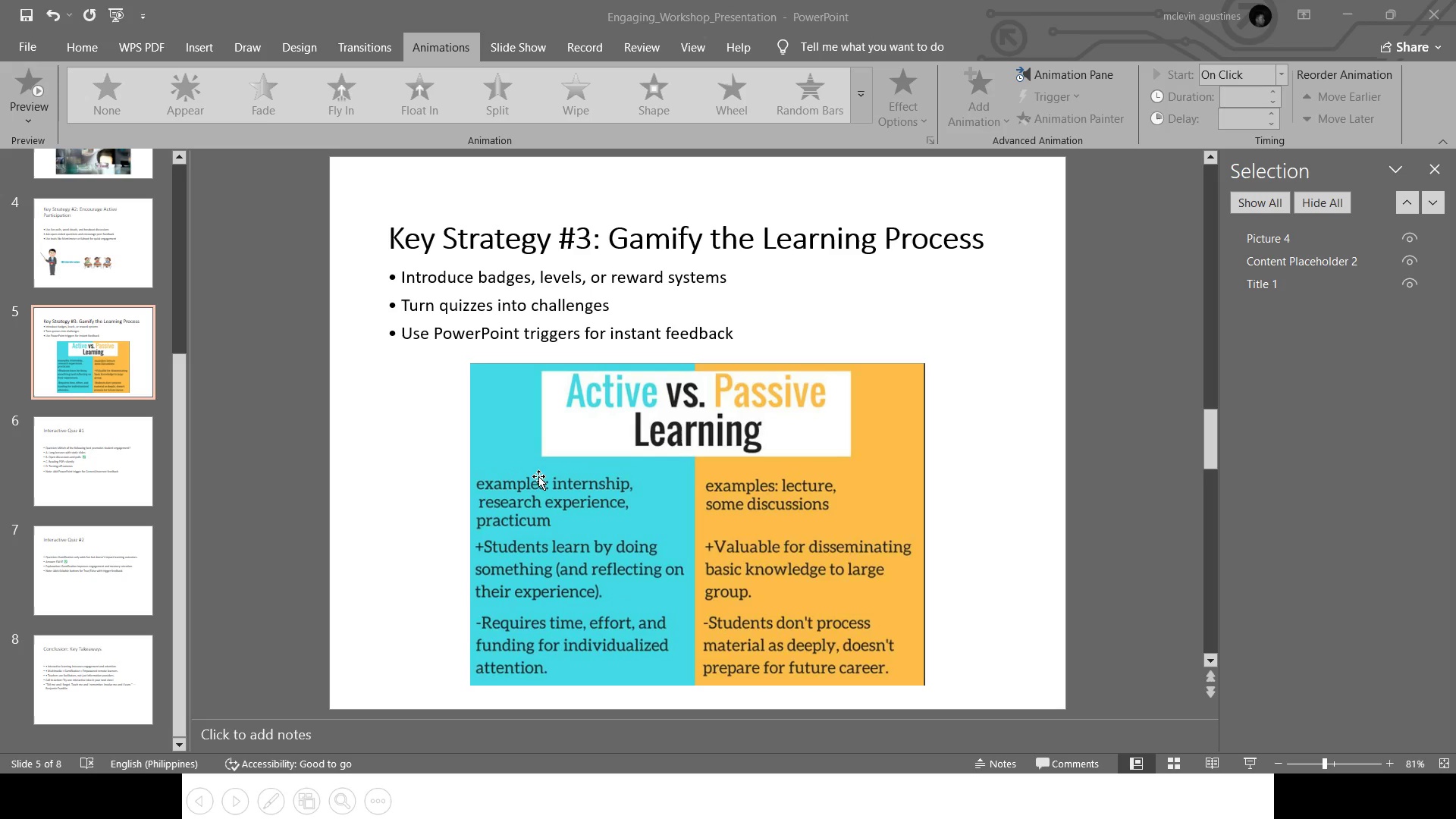 
key(Alt+Tab)
 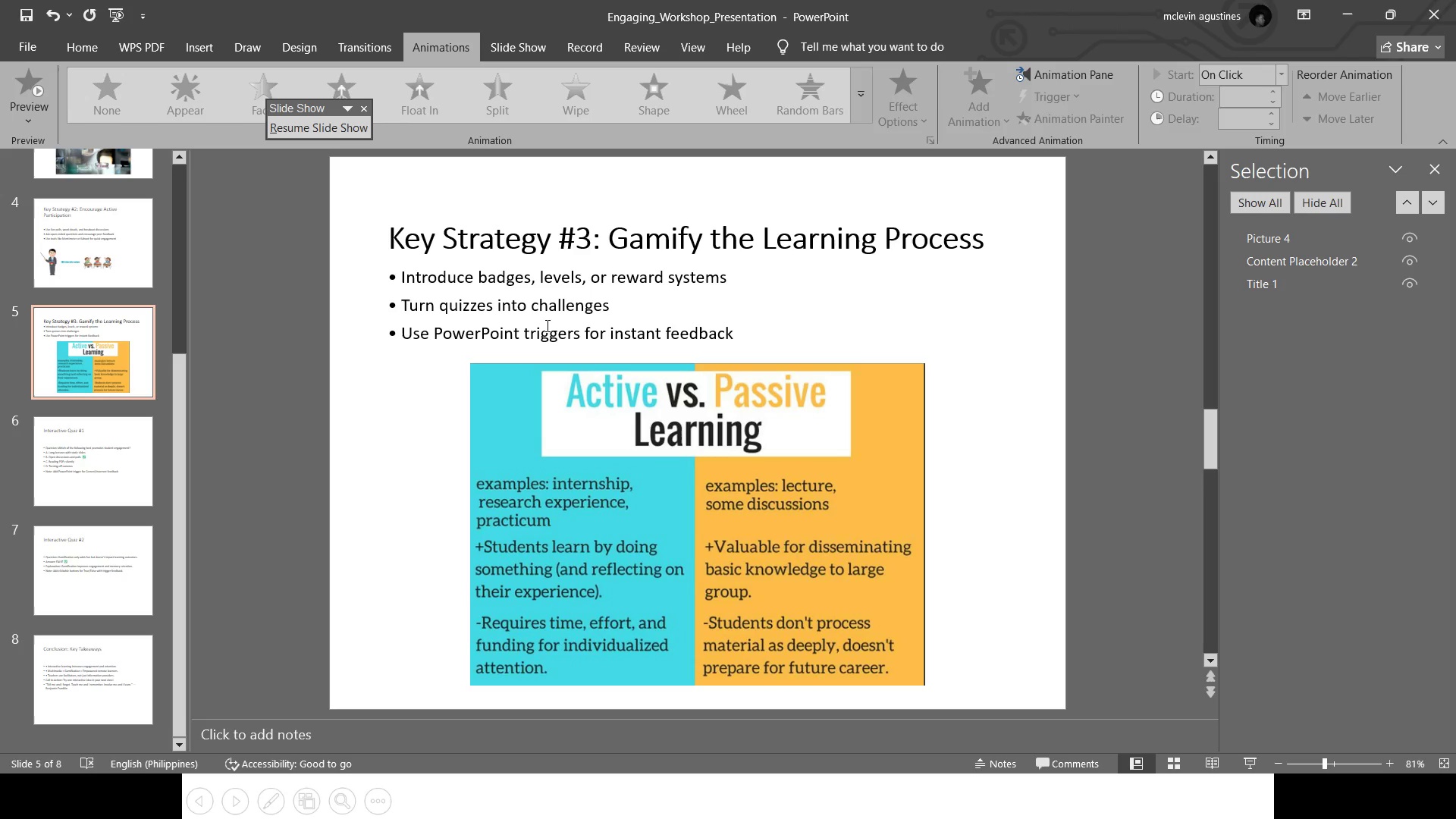 
key(Tab)
 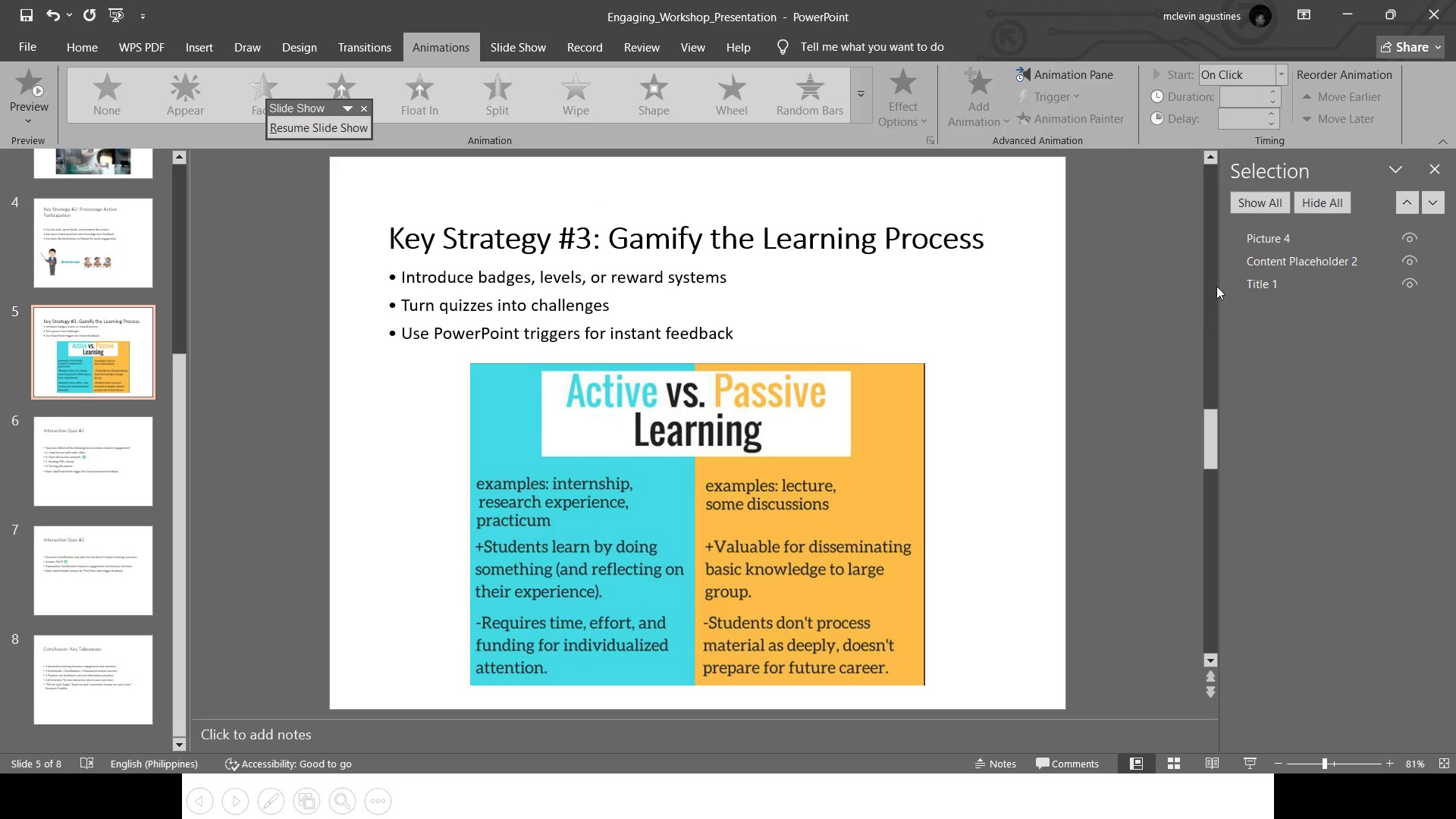 
left_click([1195, 322])
 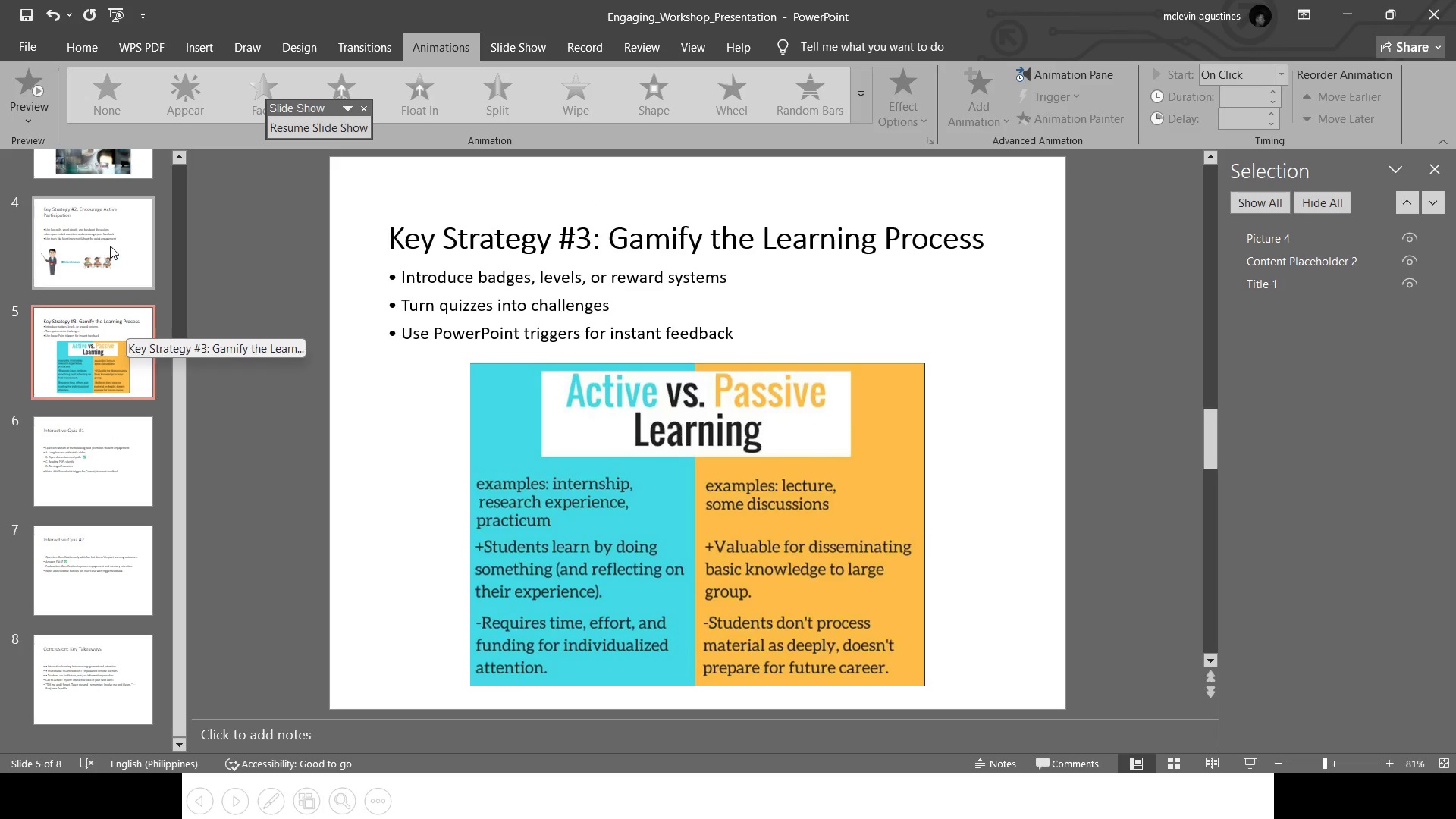 
left_click([94, 235])
 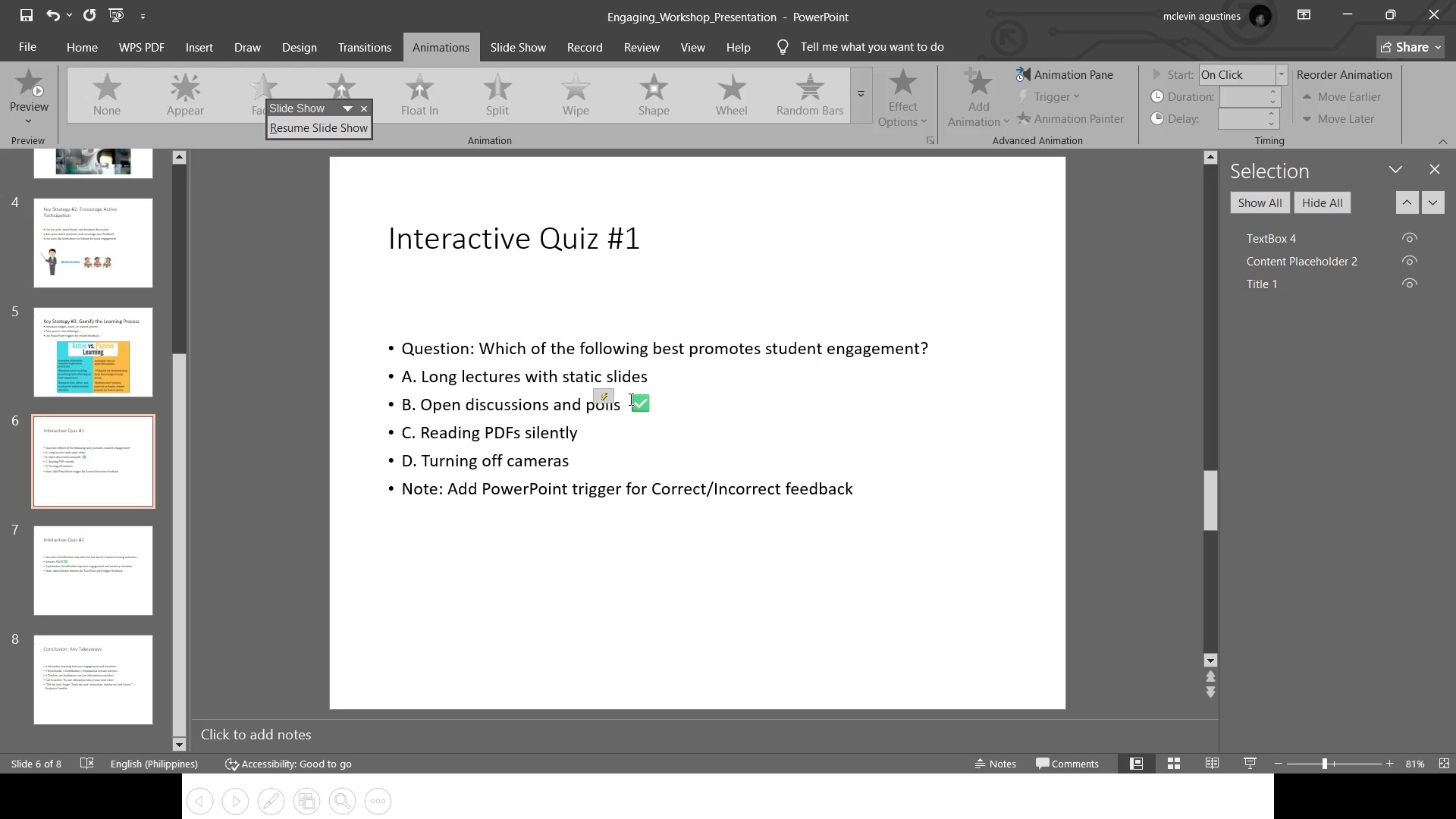 
left_click([639, 401])
 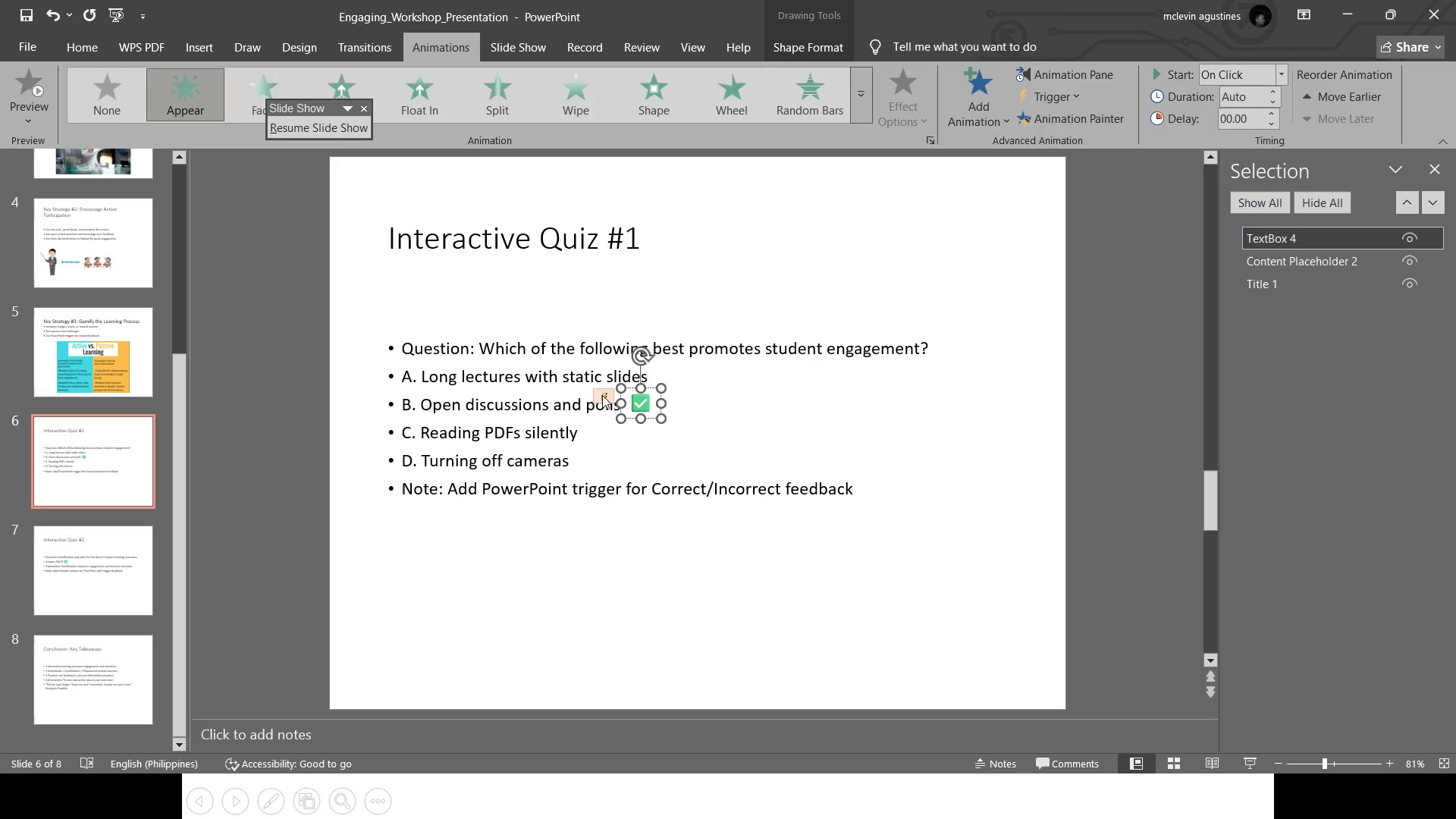 
left_click([602, 395])
 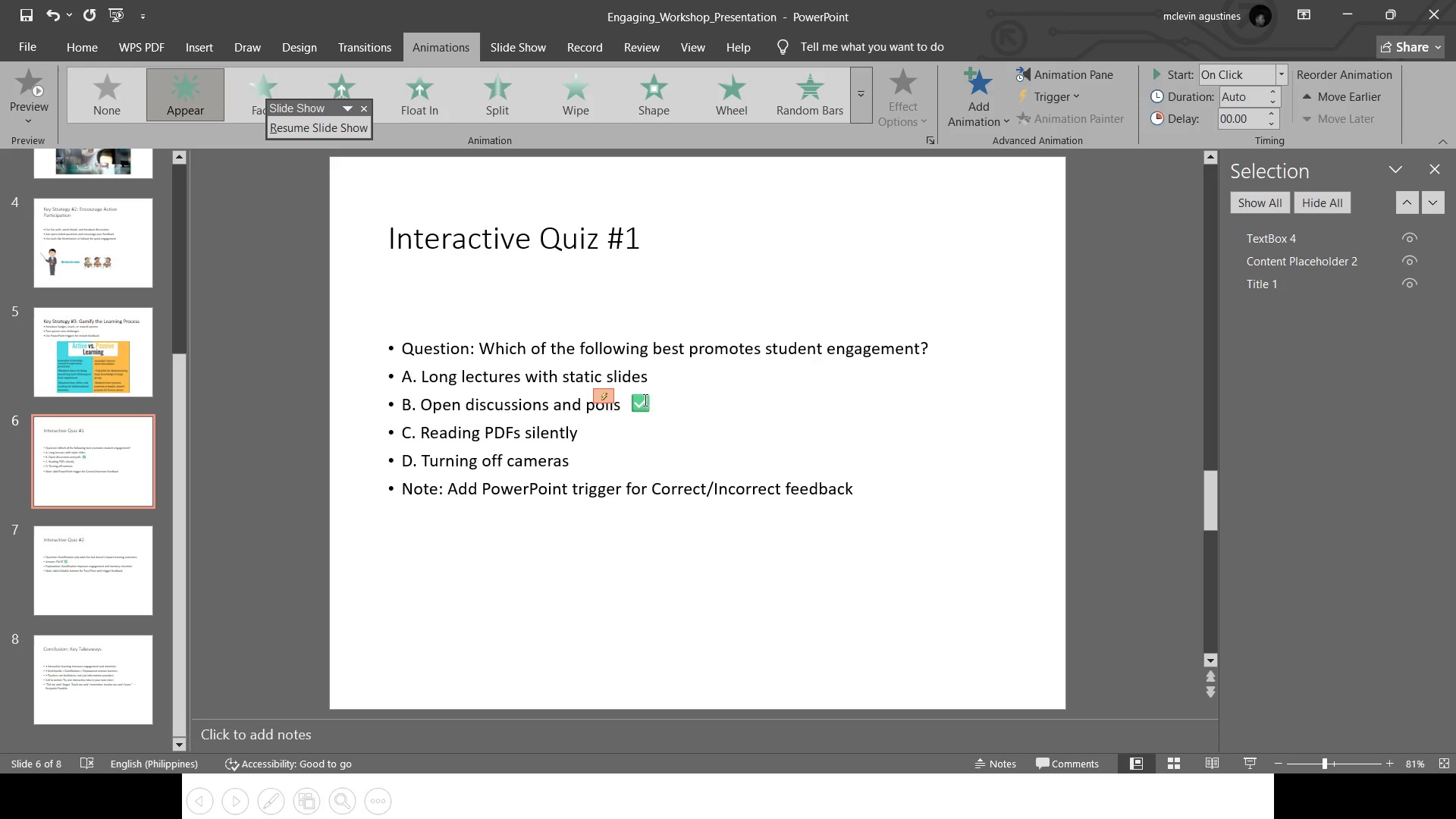 
left_click([646, 400])
 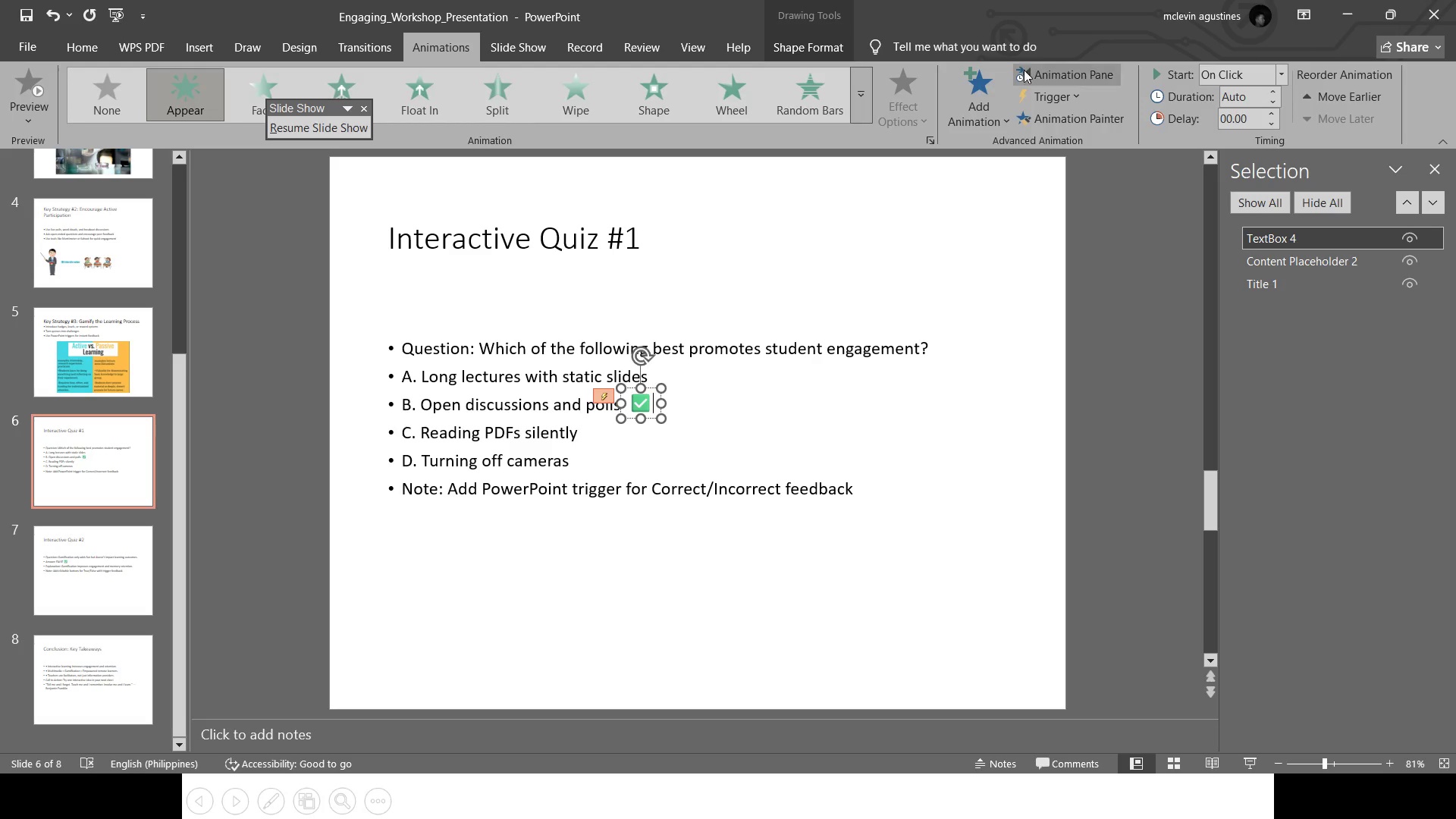 
left_click([1075, 99])
 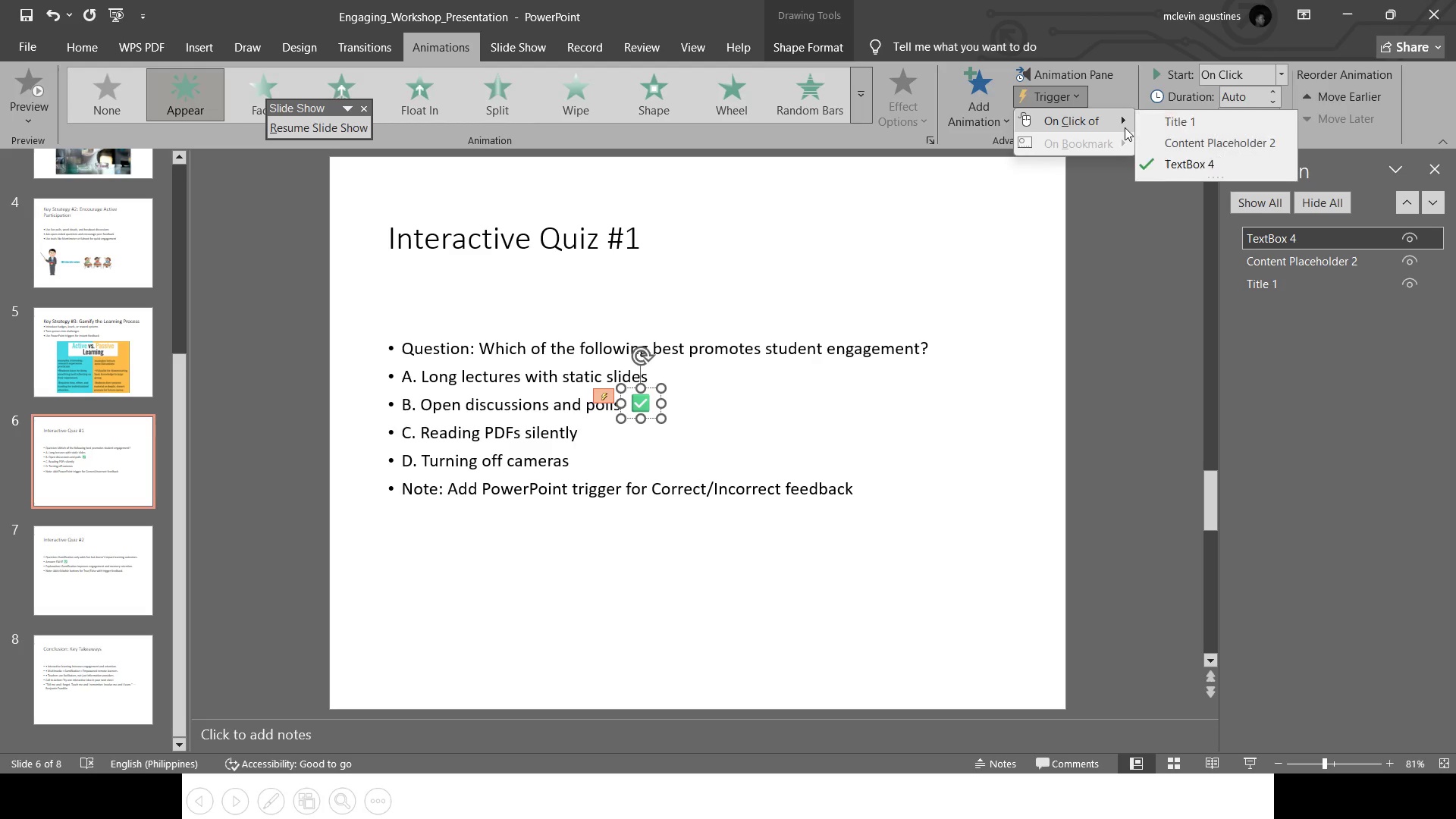 
left_click([1125, 127])
 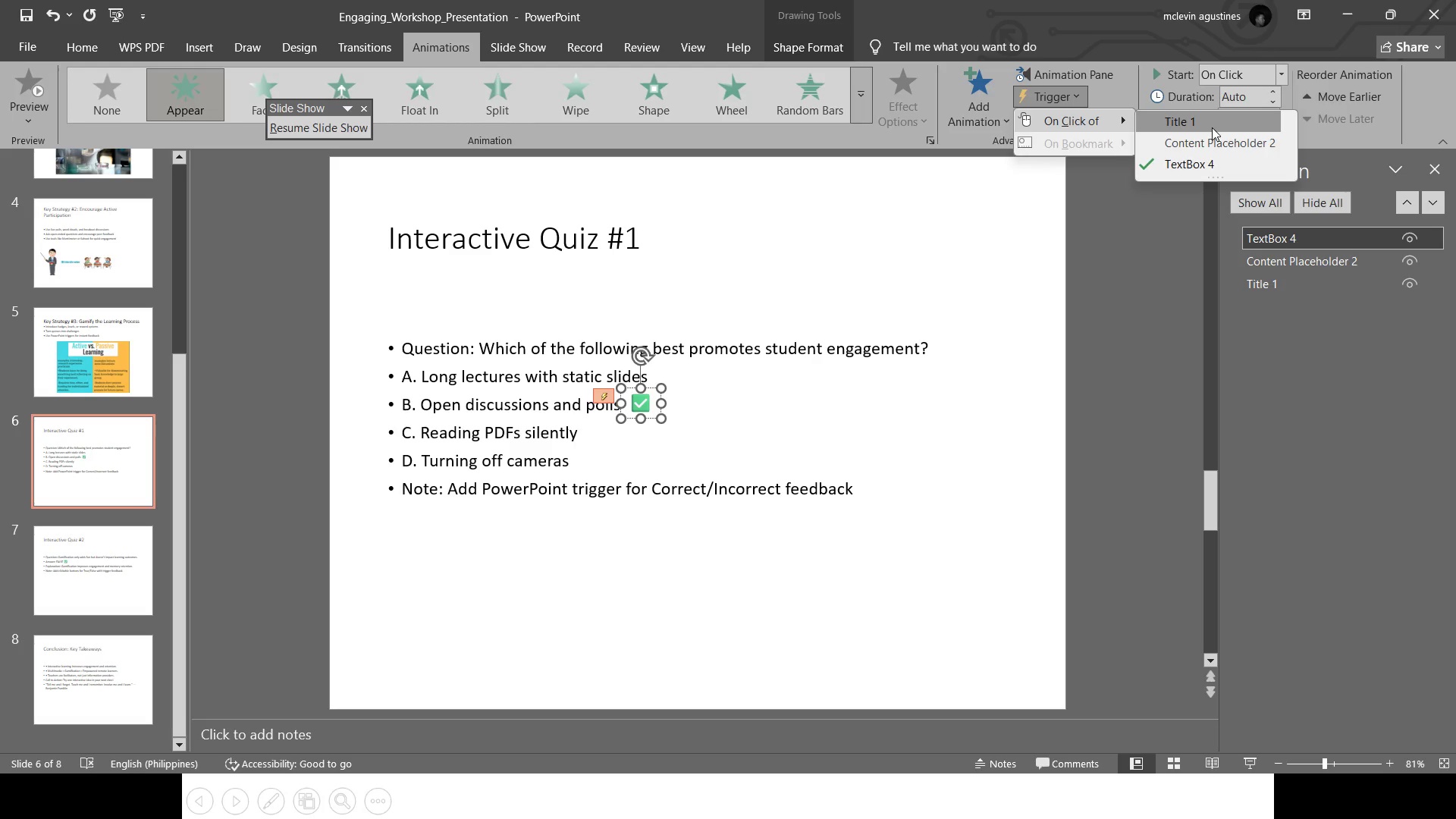 
left_click([1212, 127])
 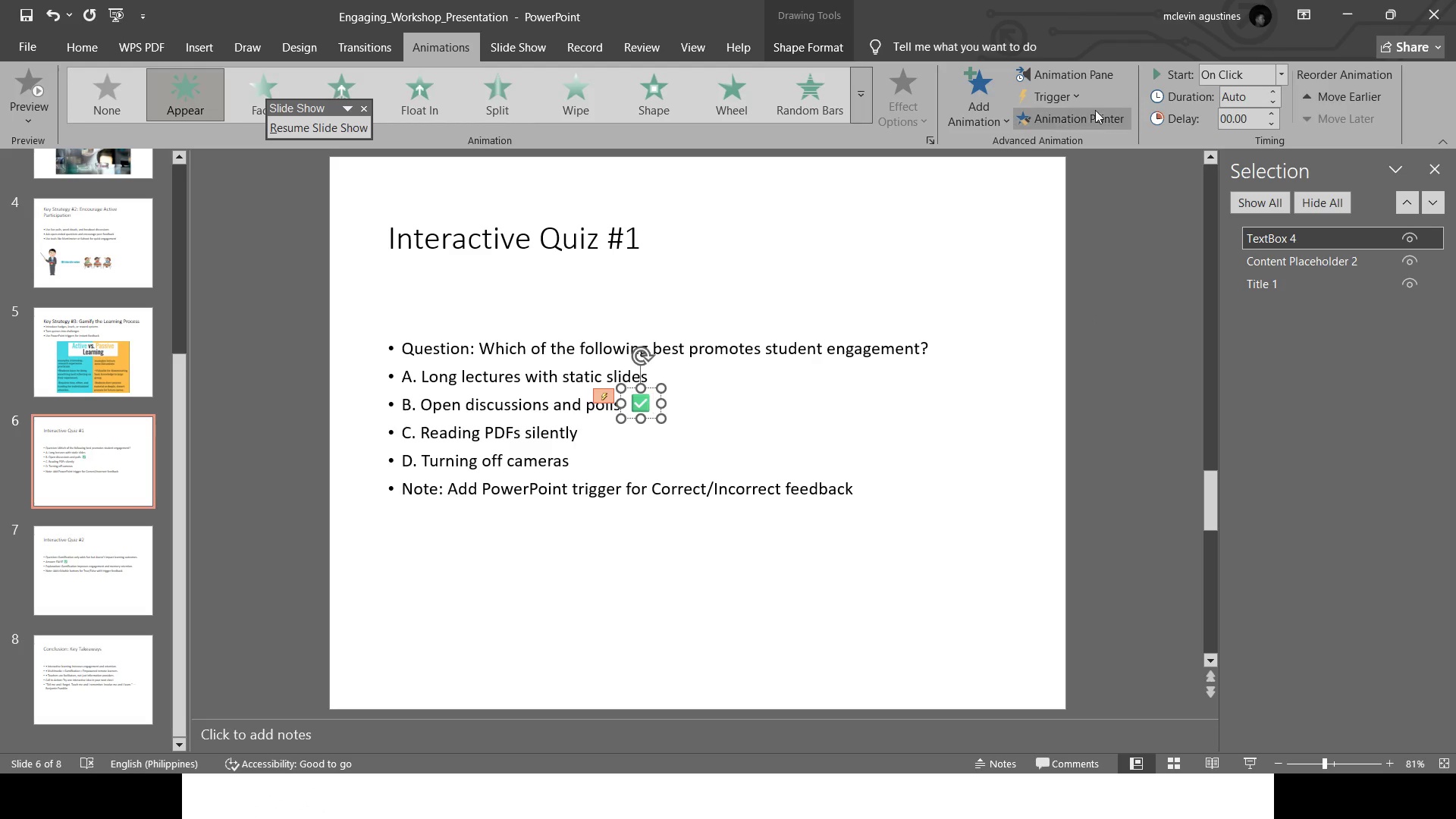 
left_click([1062, 97])
 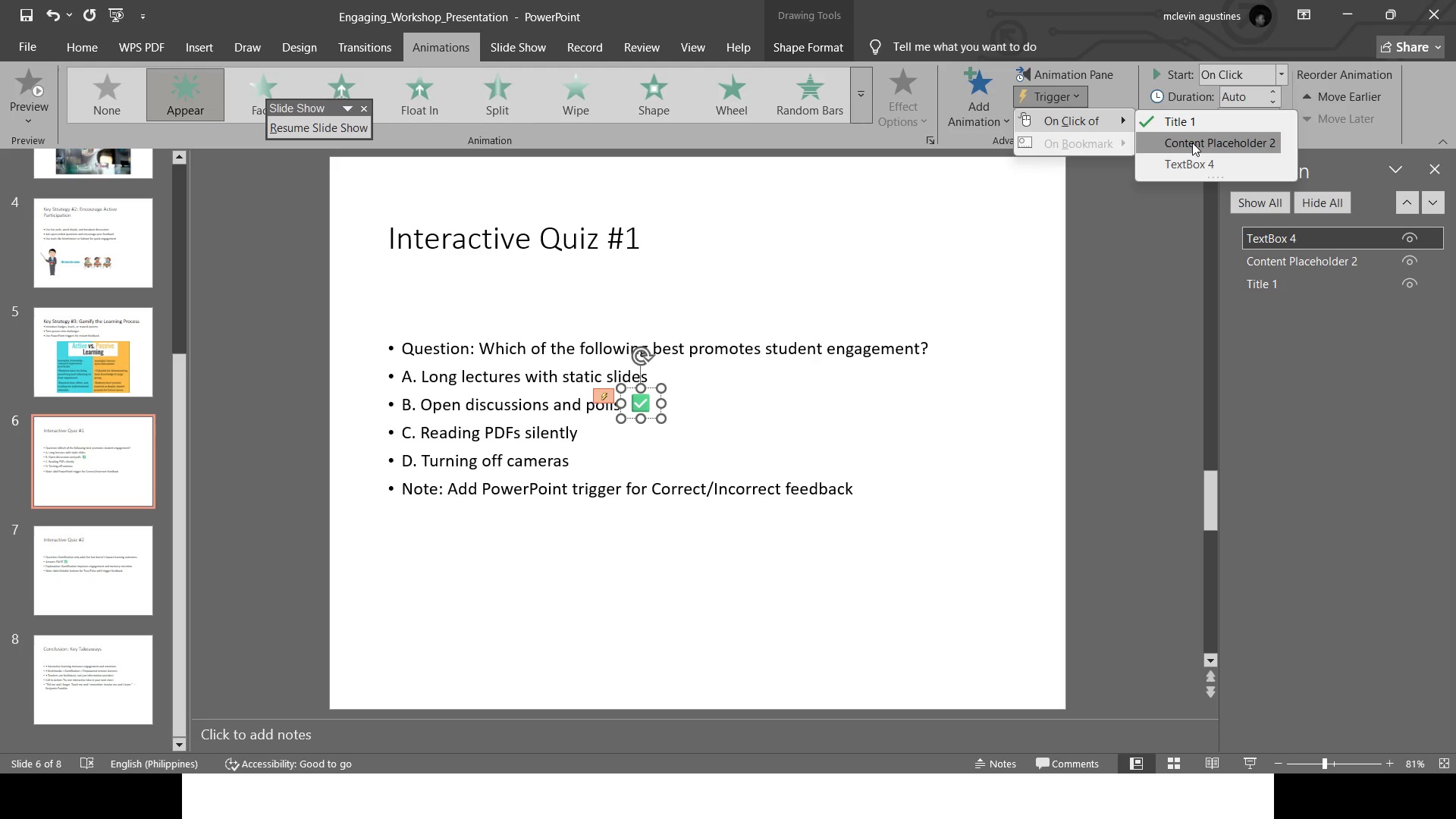 
left_click([1192, 143])
 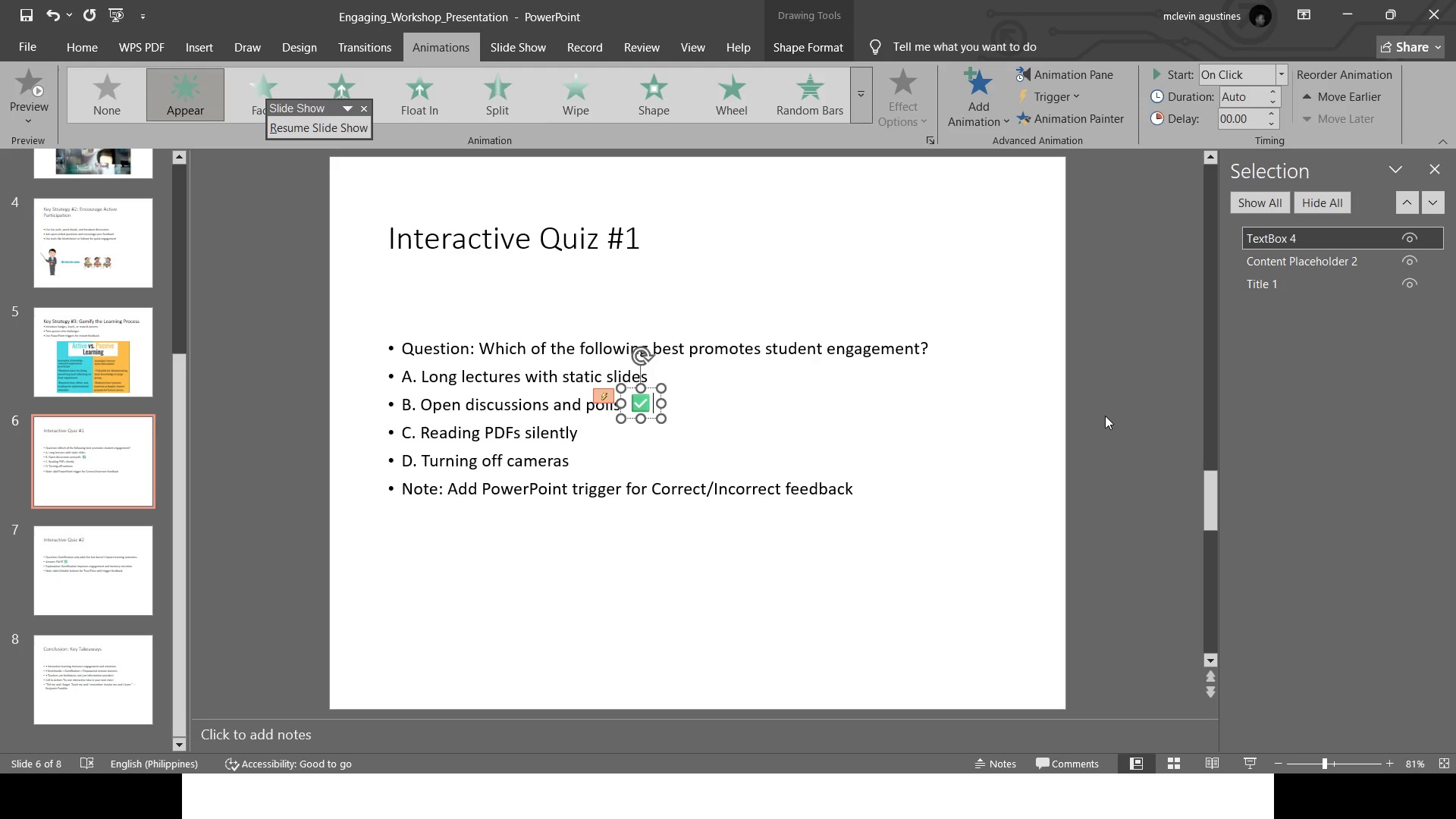 
left_click([1105, 416])
 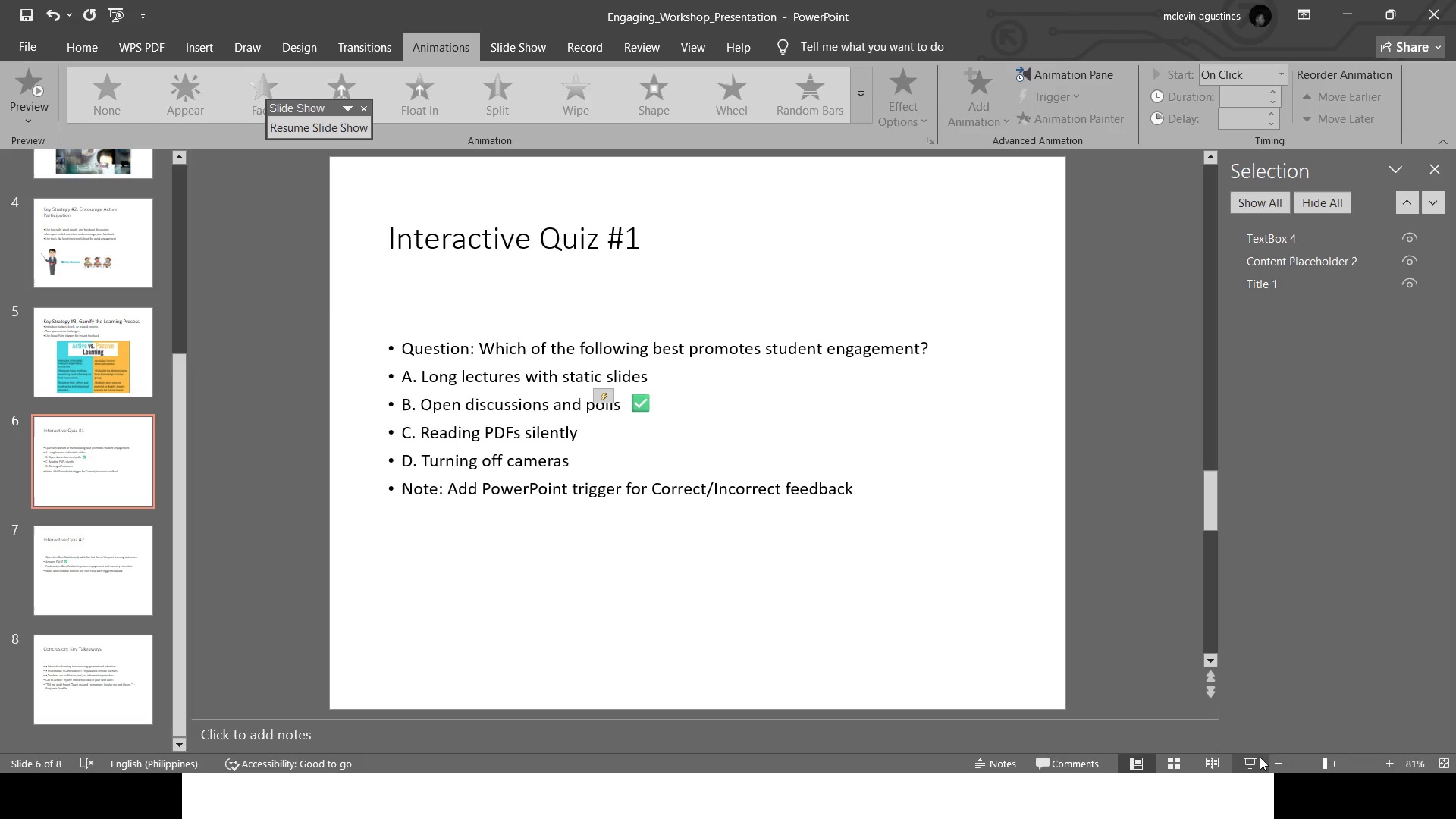 
left_click([1260, 757])
 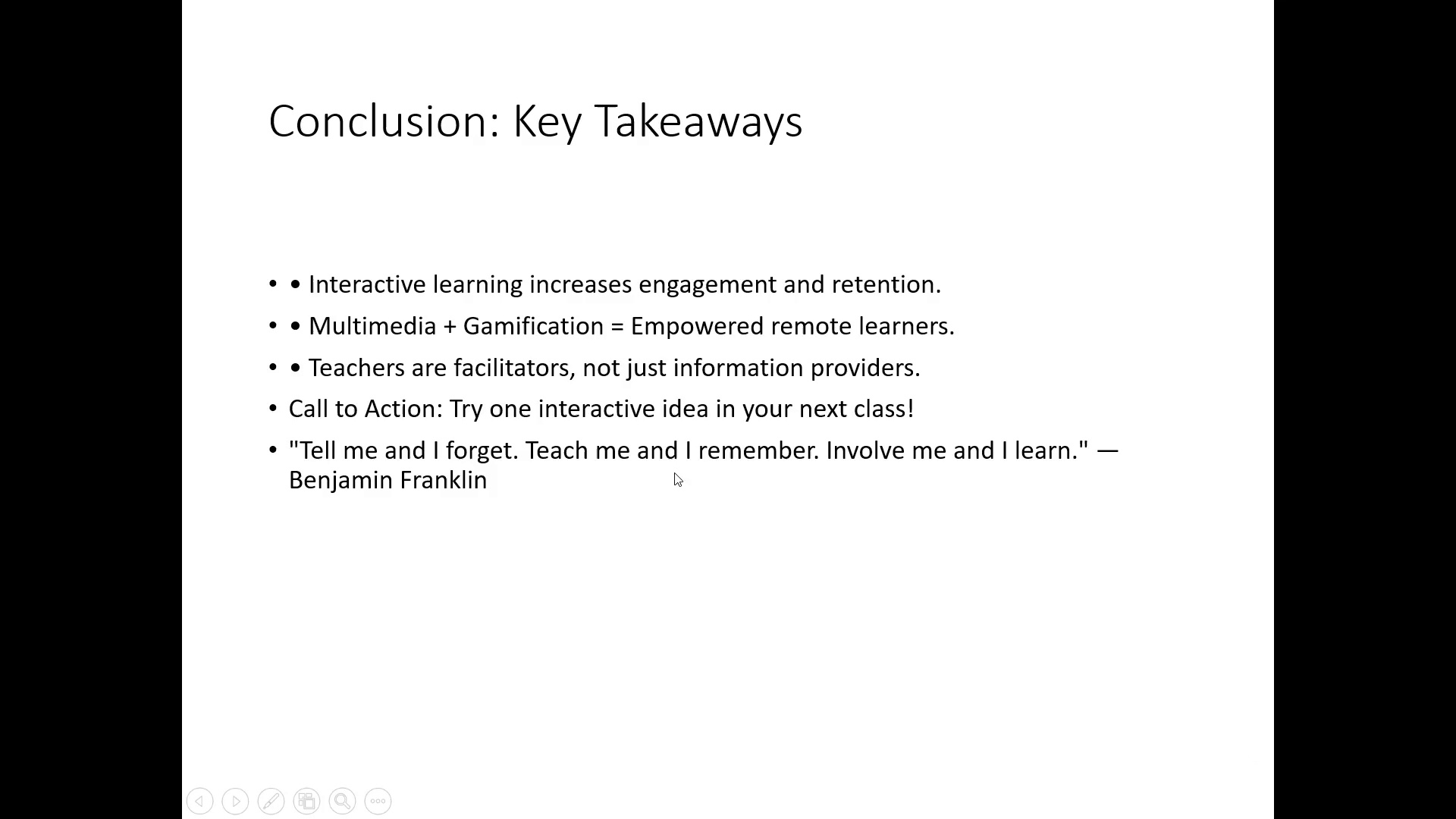 
left_click([643, 440])
 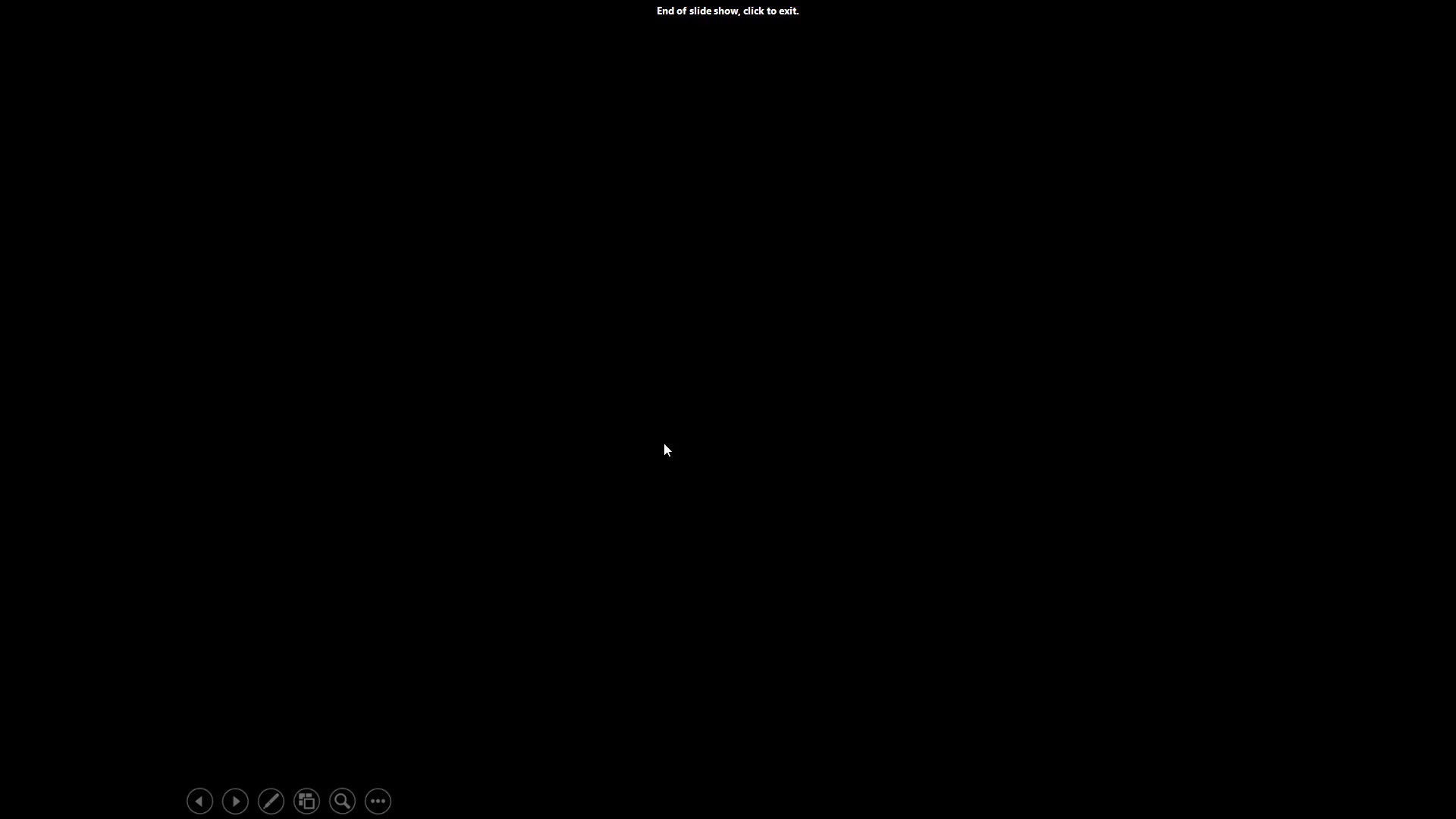 
left_click([664, 443])
 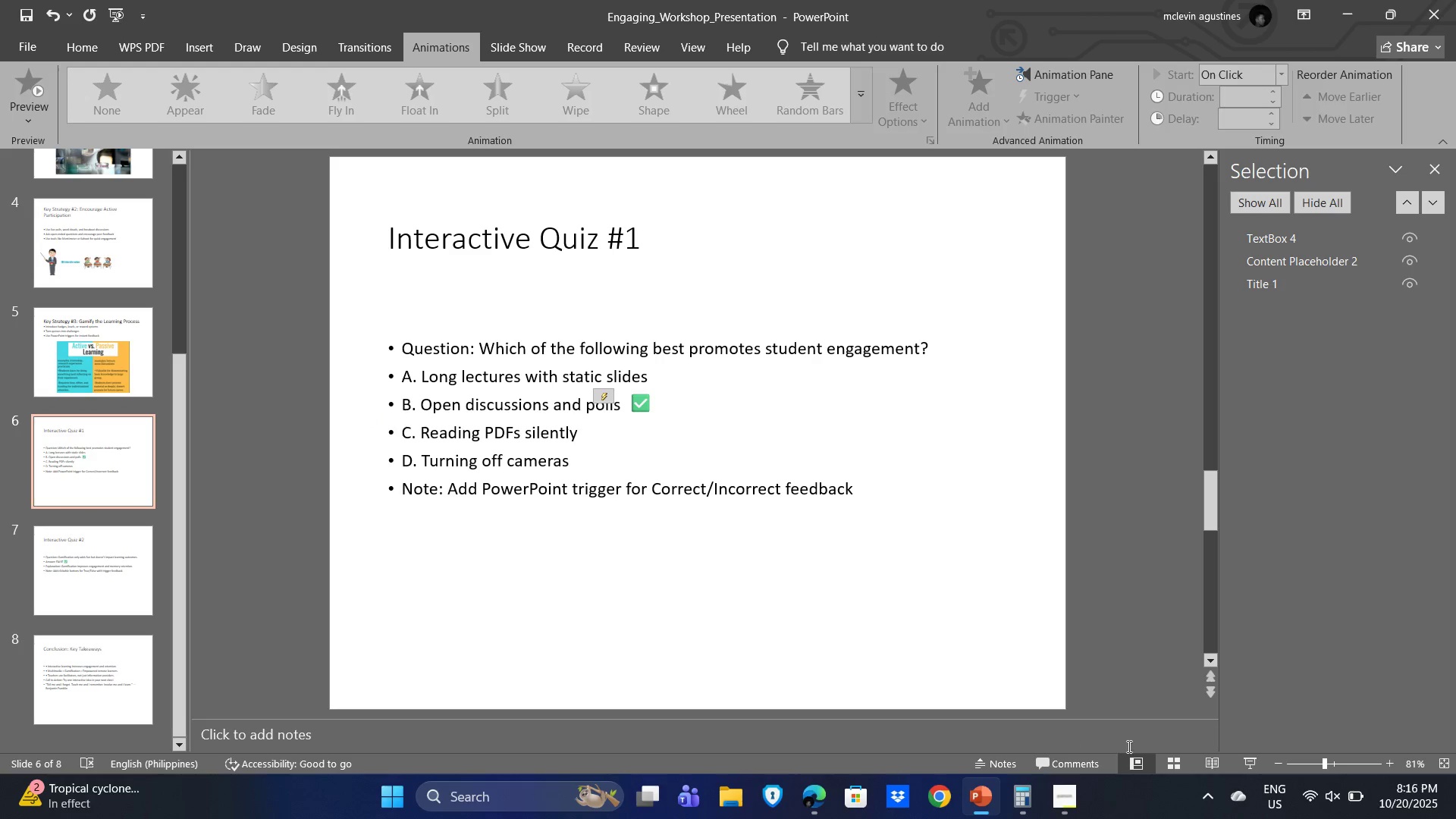 
left_click([1245, 764])
 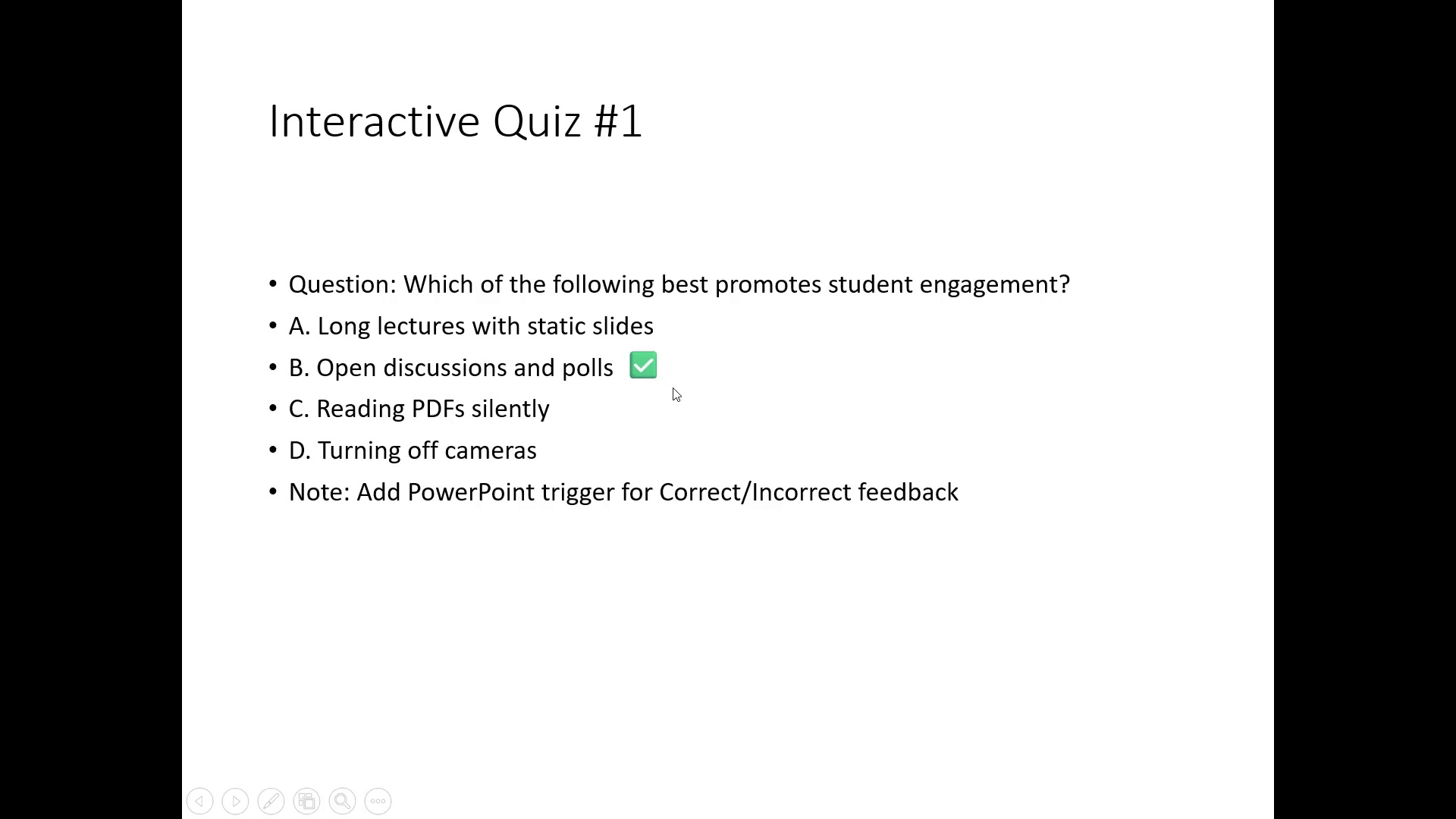 
key(Alt+Tab)
 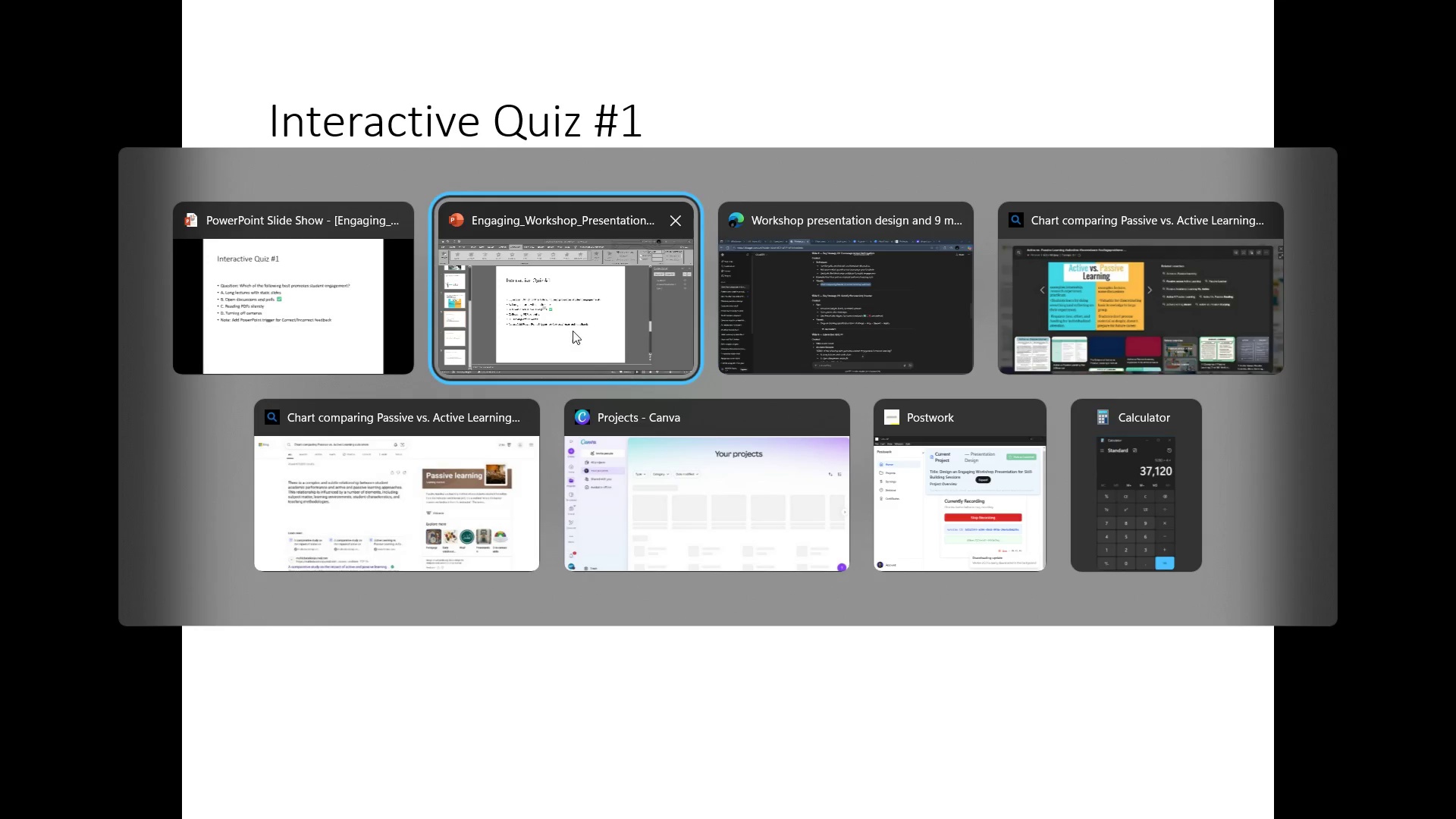 
left_click([569, 331])
 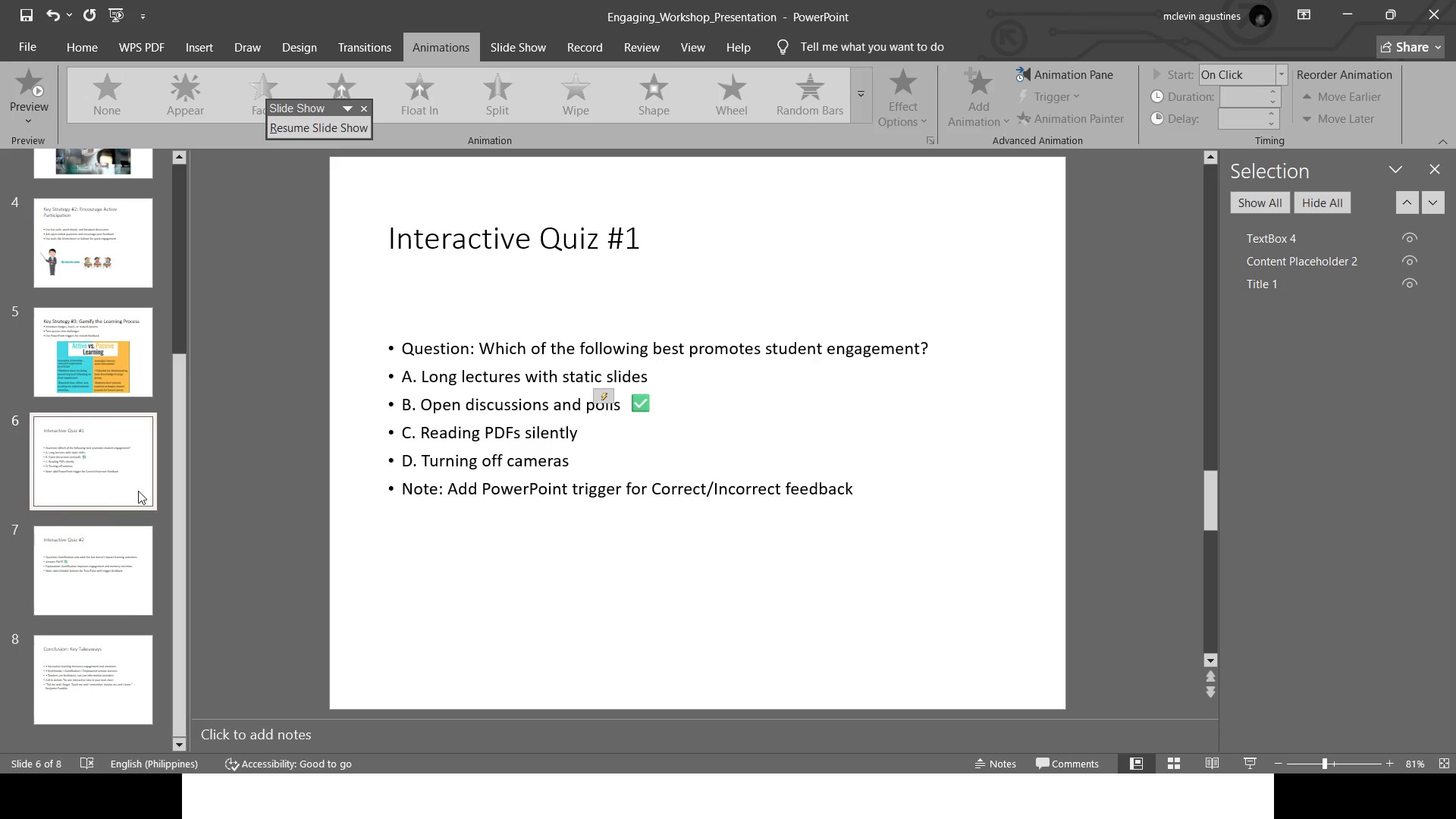 
double_click([89, 601])
 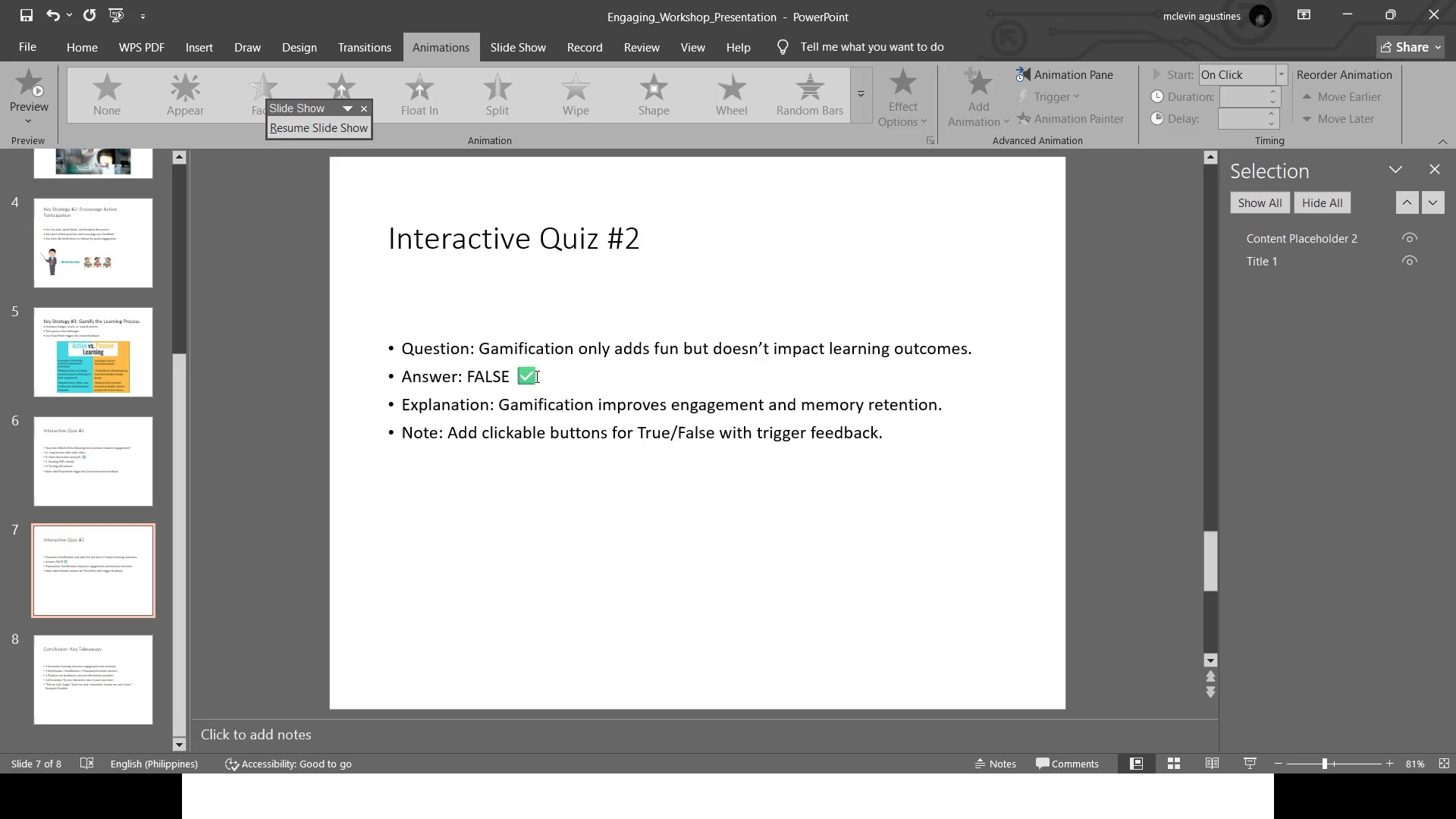 
left_click_drag(start_coordinate=[535, 376], to_coordinate=[522, 375])
 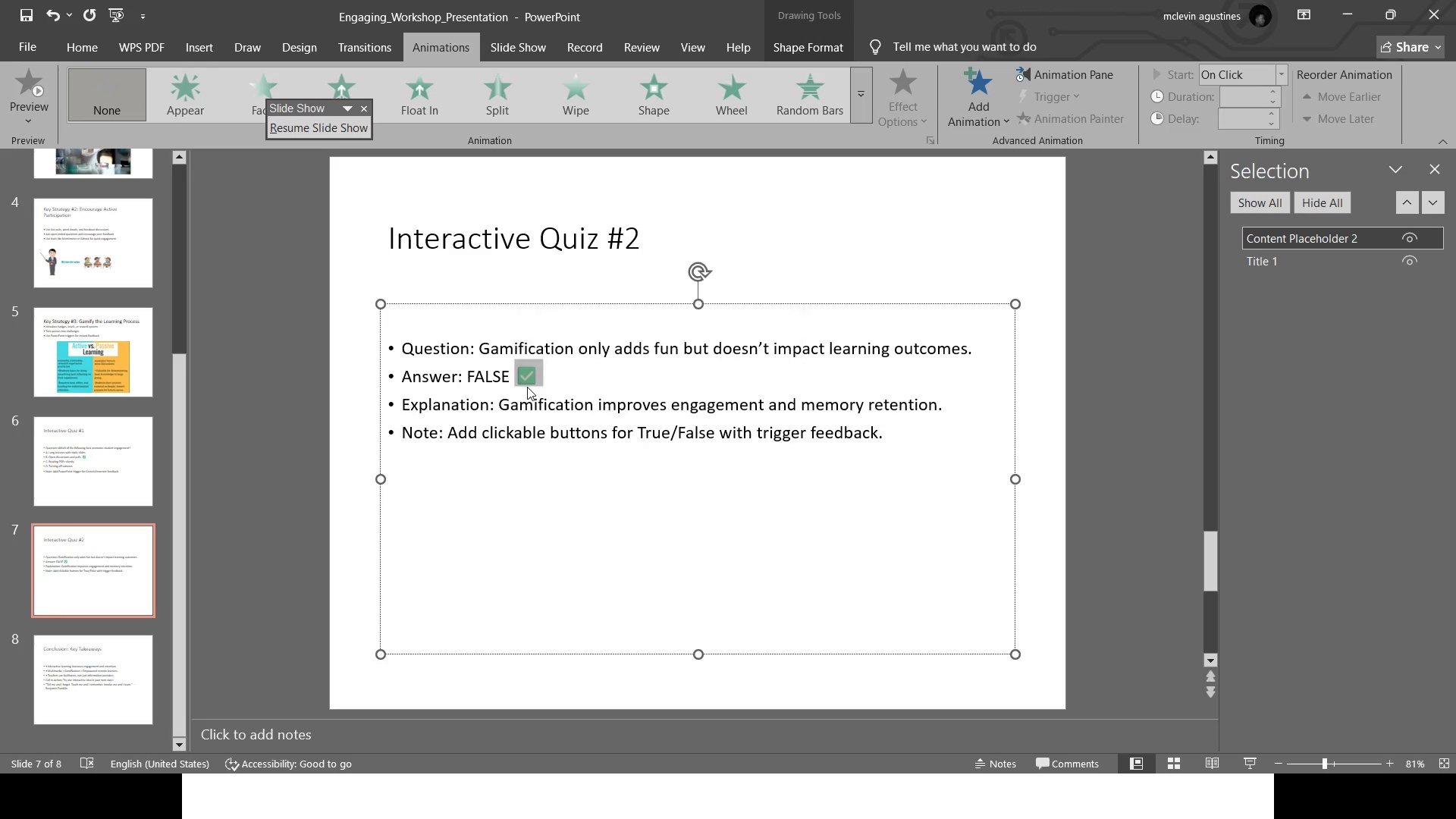 
key(Control+X)
 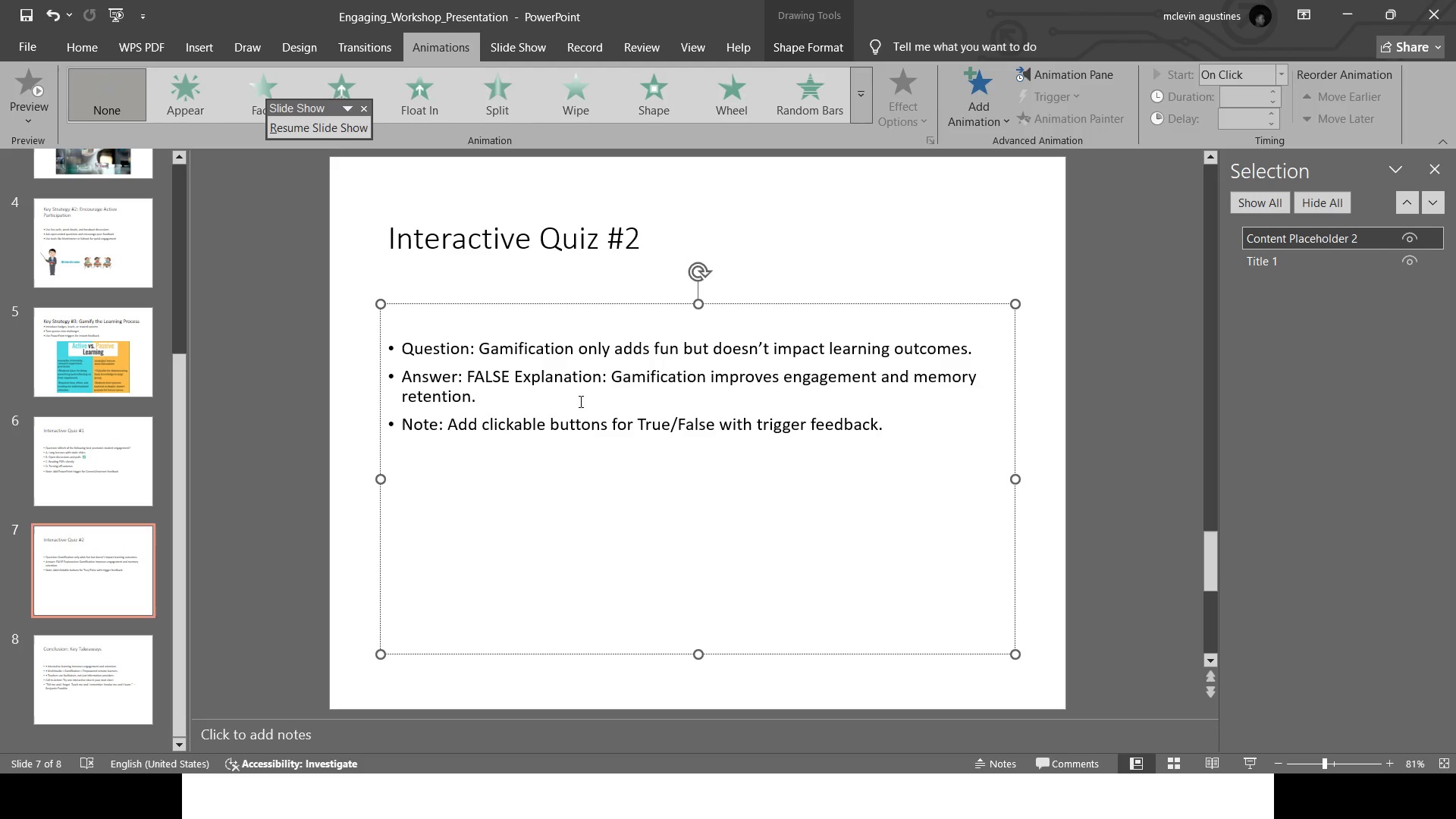 
key(Enter)
 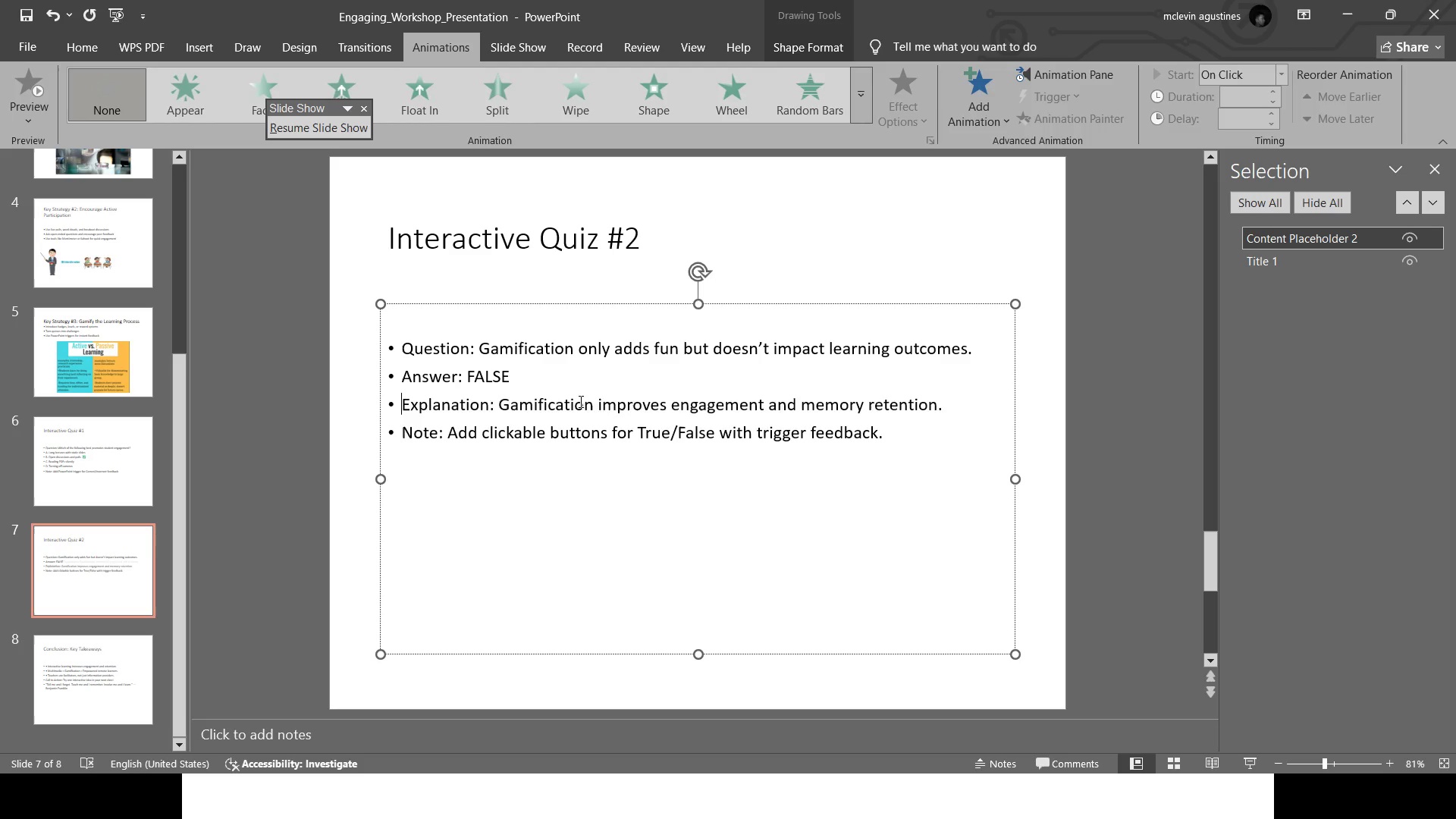 
key(Enter)
 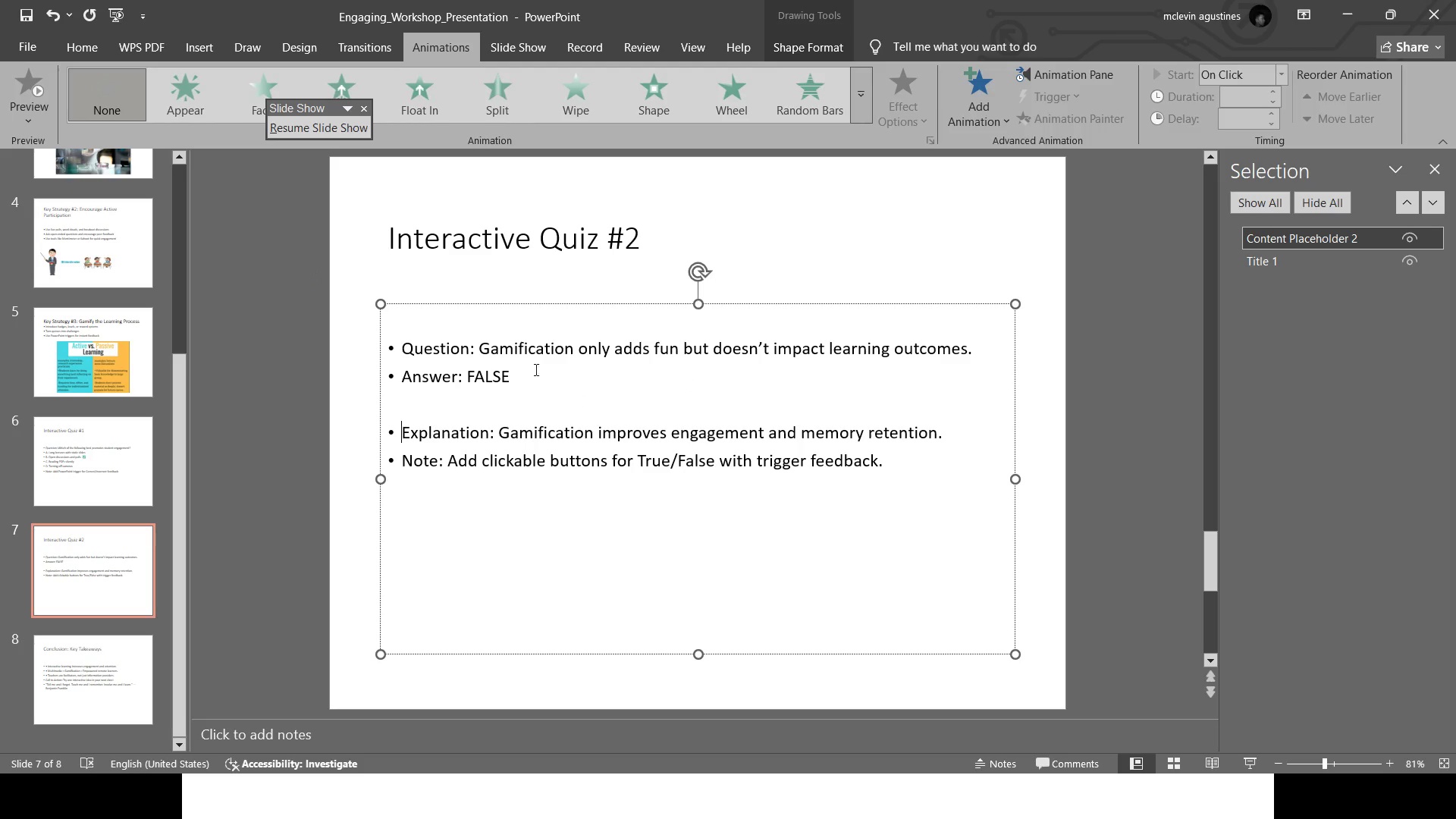 
wait(8.91)
 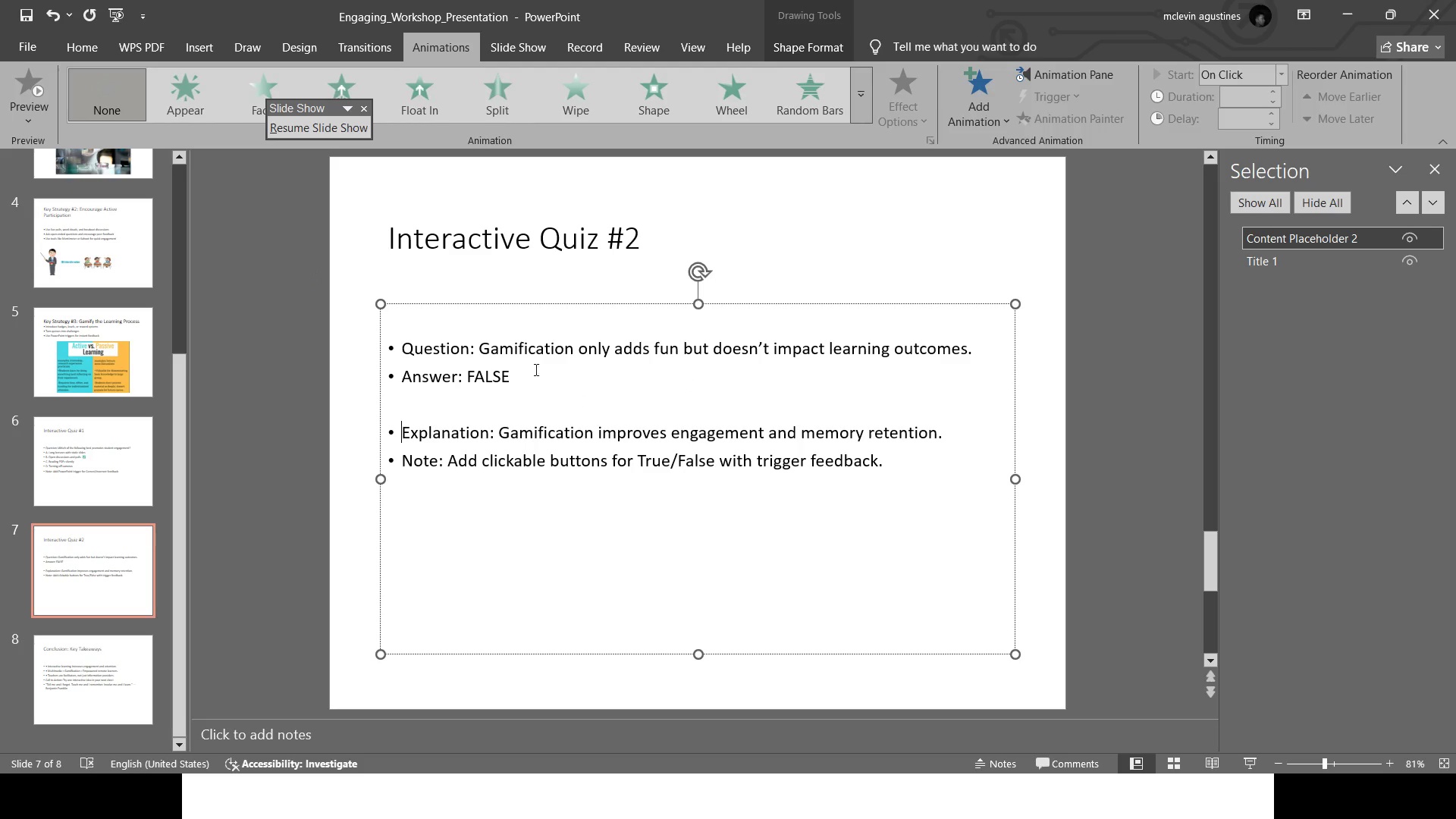 
hold_key(key=ControlLeft, duration=1.29)
 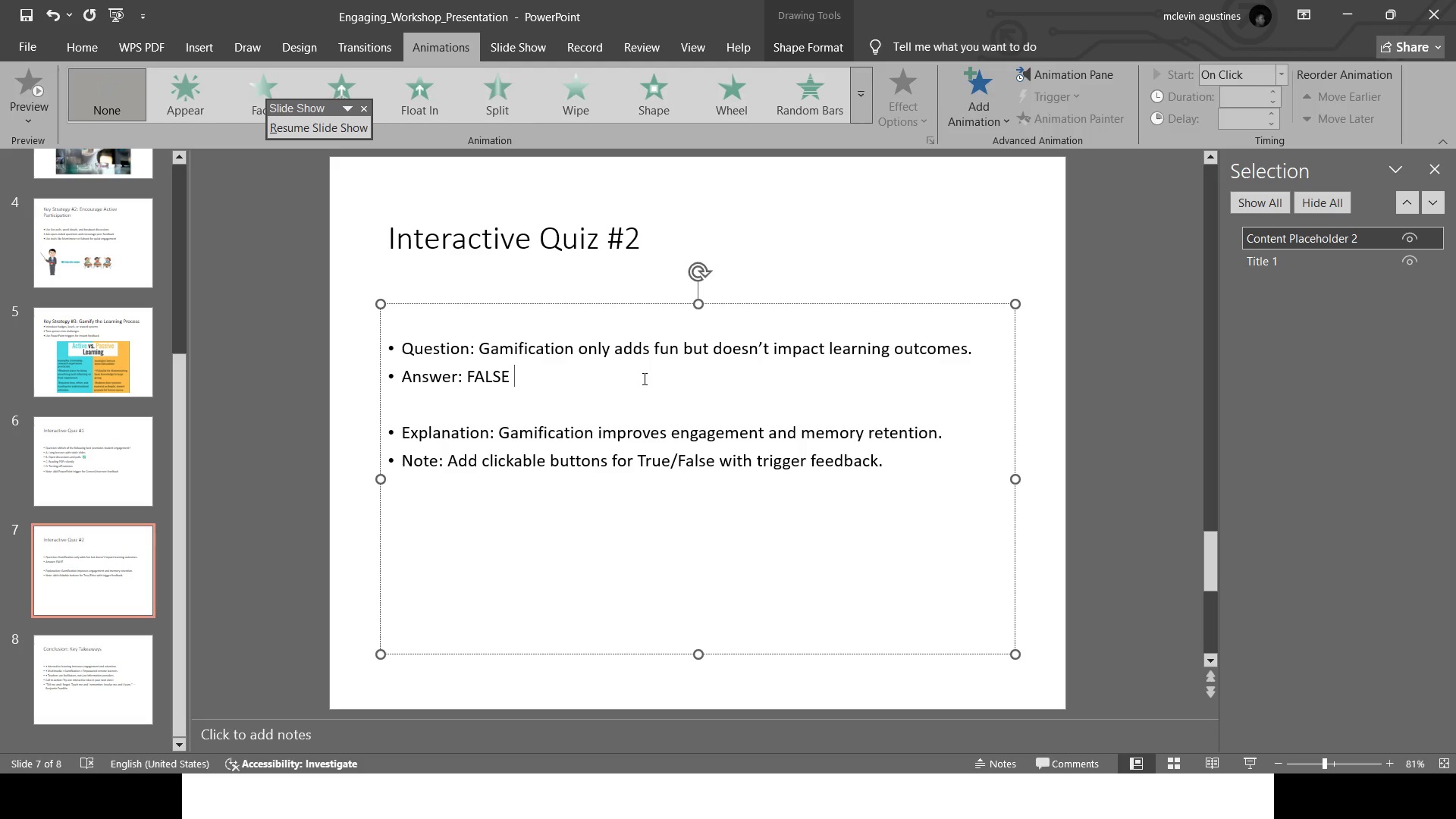 
key(Control+V)
 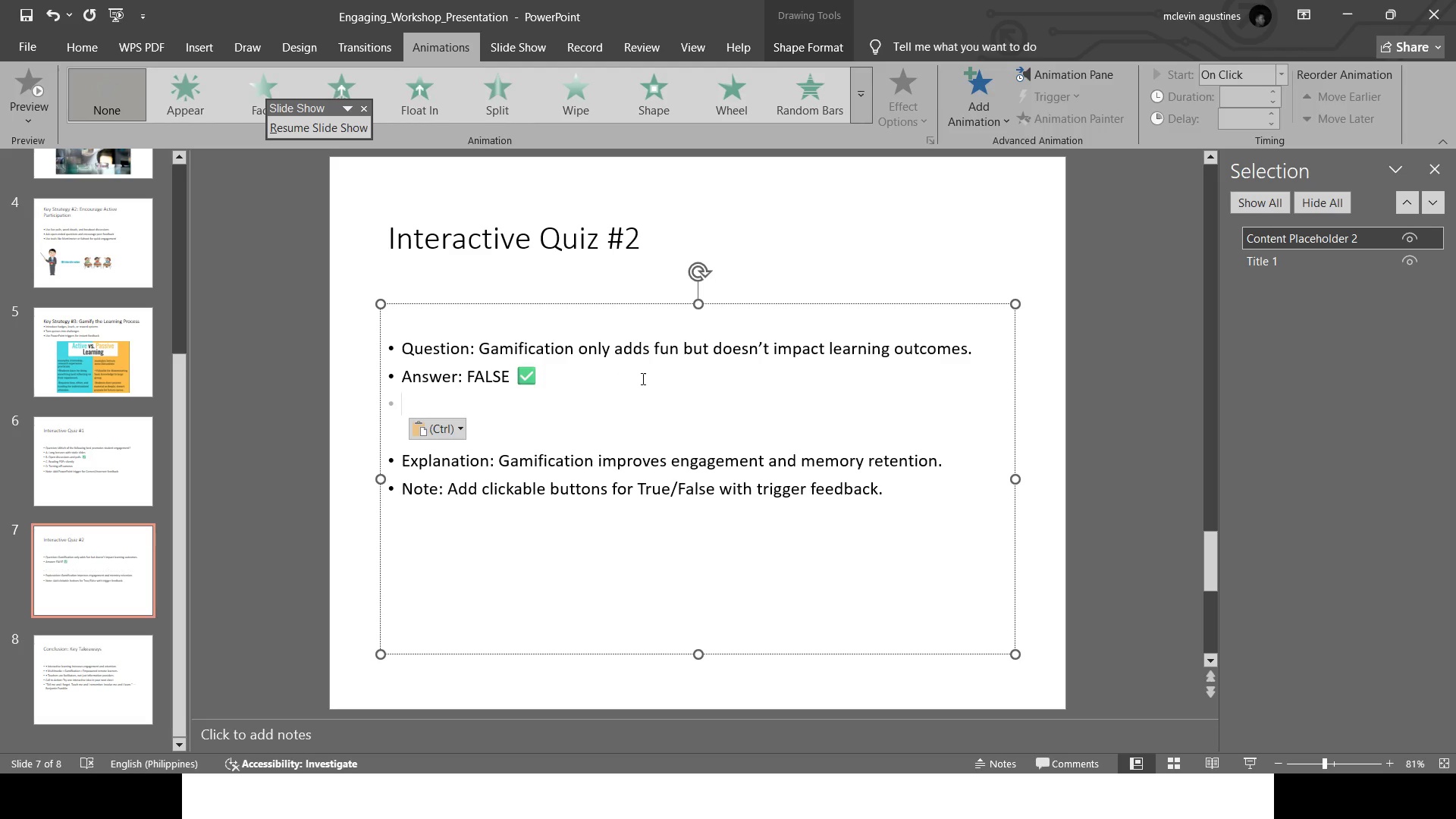 
left_click([642, 378])
 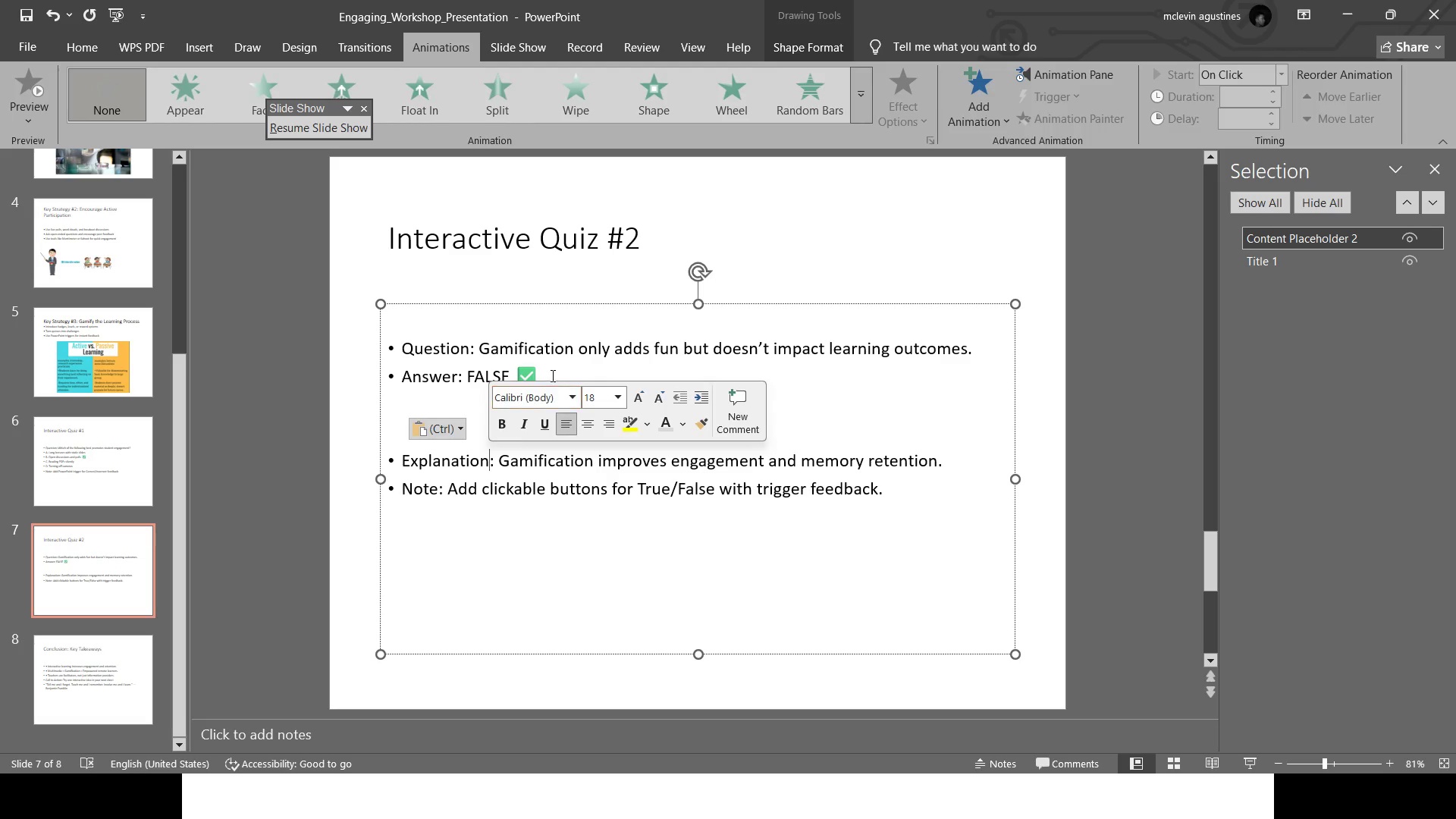 
left_click_drag(start_coordinate=[560, 370], to_coordinate=[486, 369])
 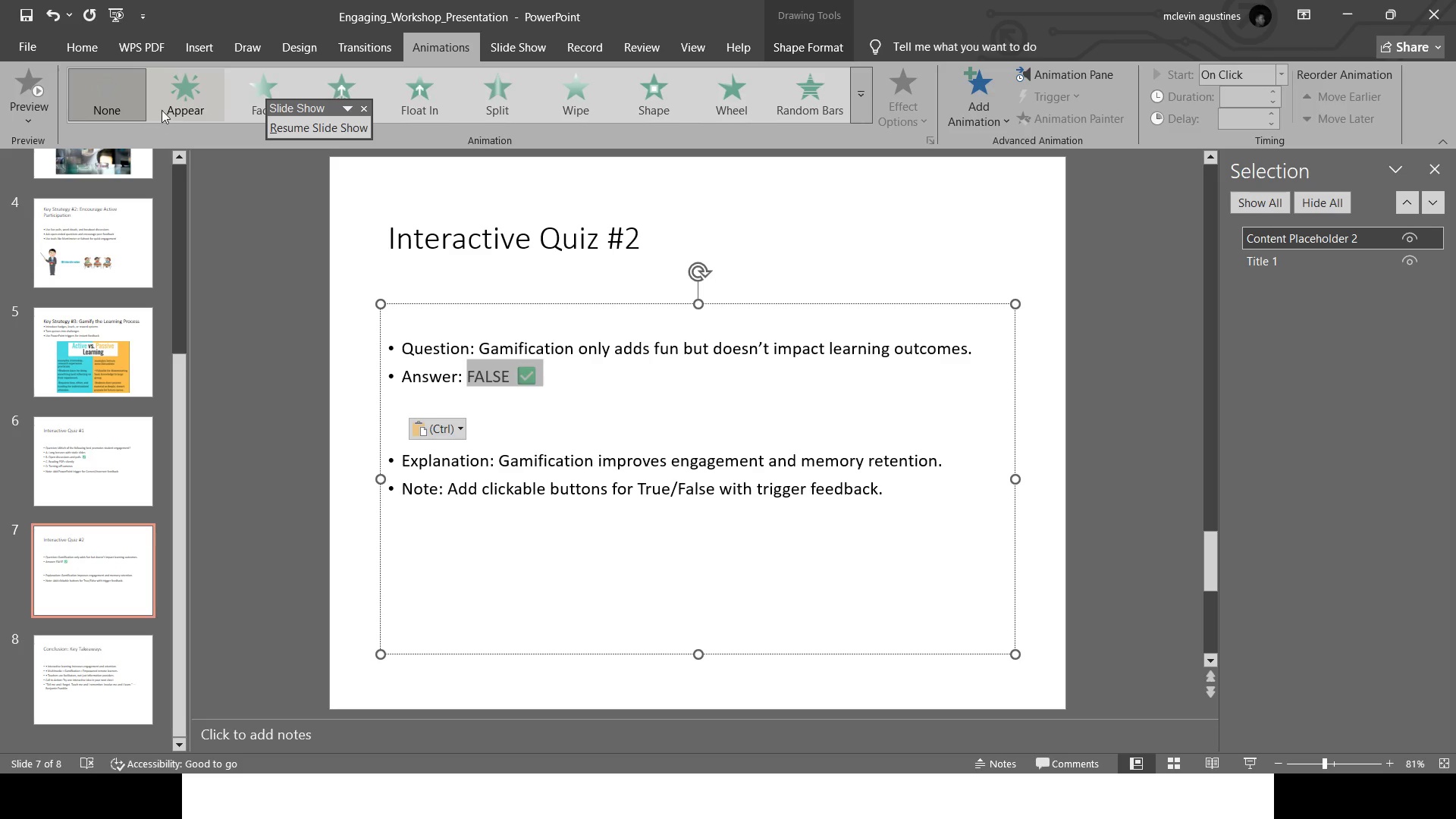 
left_click([180, 105])
 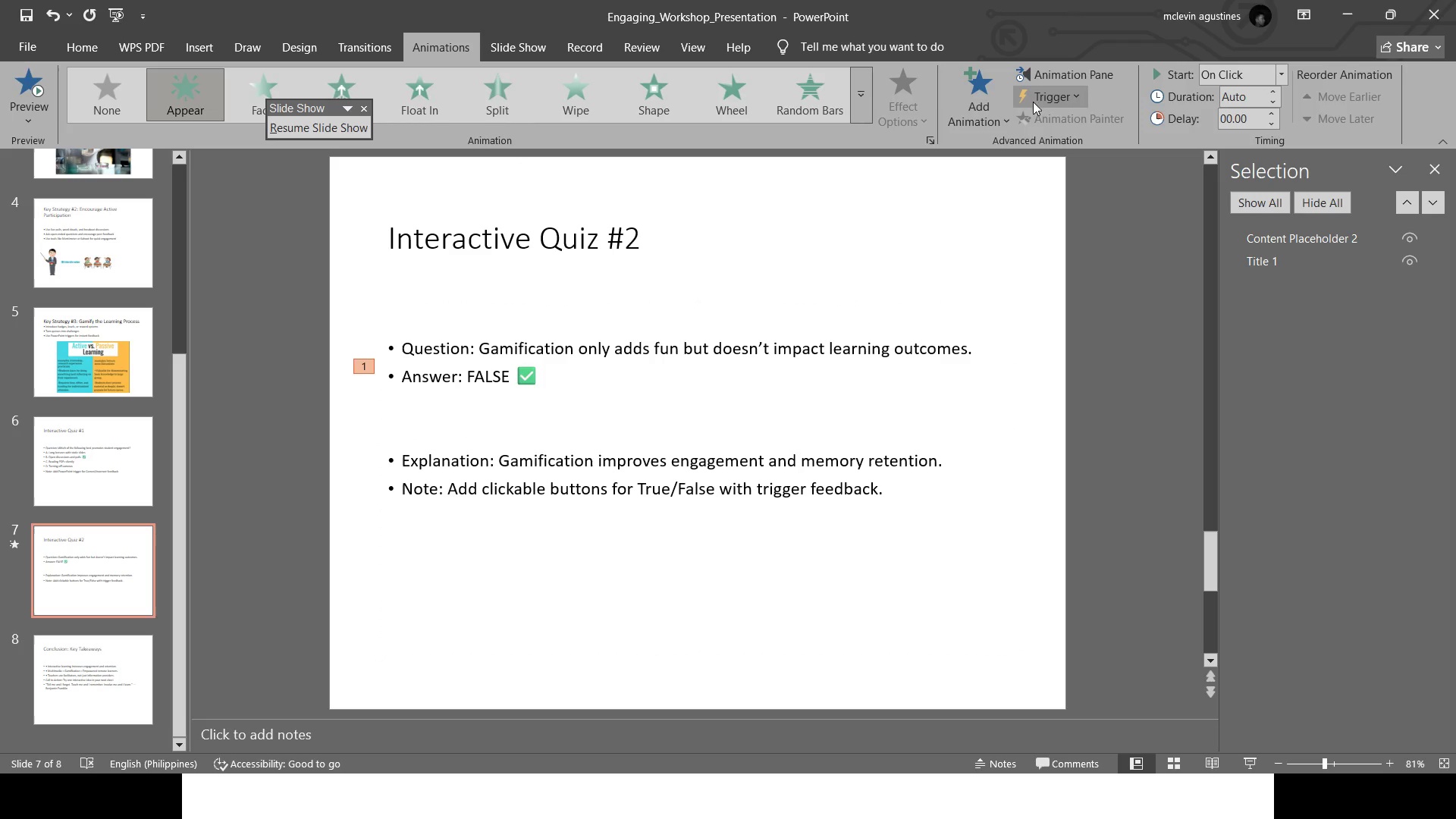 
left_click([1068, 102])
 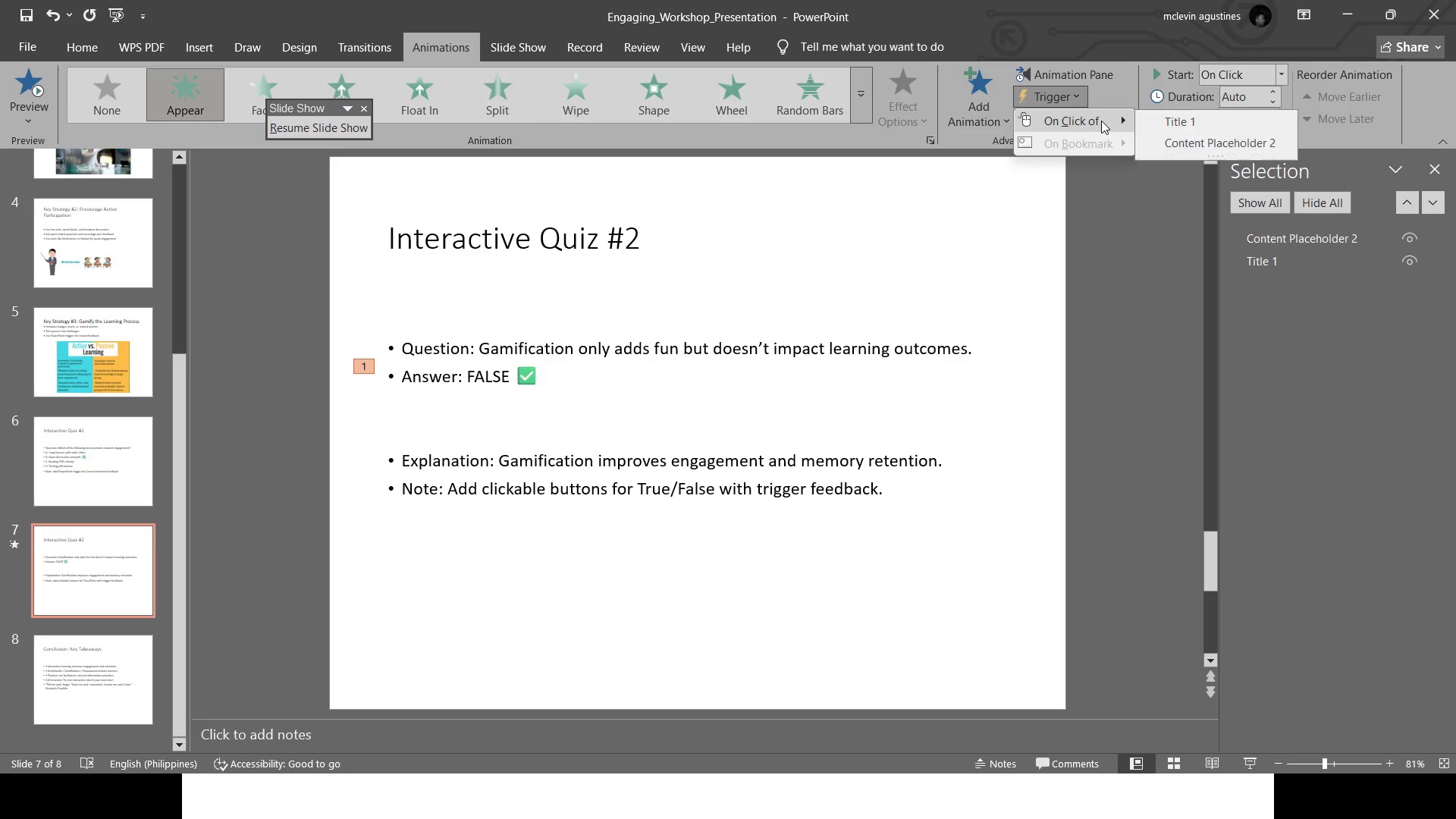 
left_click([1101, 121])
 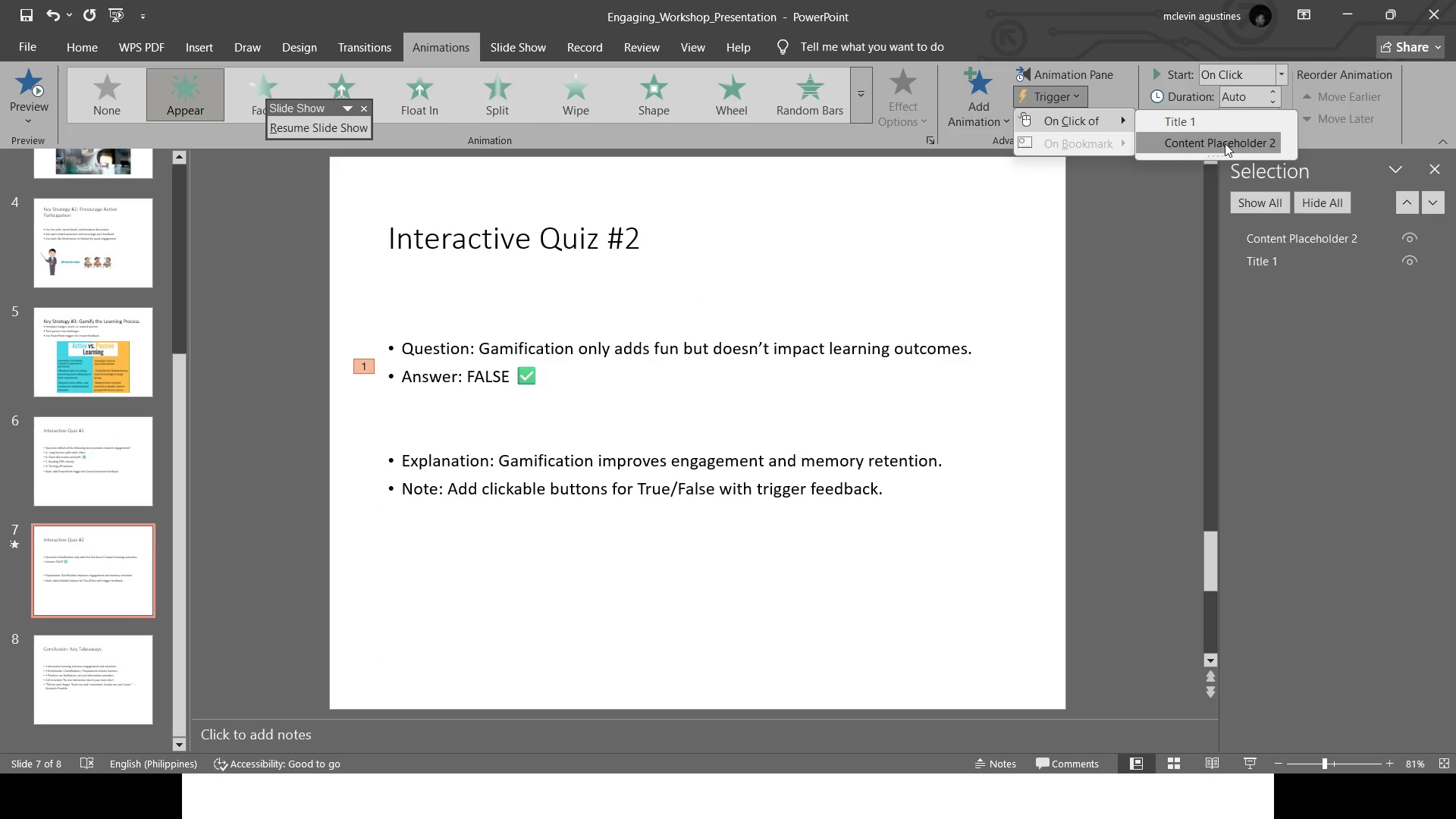 
left_click([1225, 143])
 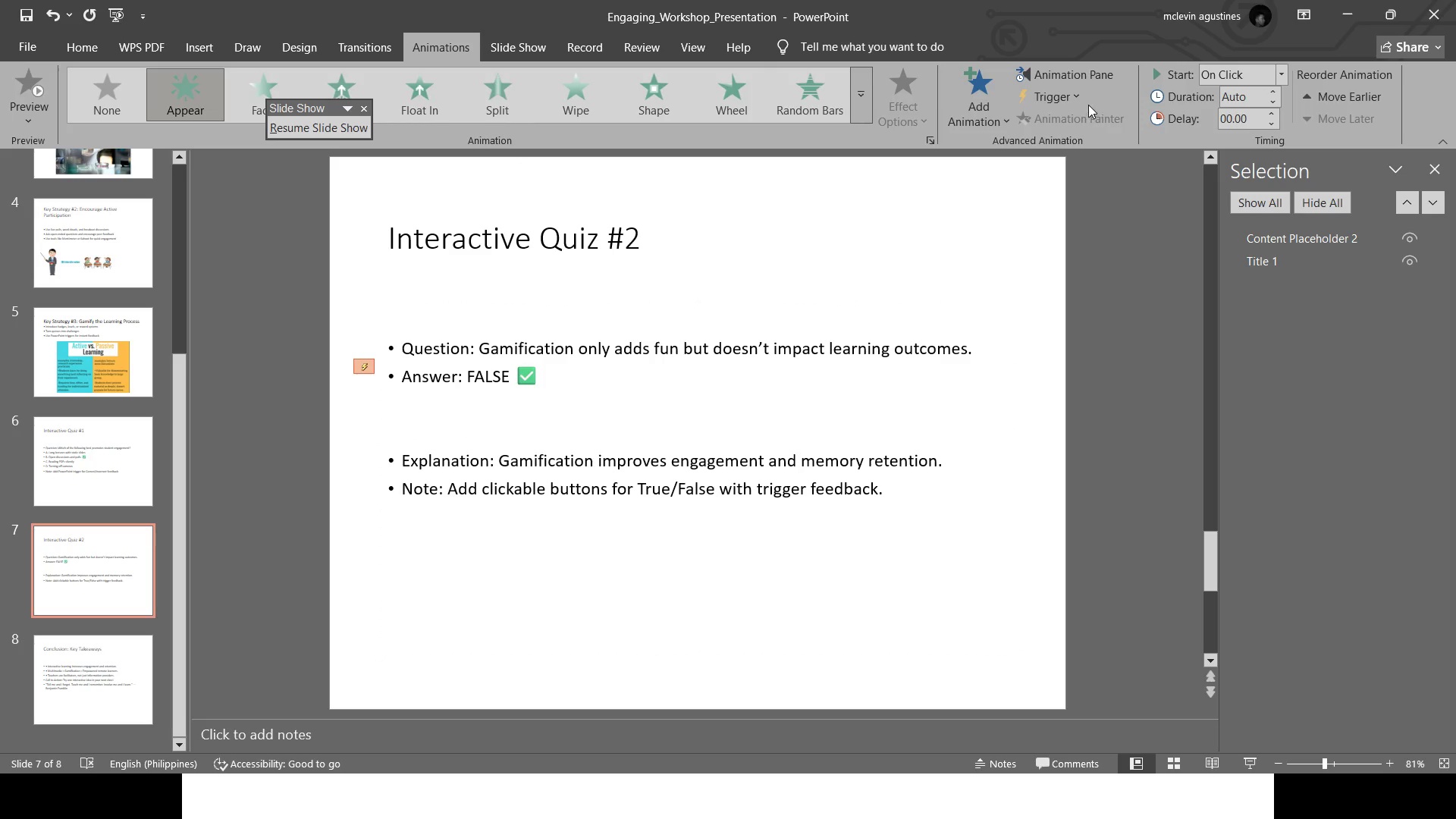 
left_click([1075, 101])
 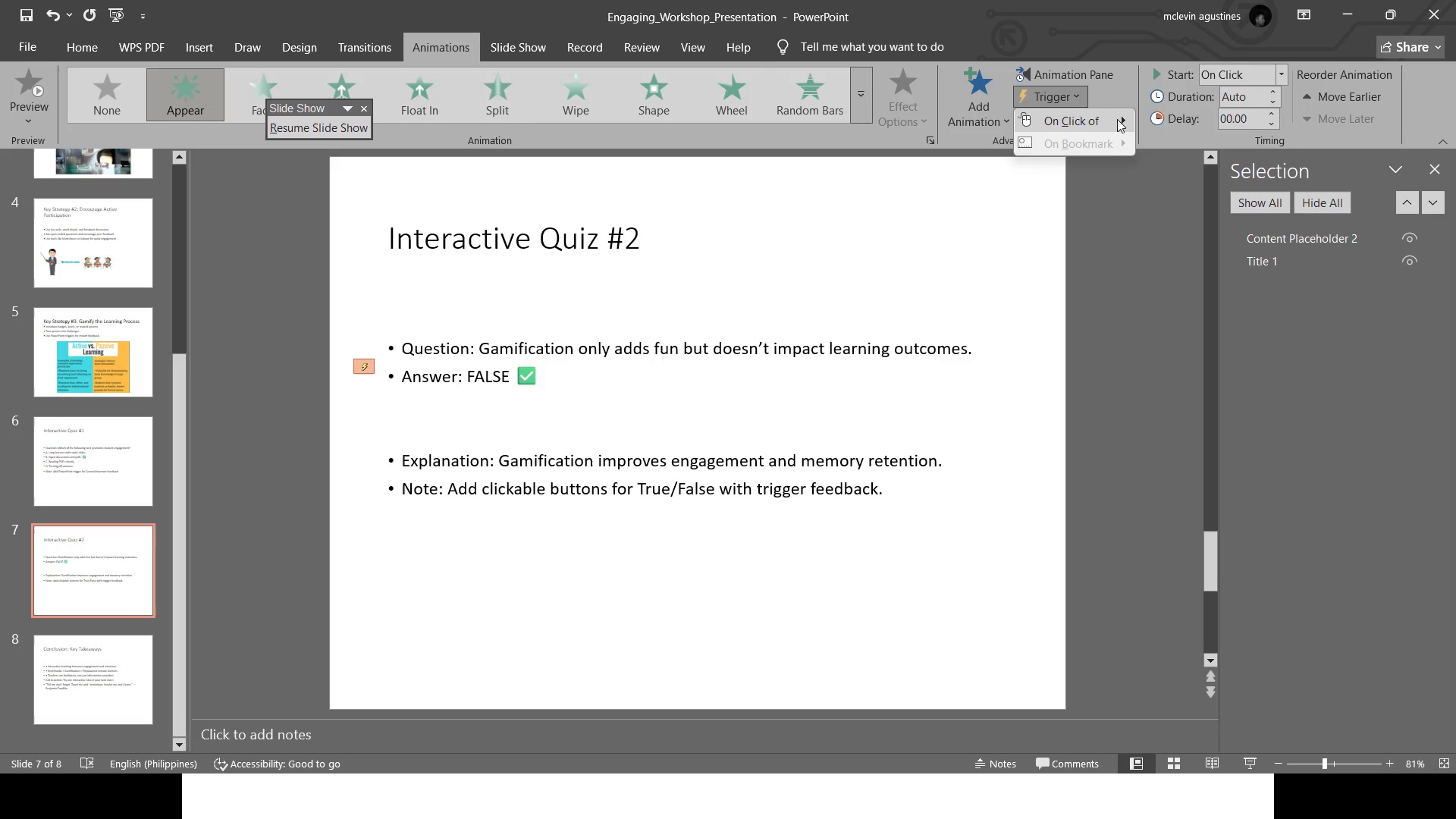 
left_click([1117, 119])
 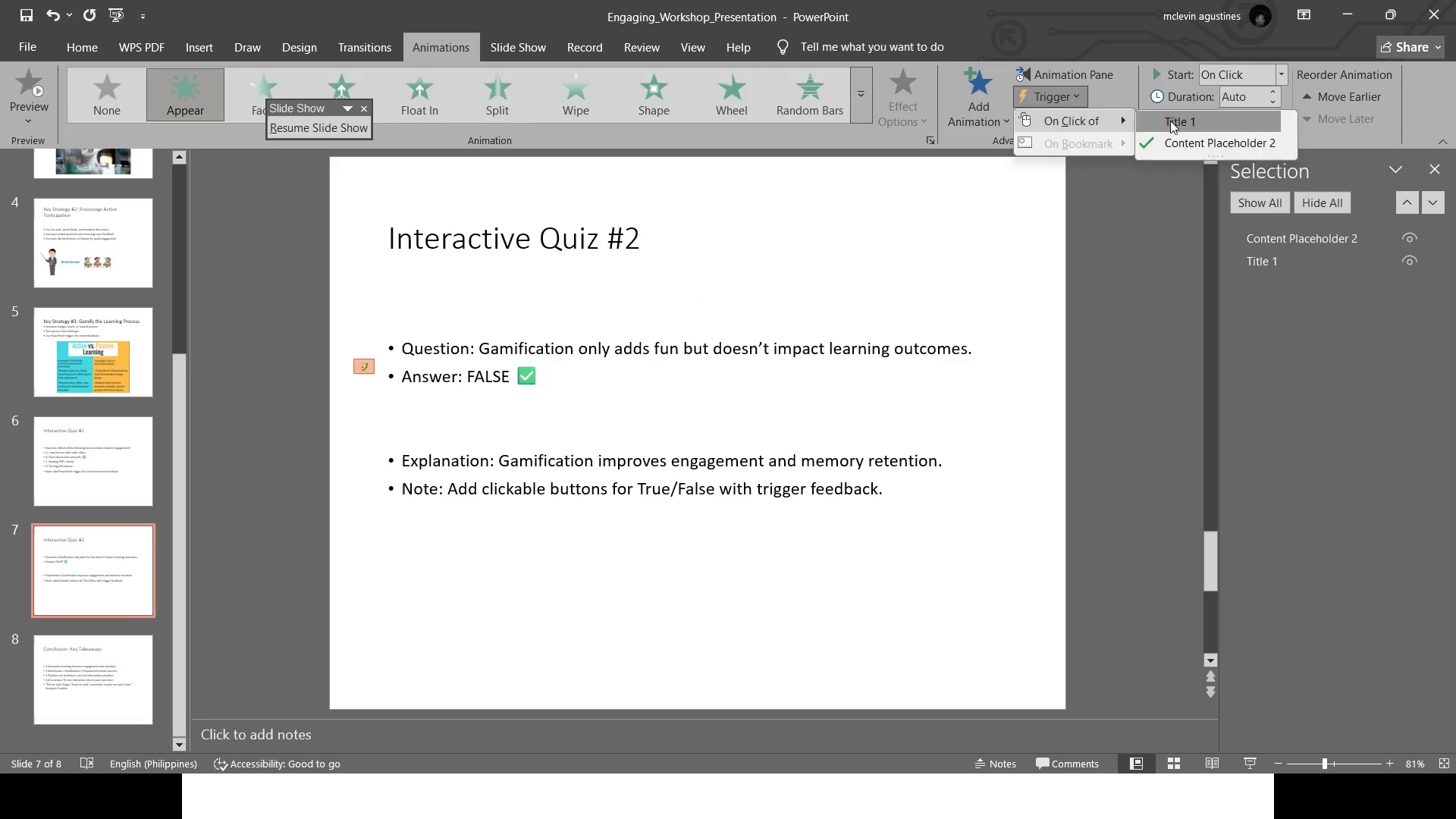 
left_click([1170, 121])
 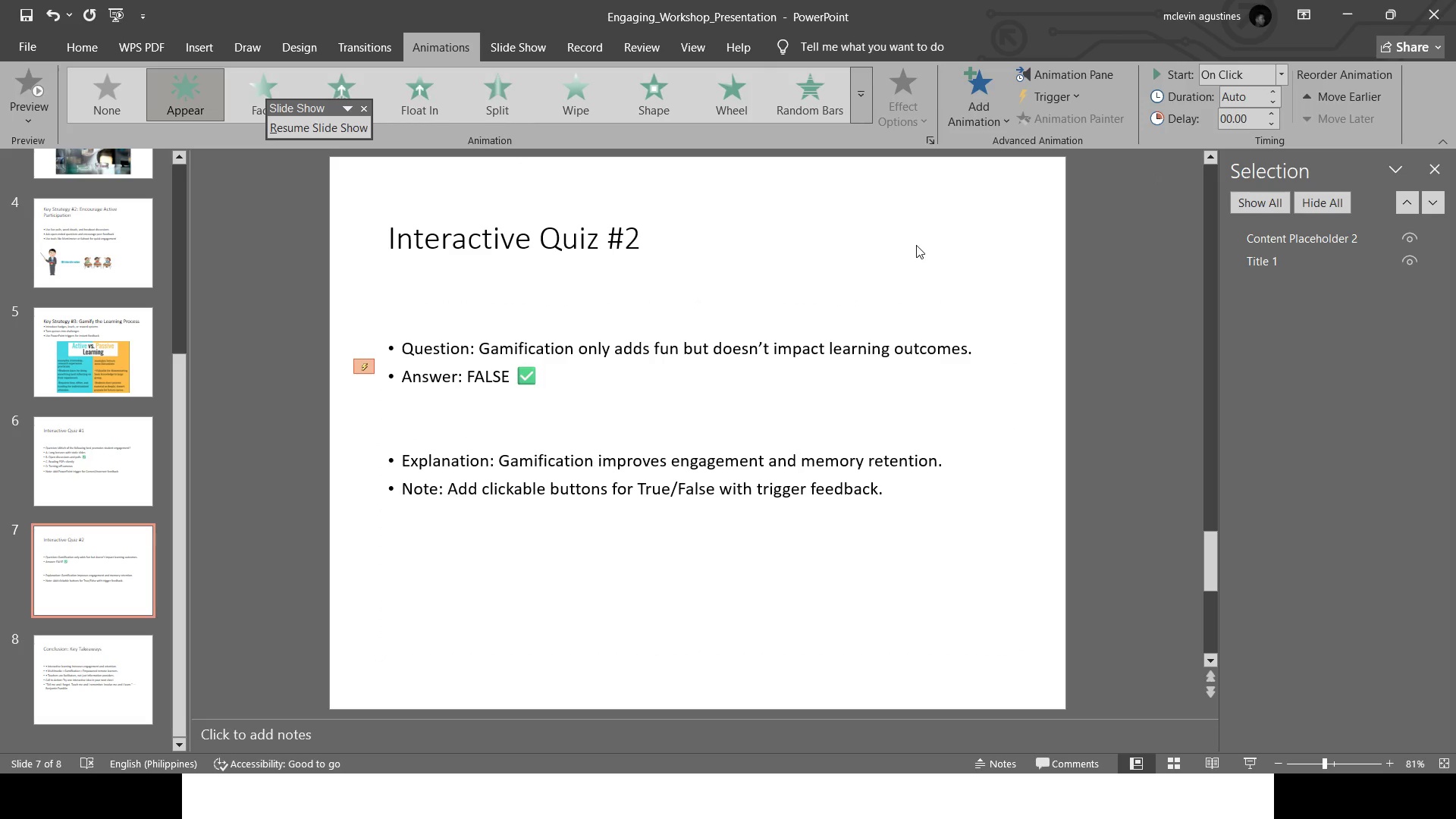 
left_click([916, 245])
 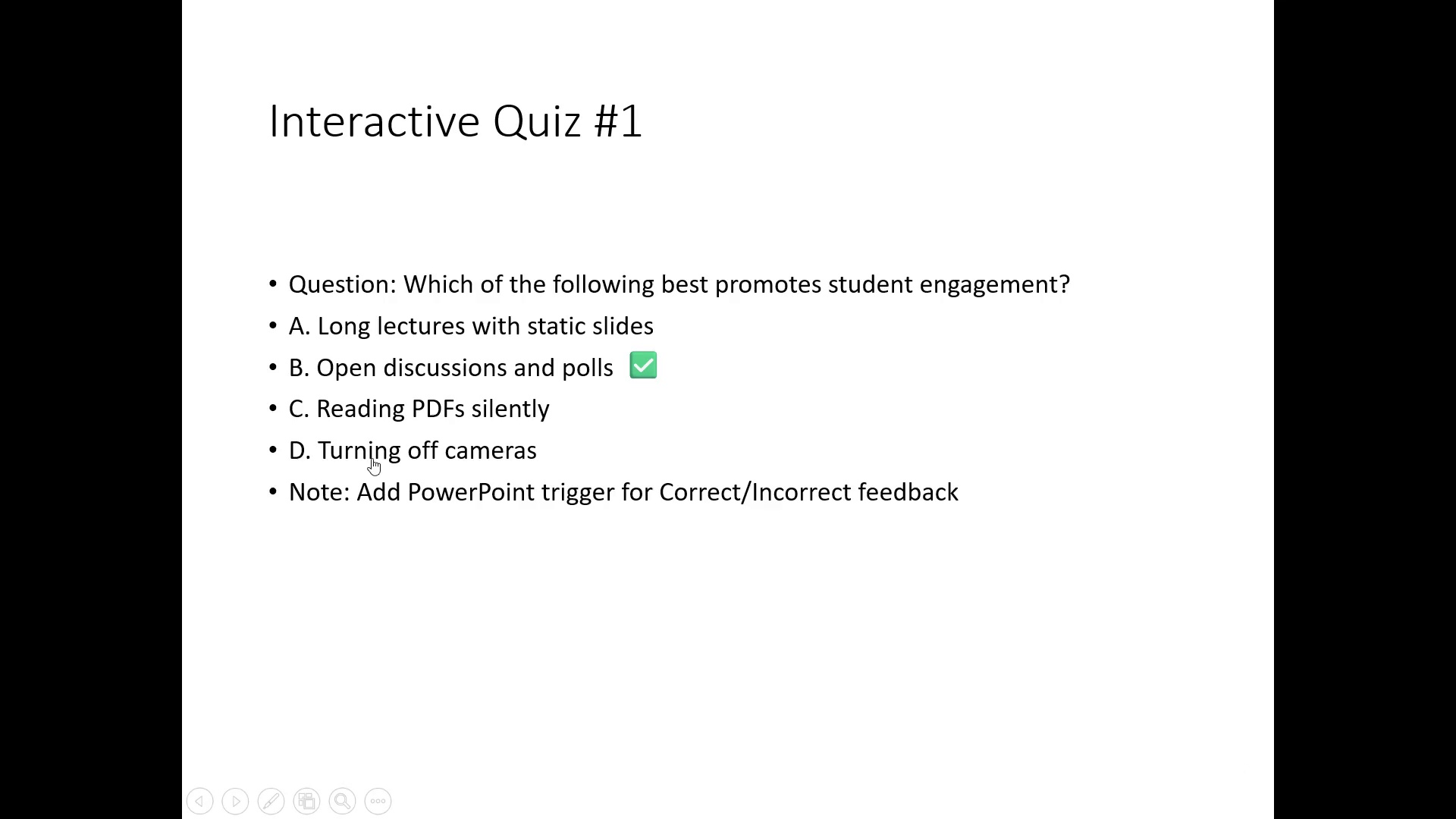 
left_click([809, 378])
 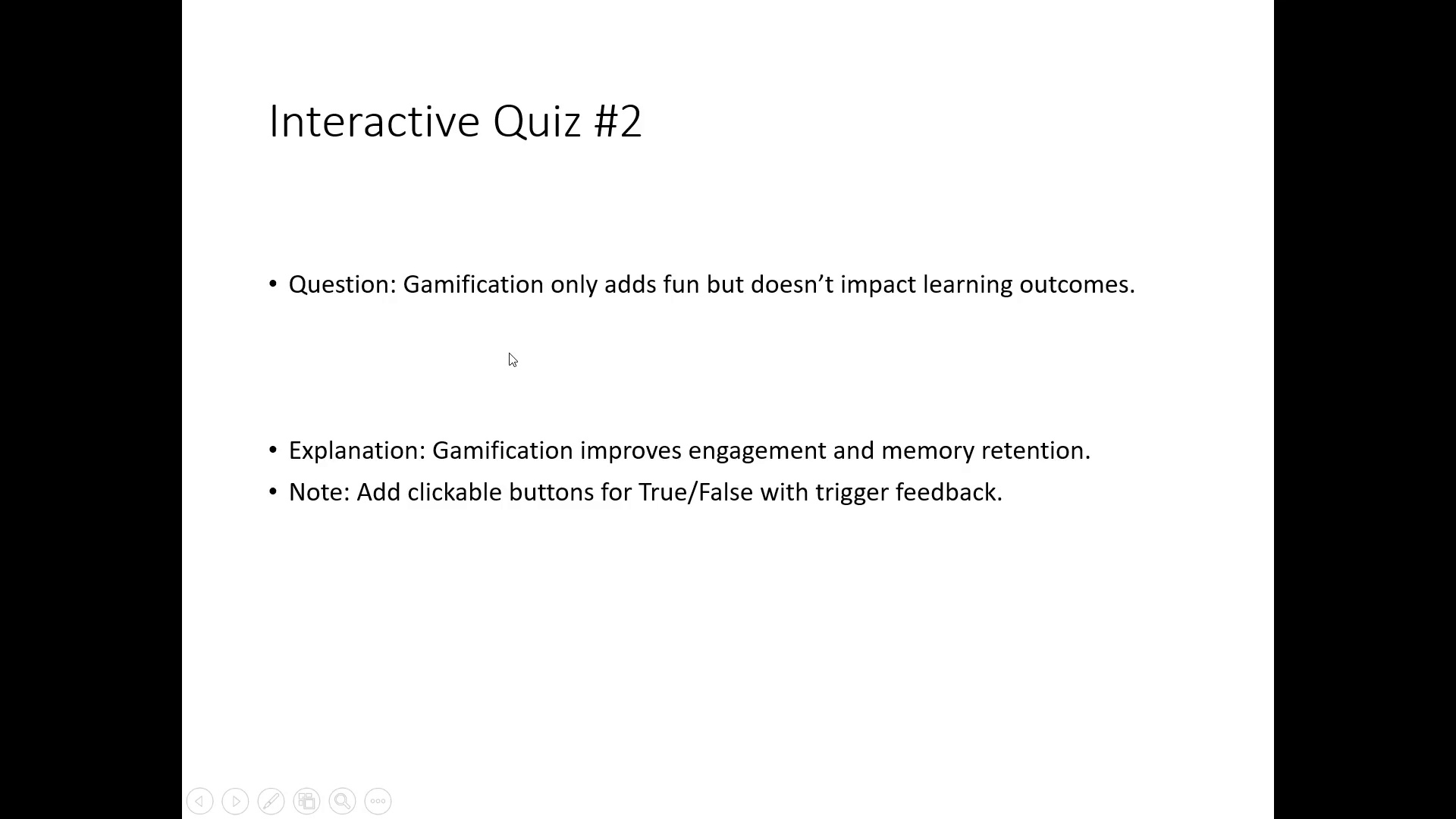 
left_click([509, 353])
 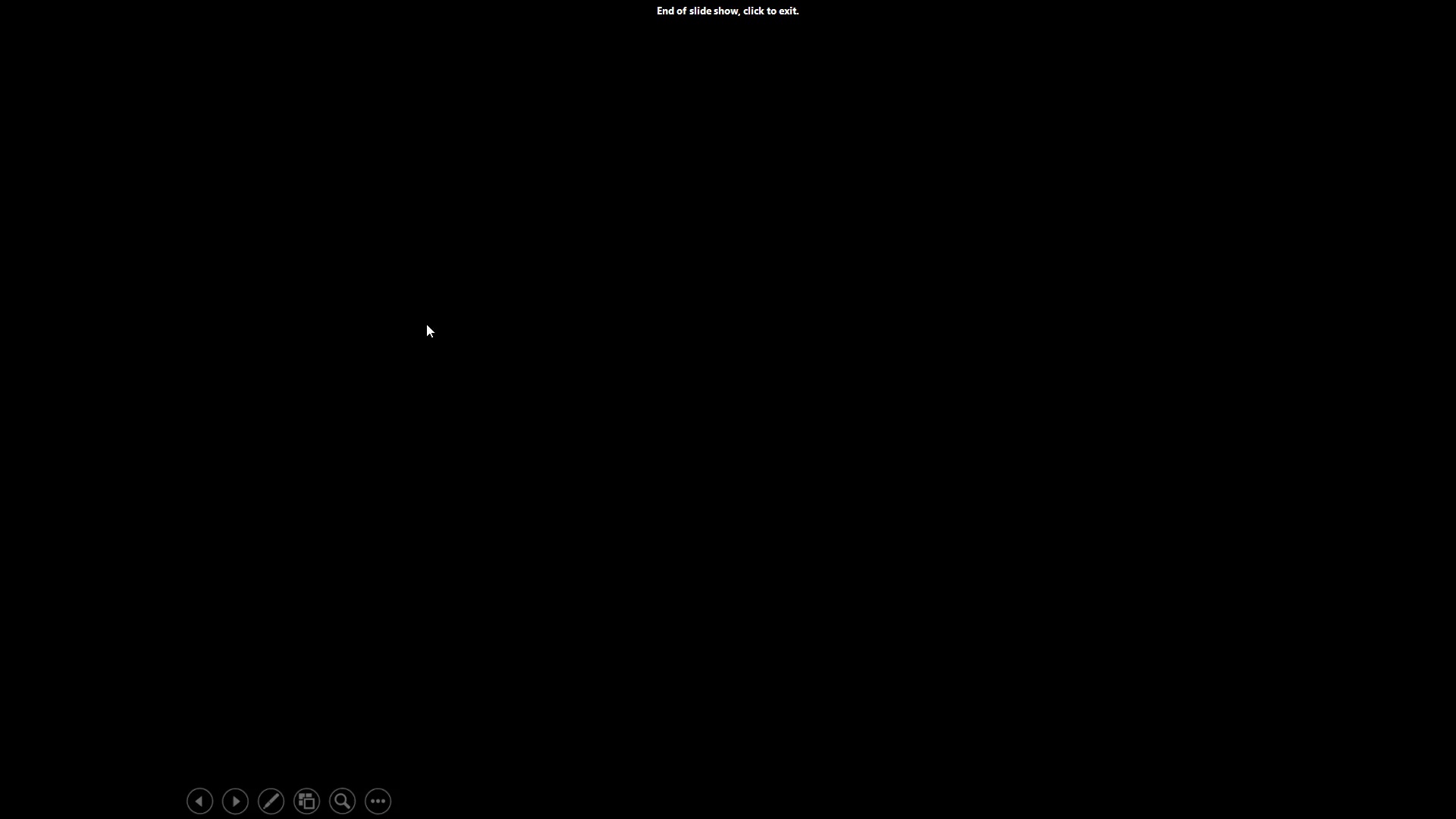 
left_click([510, 363])
 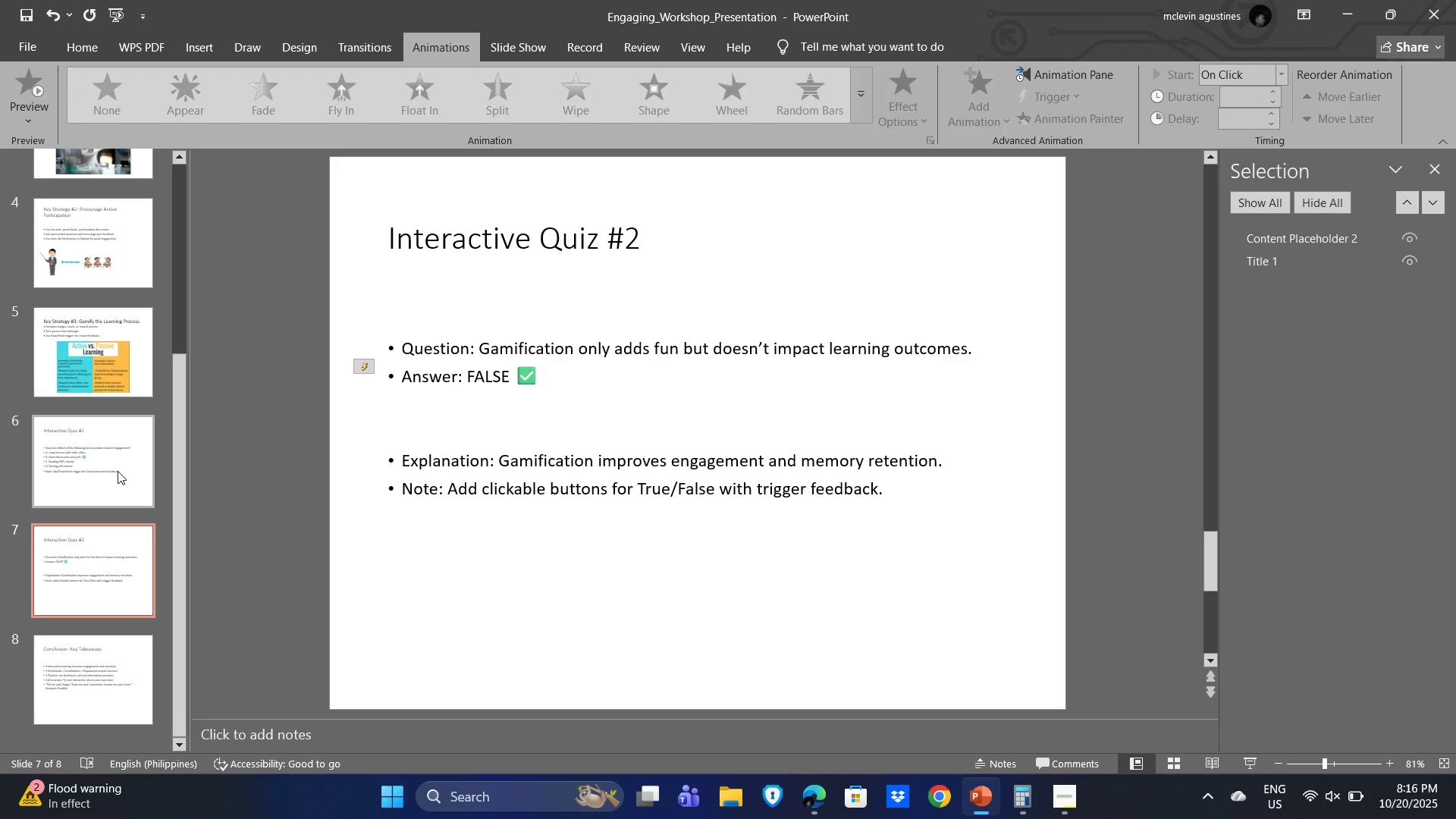 
left_click([116, 472])
 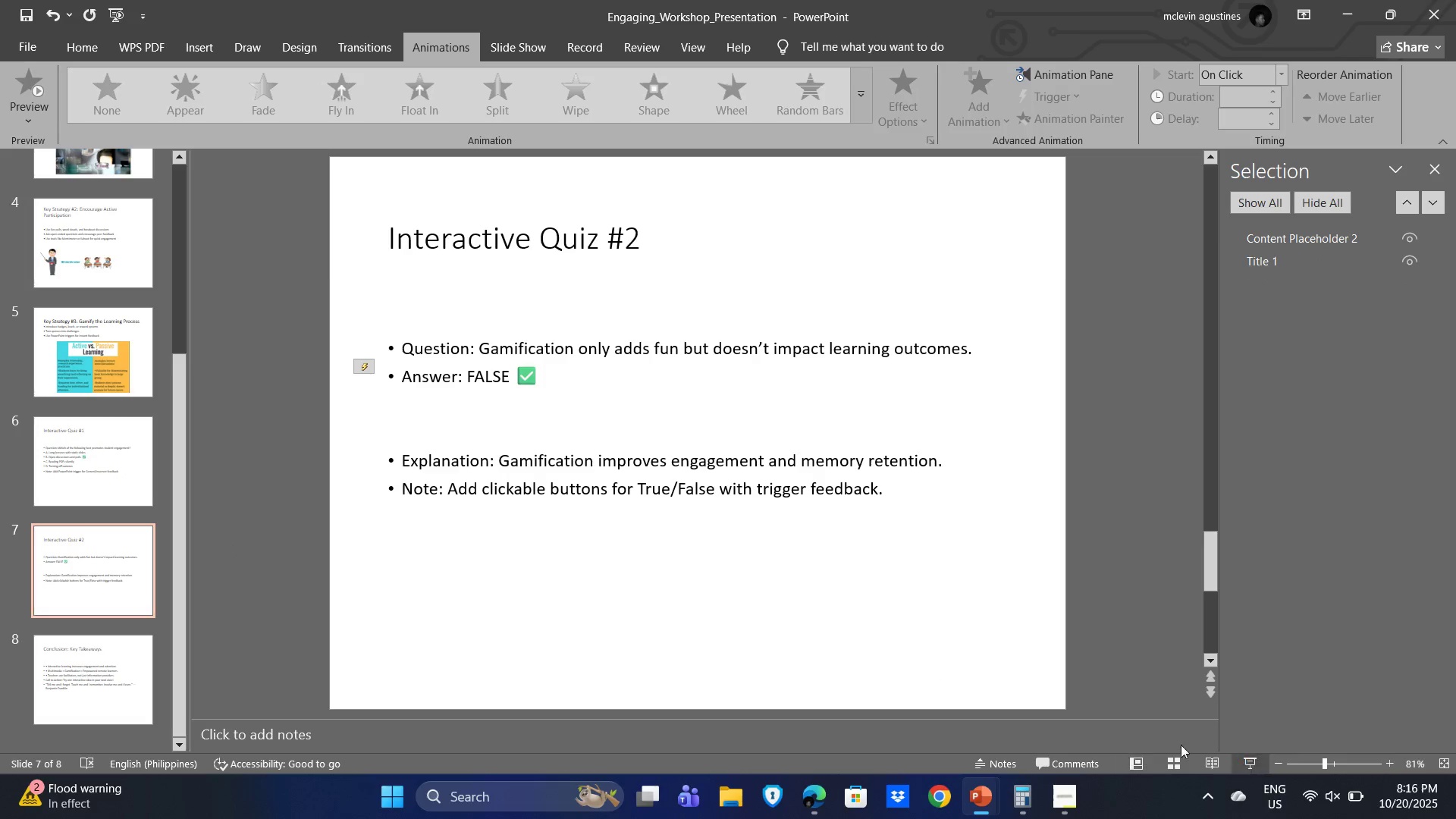 
left_click([318, 316])
 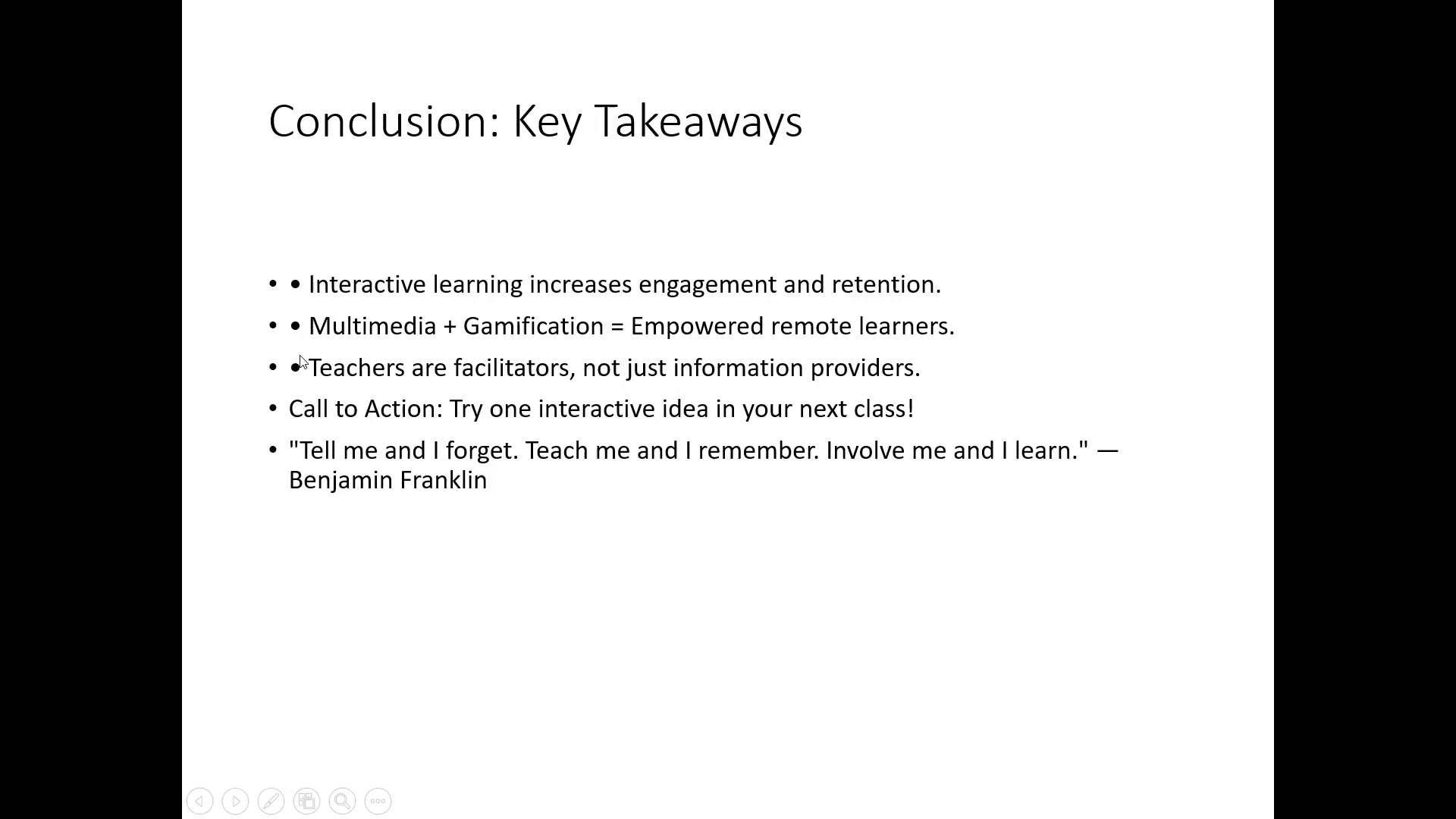 
left_click([588, 447])
 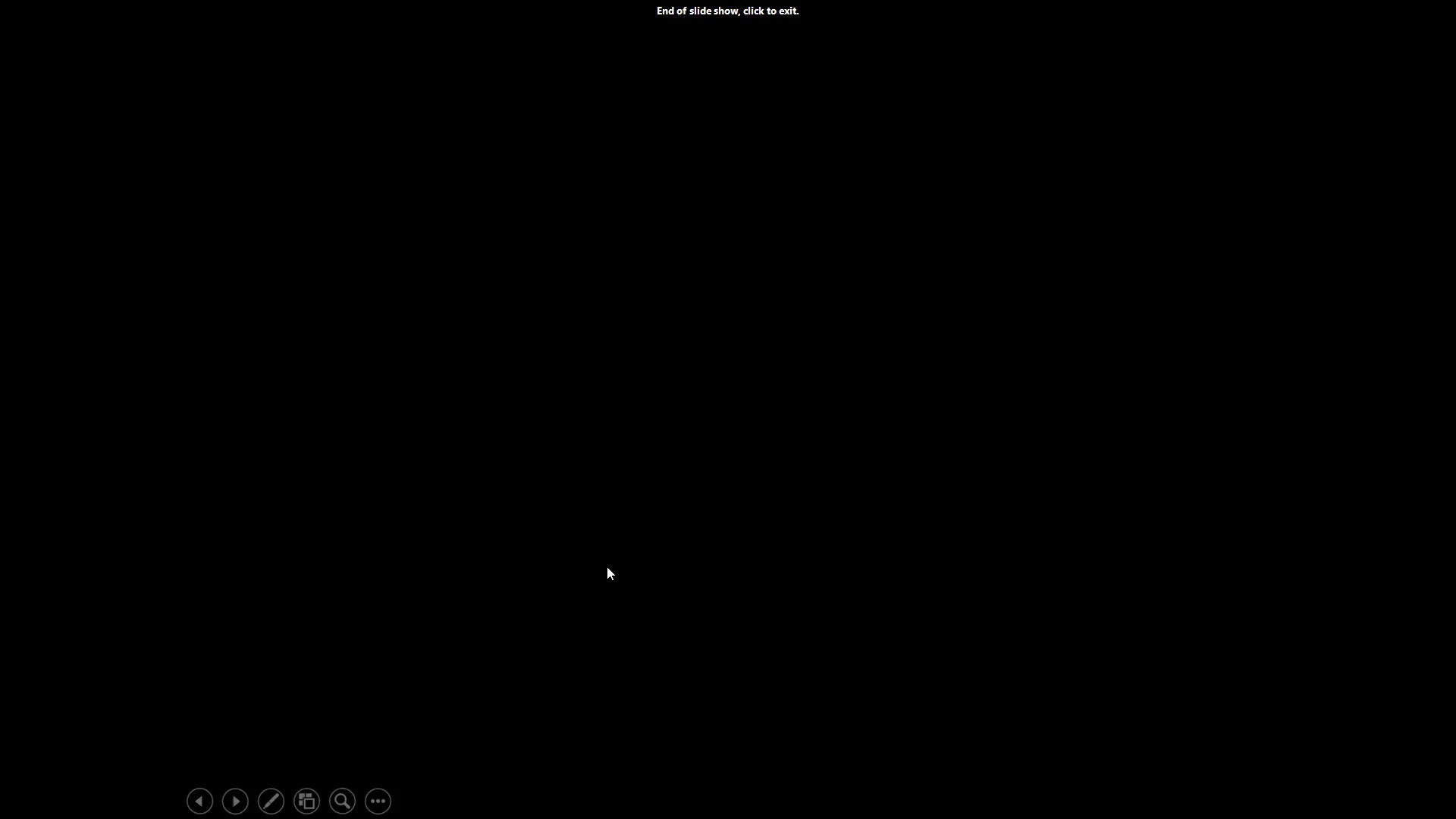 
key(Escape)
 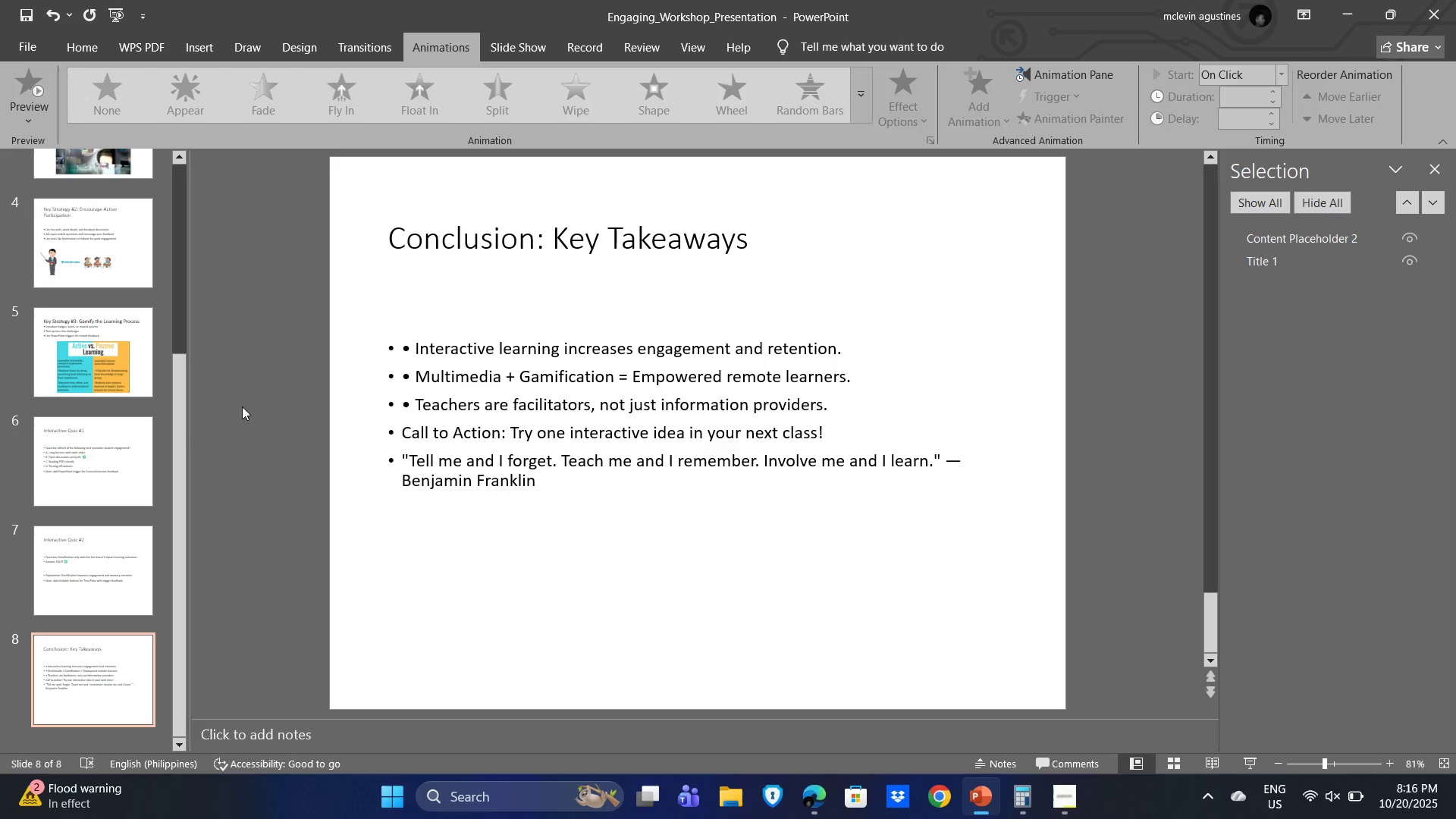 
left_click([77, 467])
 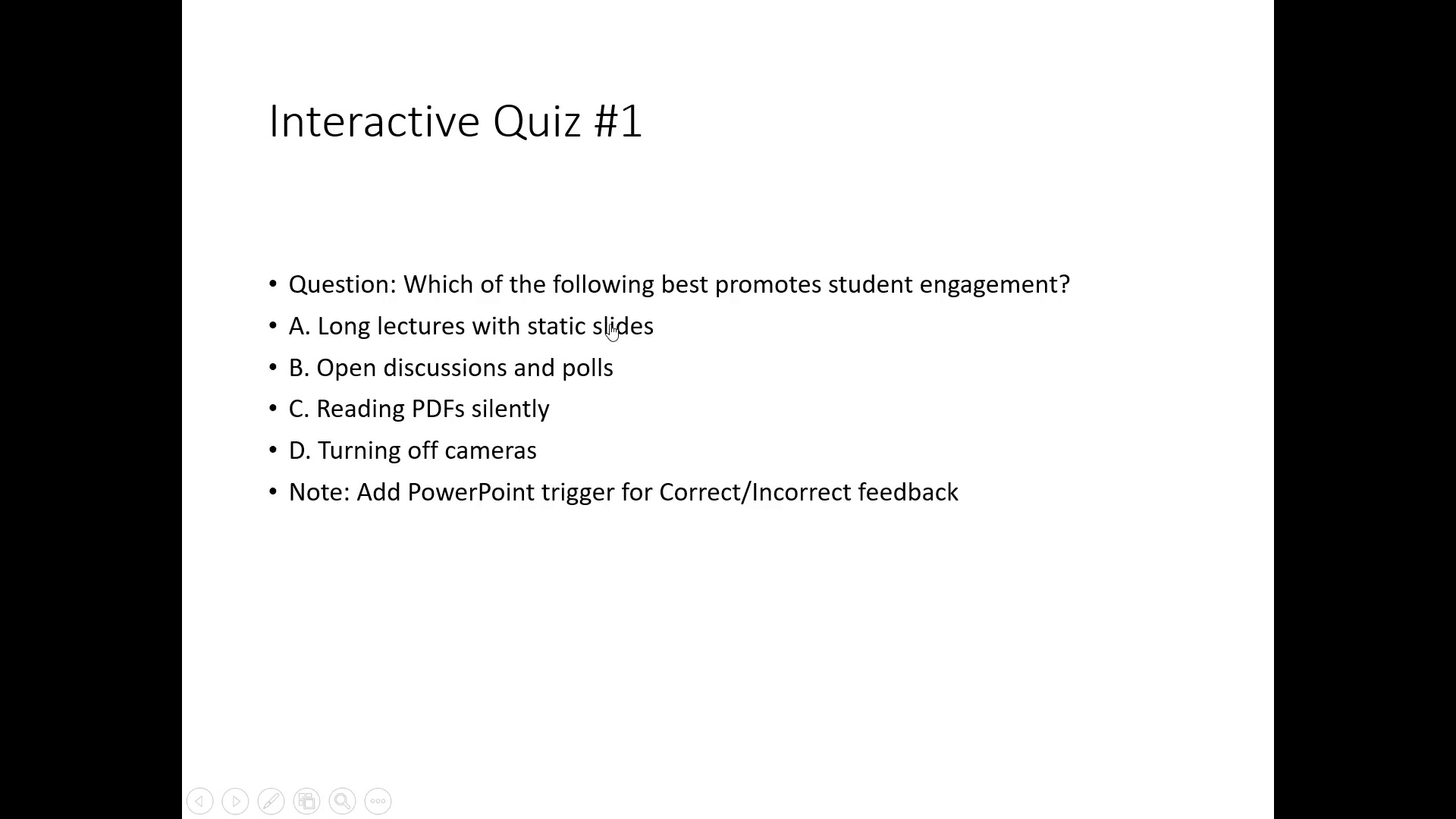 
wait(6.86)
 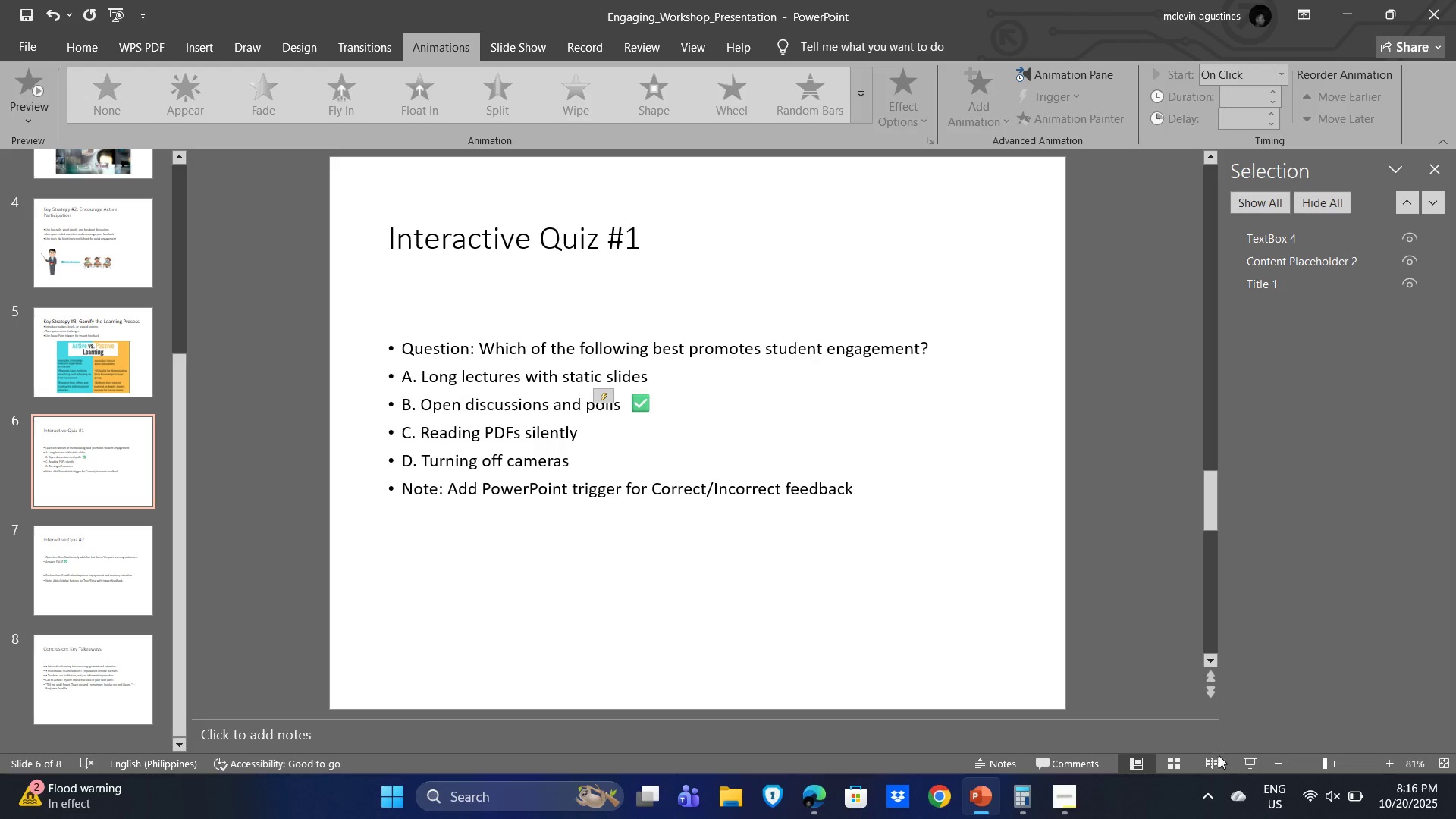 
left_click([637, 378])
 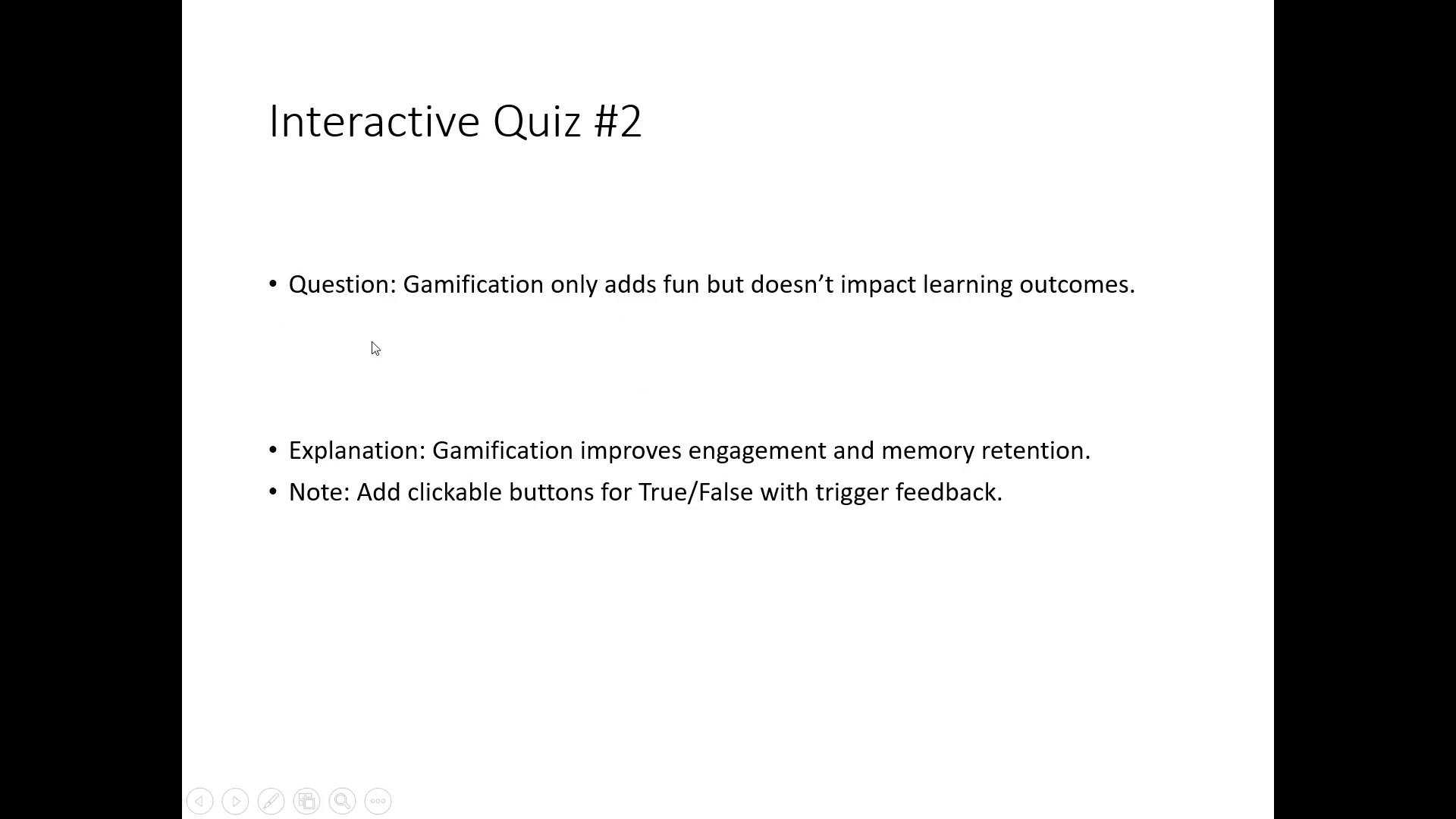 
left_click([337, 330])
 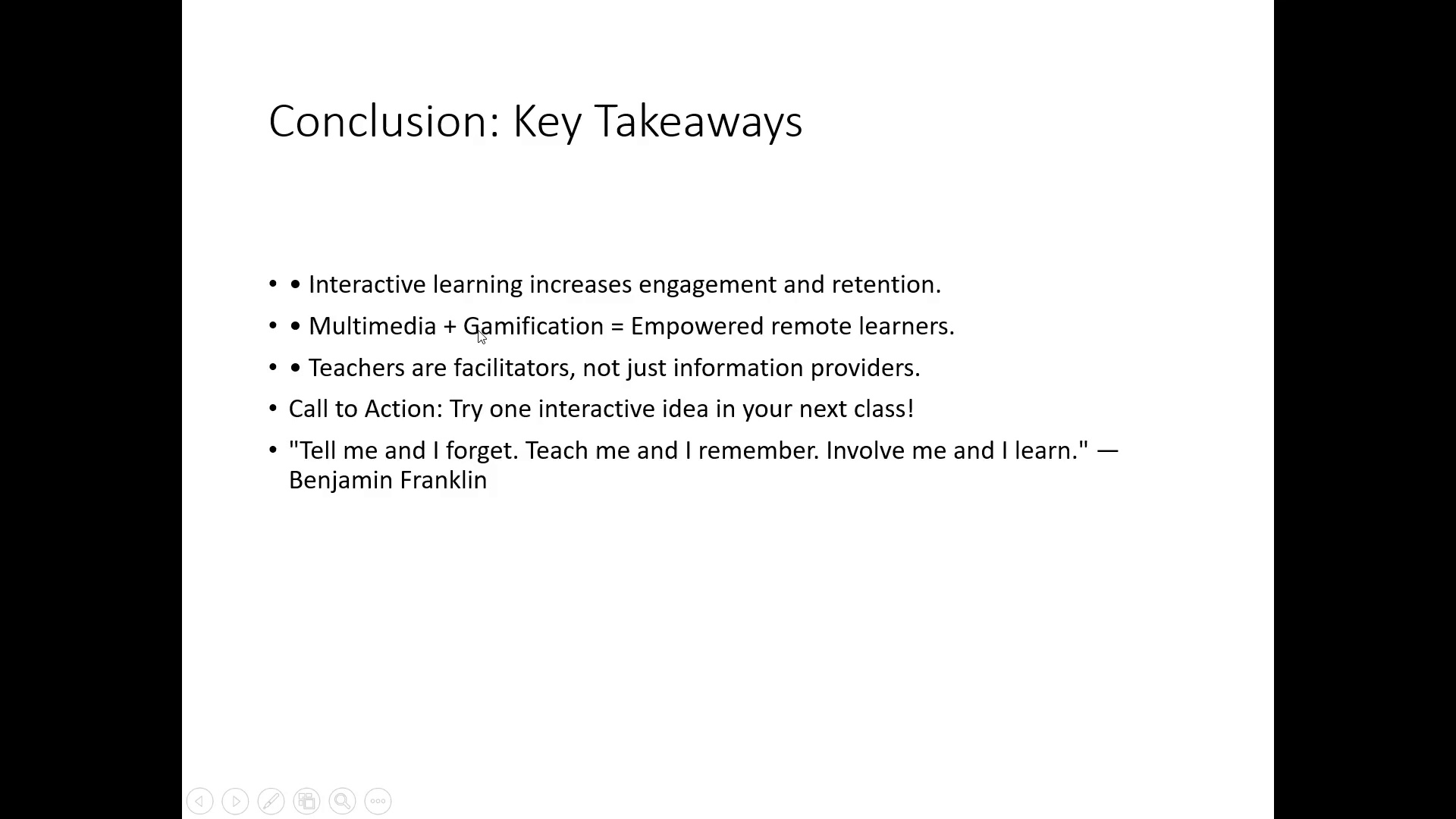 
key(Escape)
 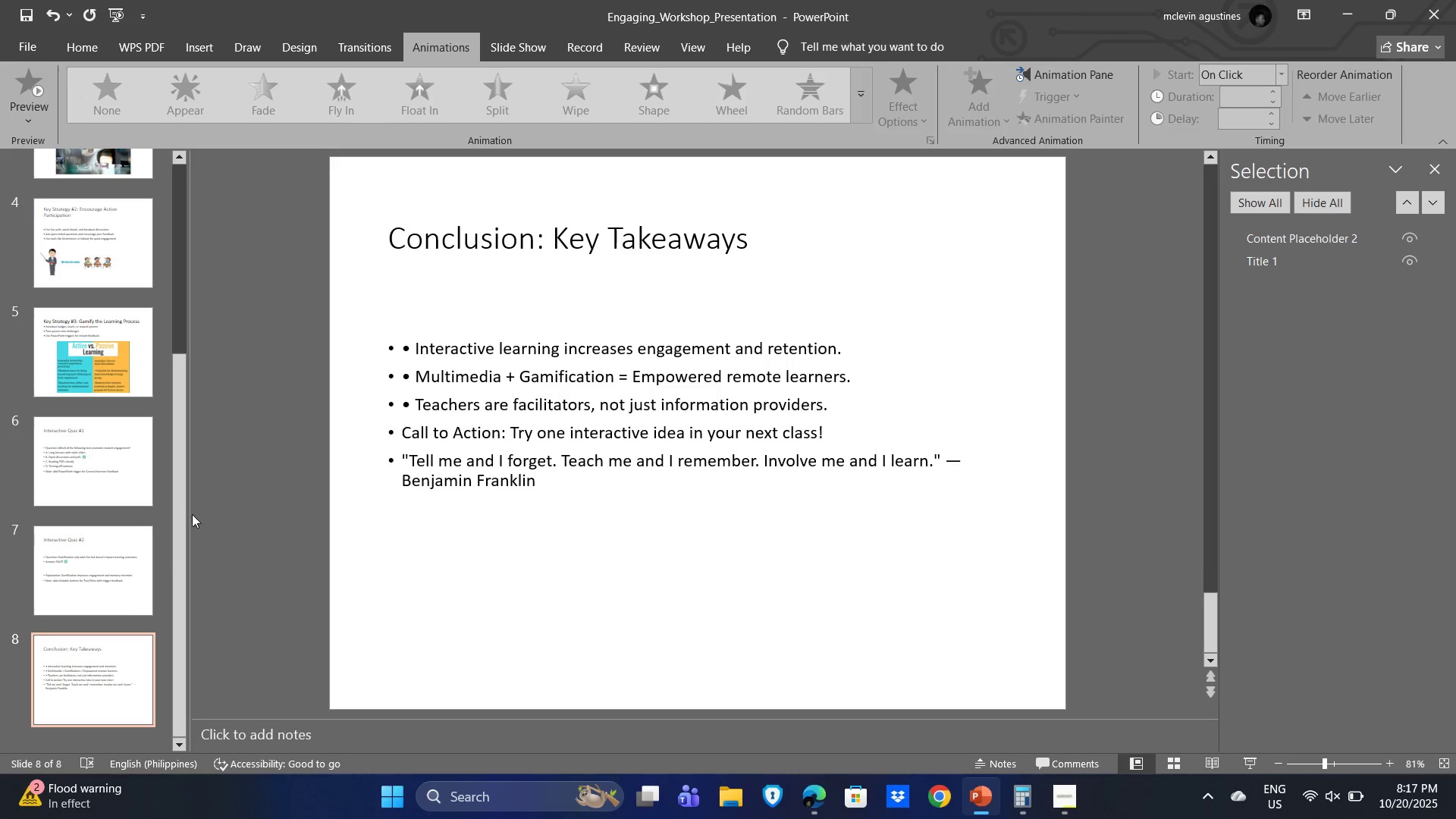 
left_click([83, 575])
 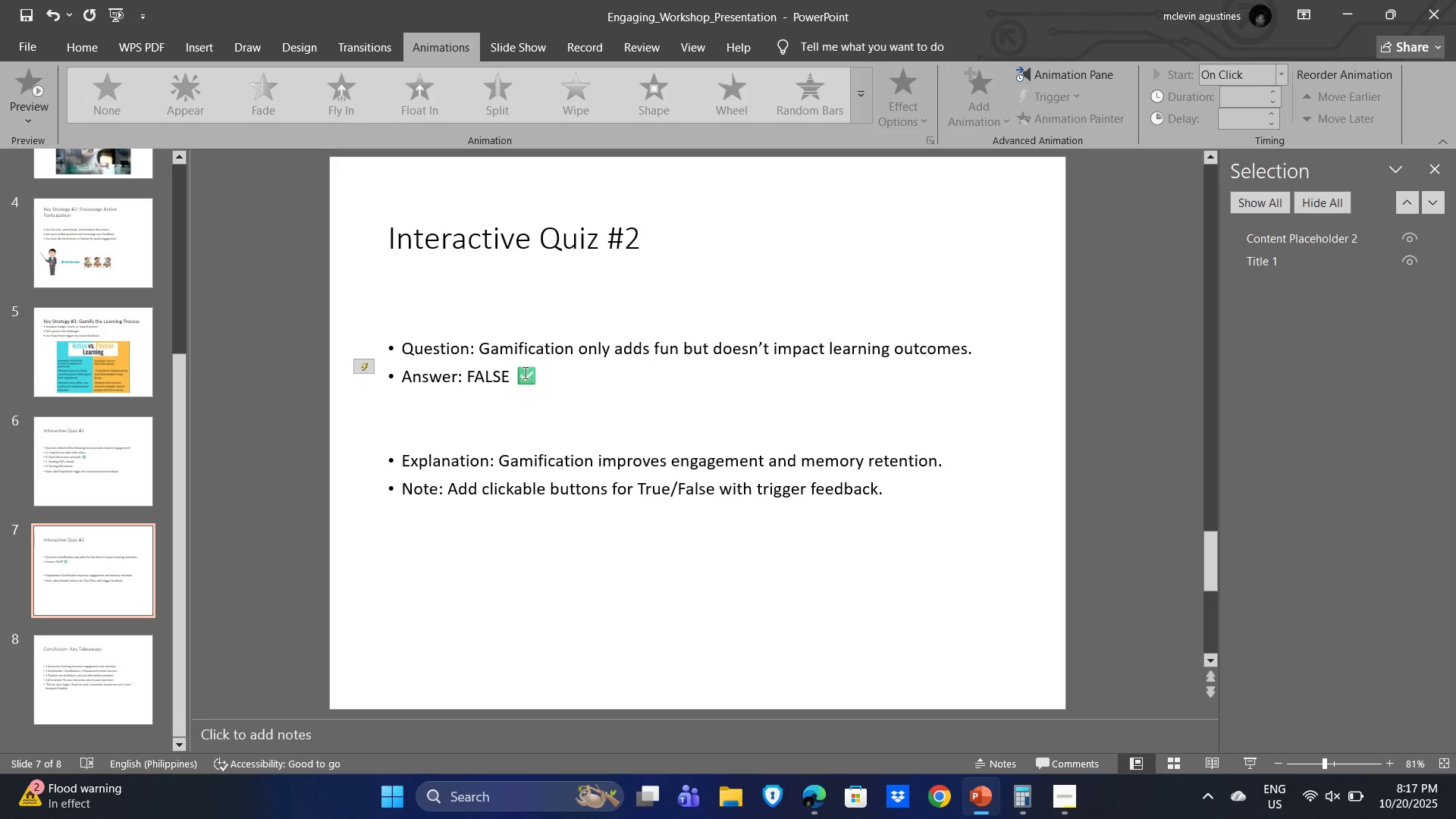 
left_click([536, 375])
 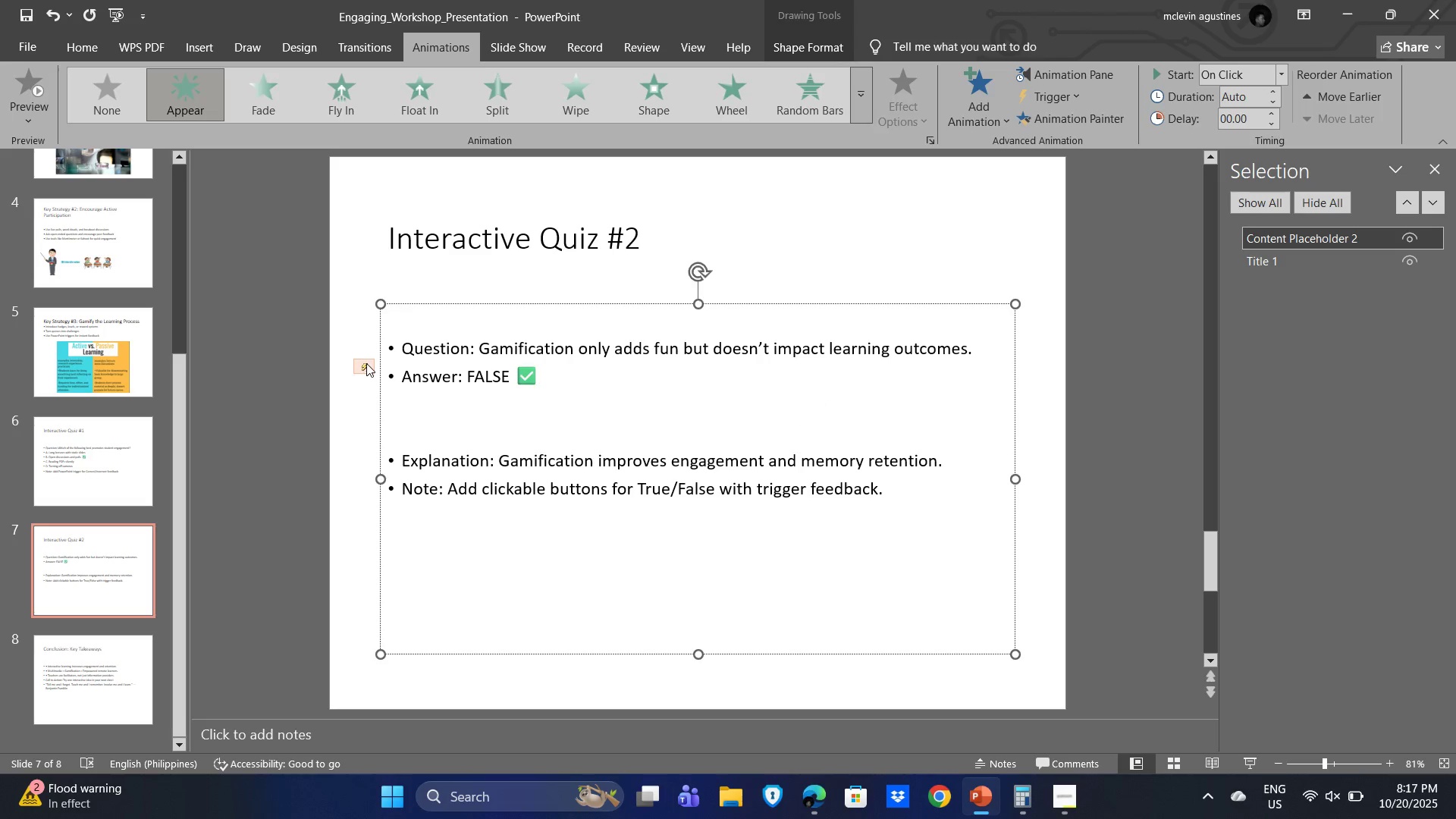 
left_click([366, 363])
 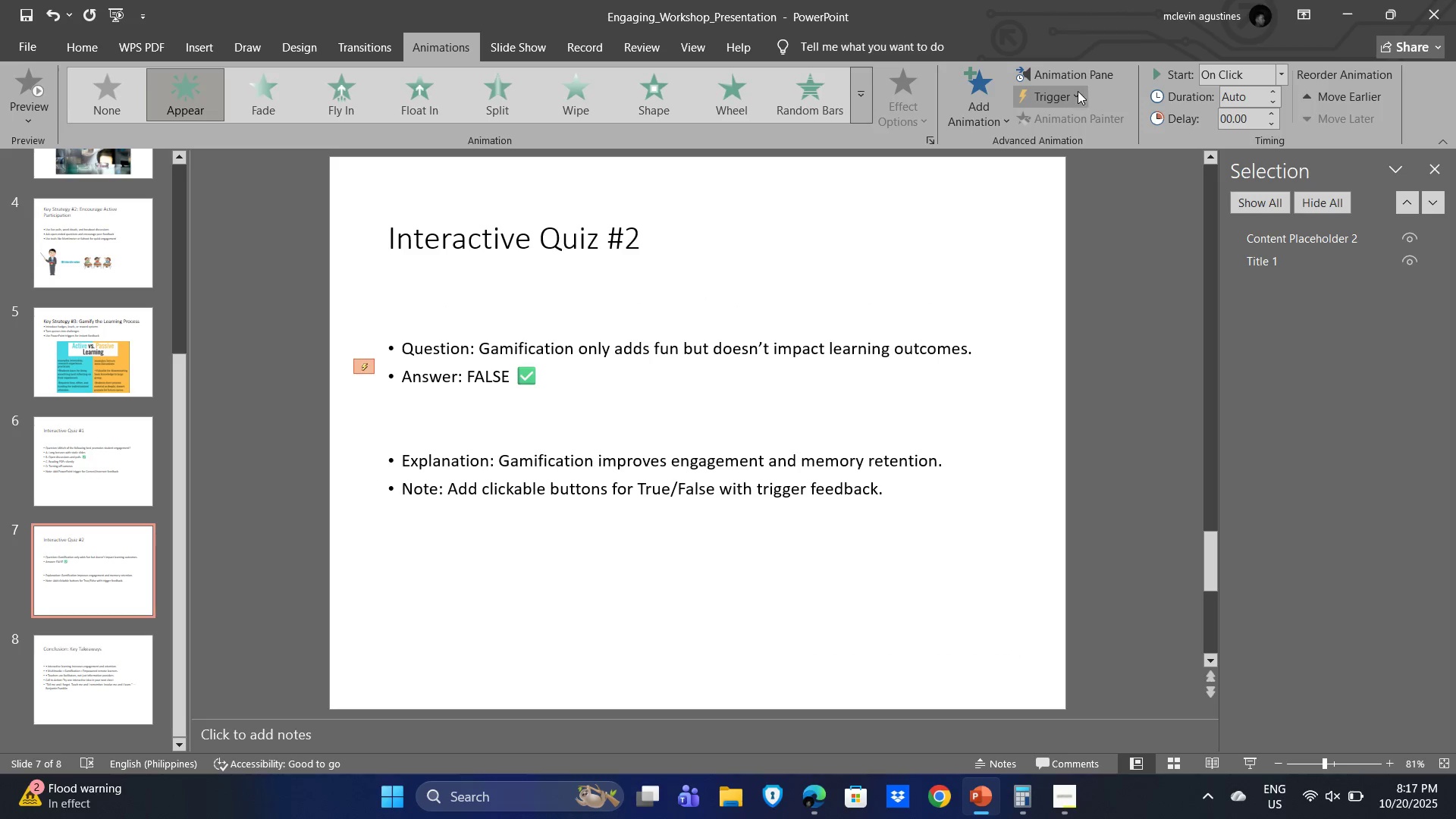 
left_click([1073, 89])
 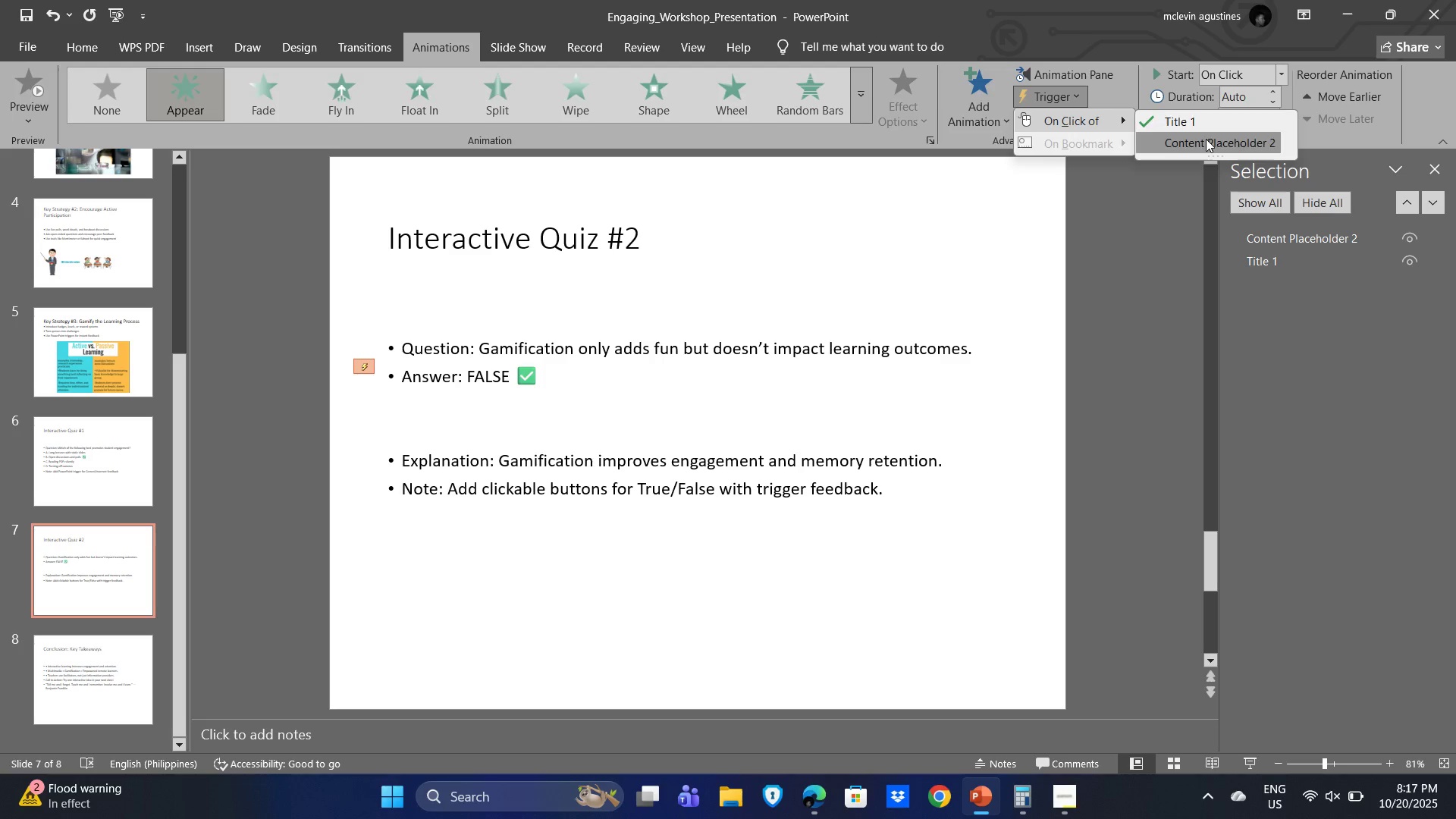 
left_click([1206, 140])
 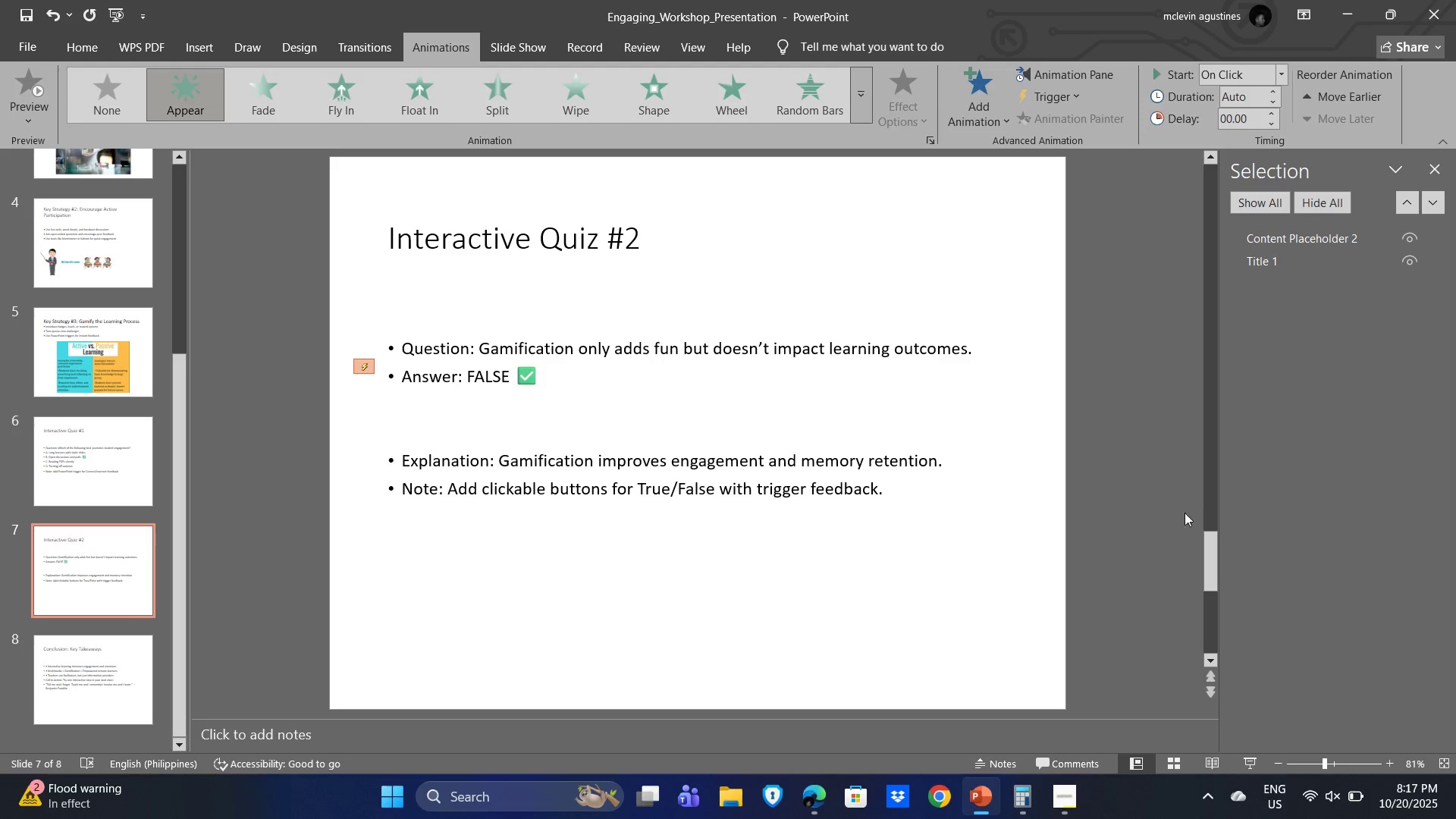 
left_click([1136, 488])
 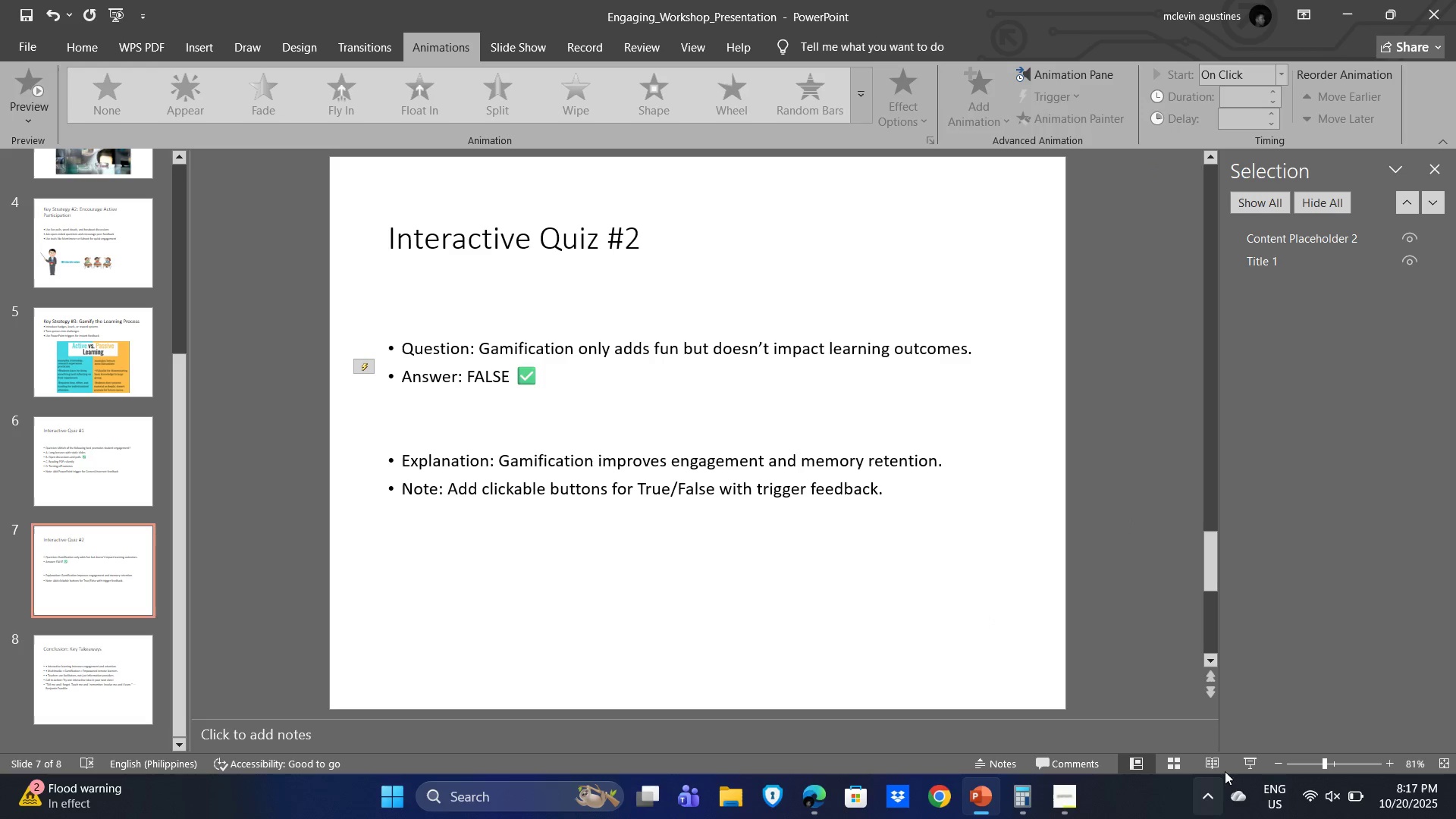 
left_click([1242, 767])
 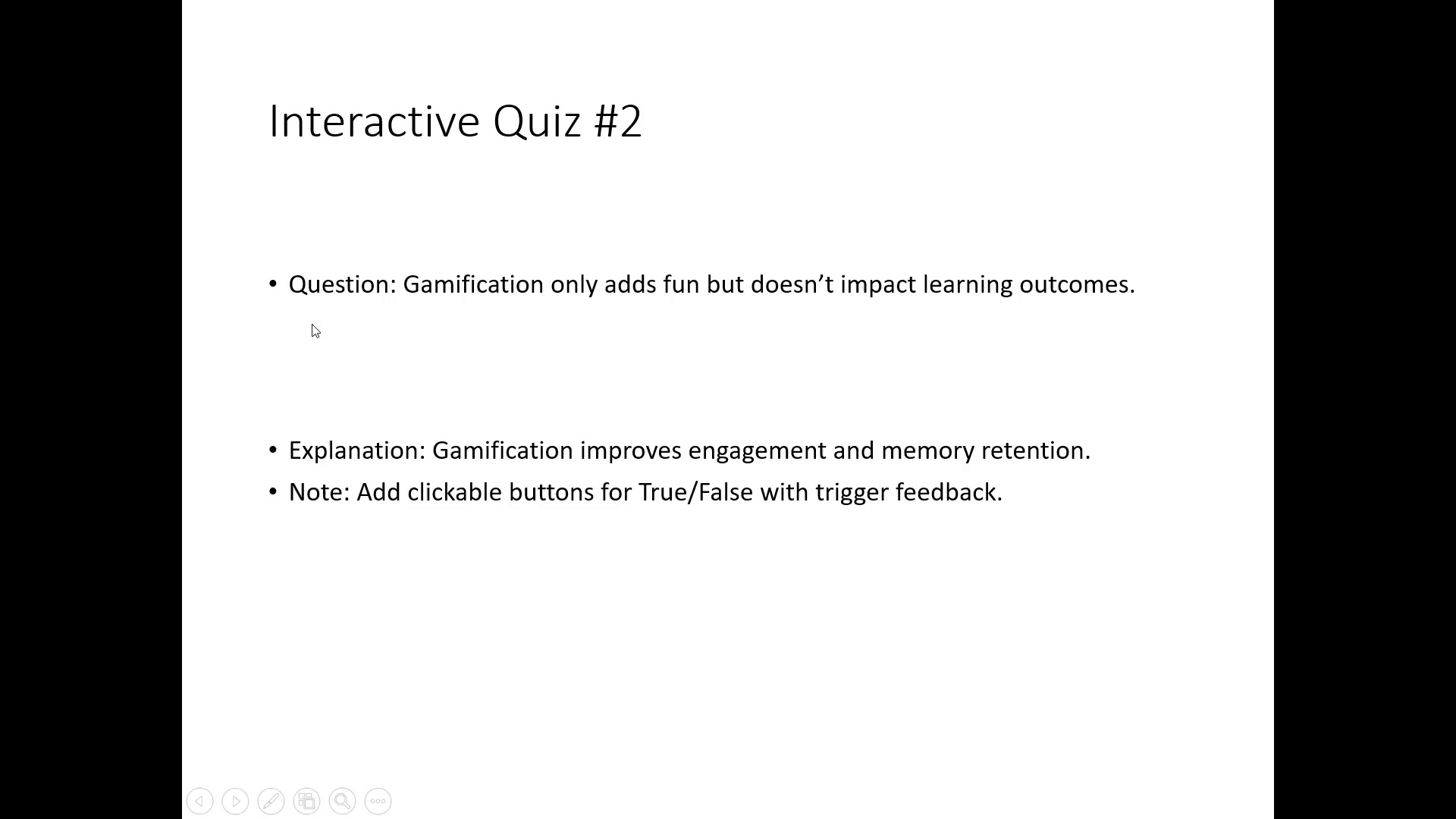 
left_click([316, 290])
 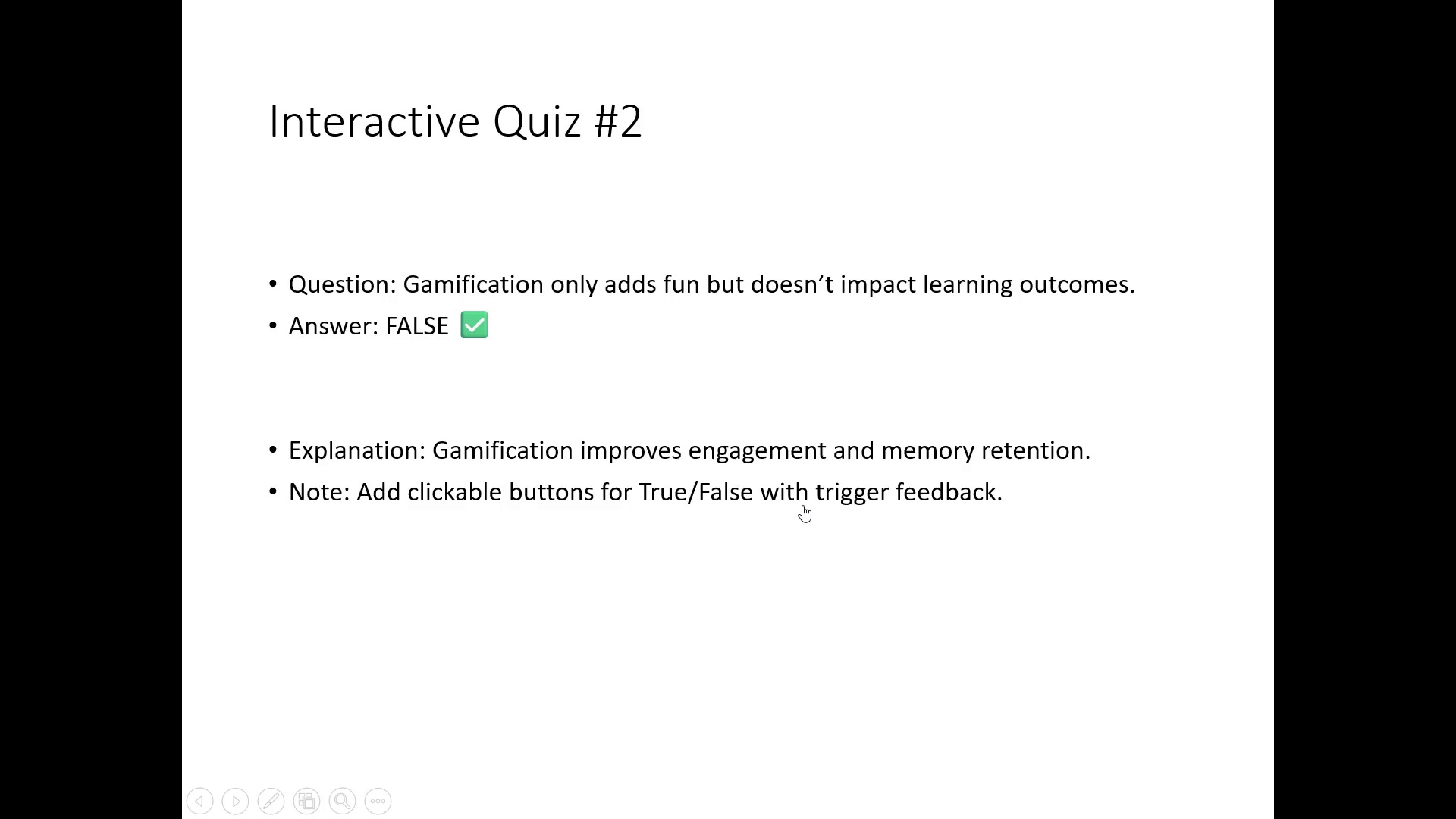 
wait(11.01)
 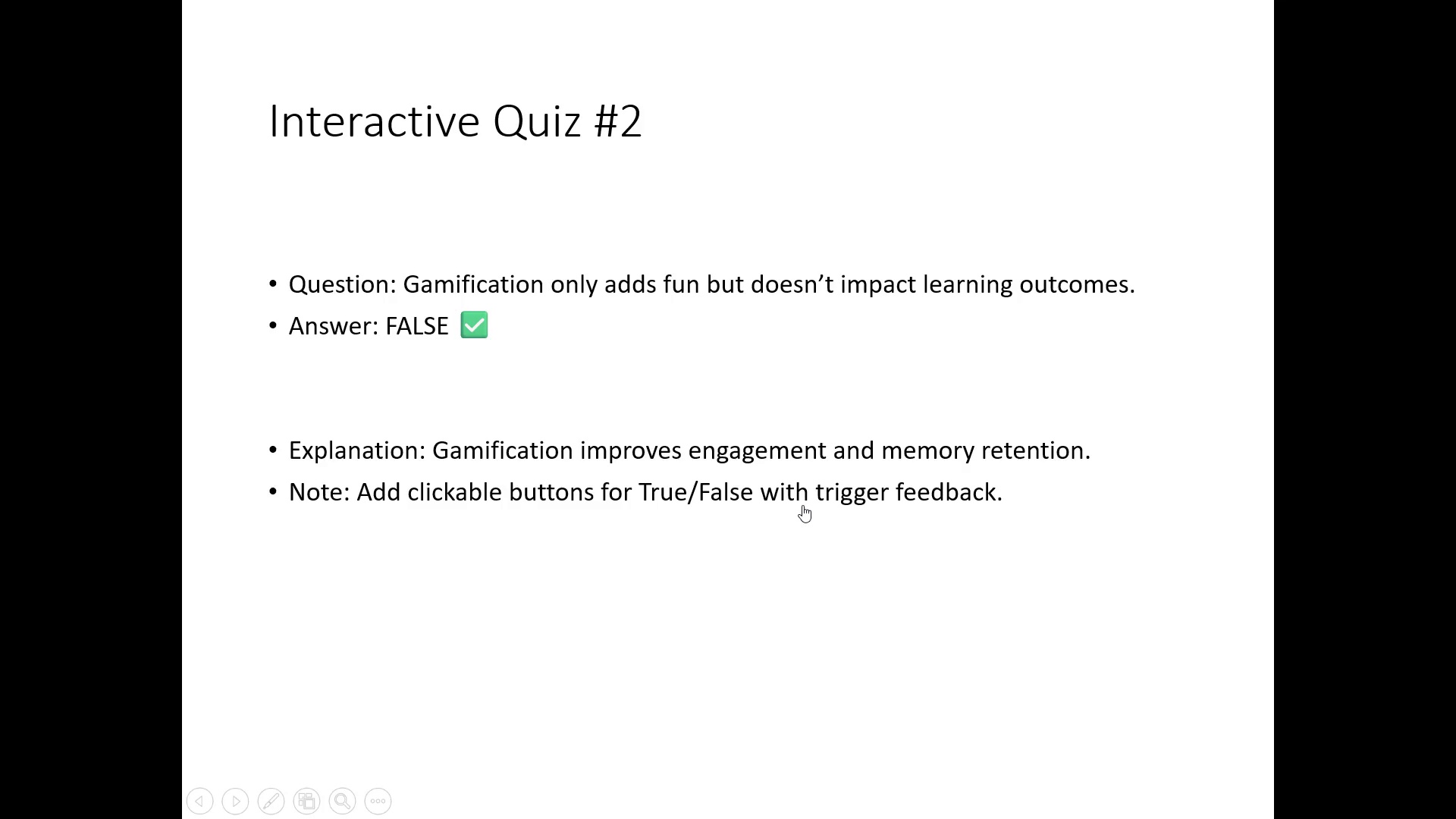 
left_click([661, 494])
 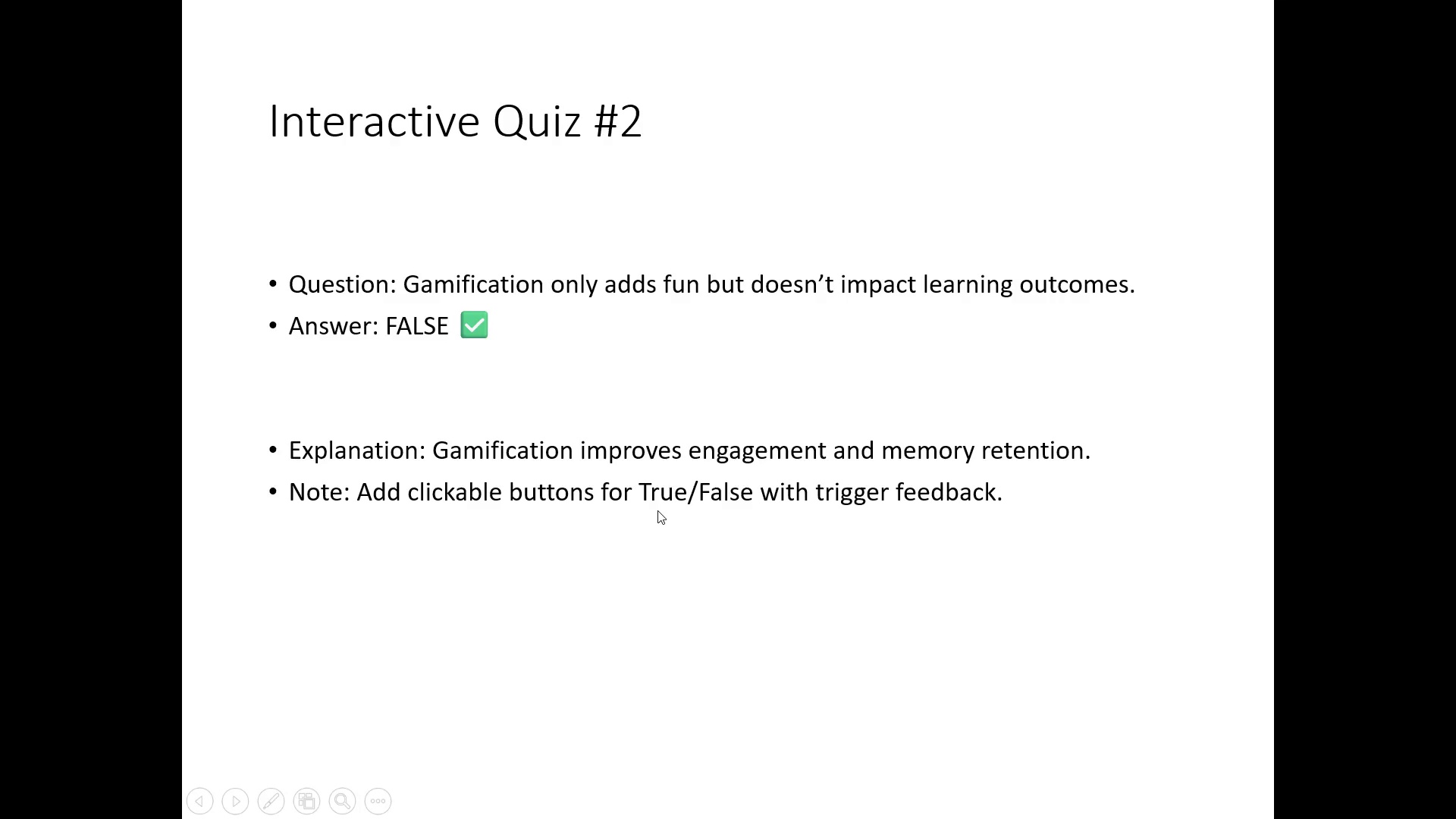 
key(Escape)
 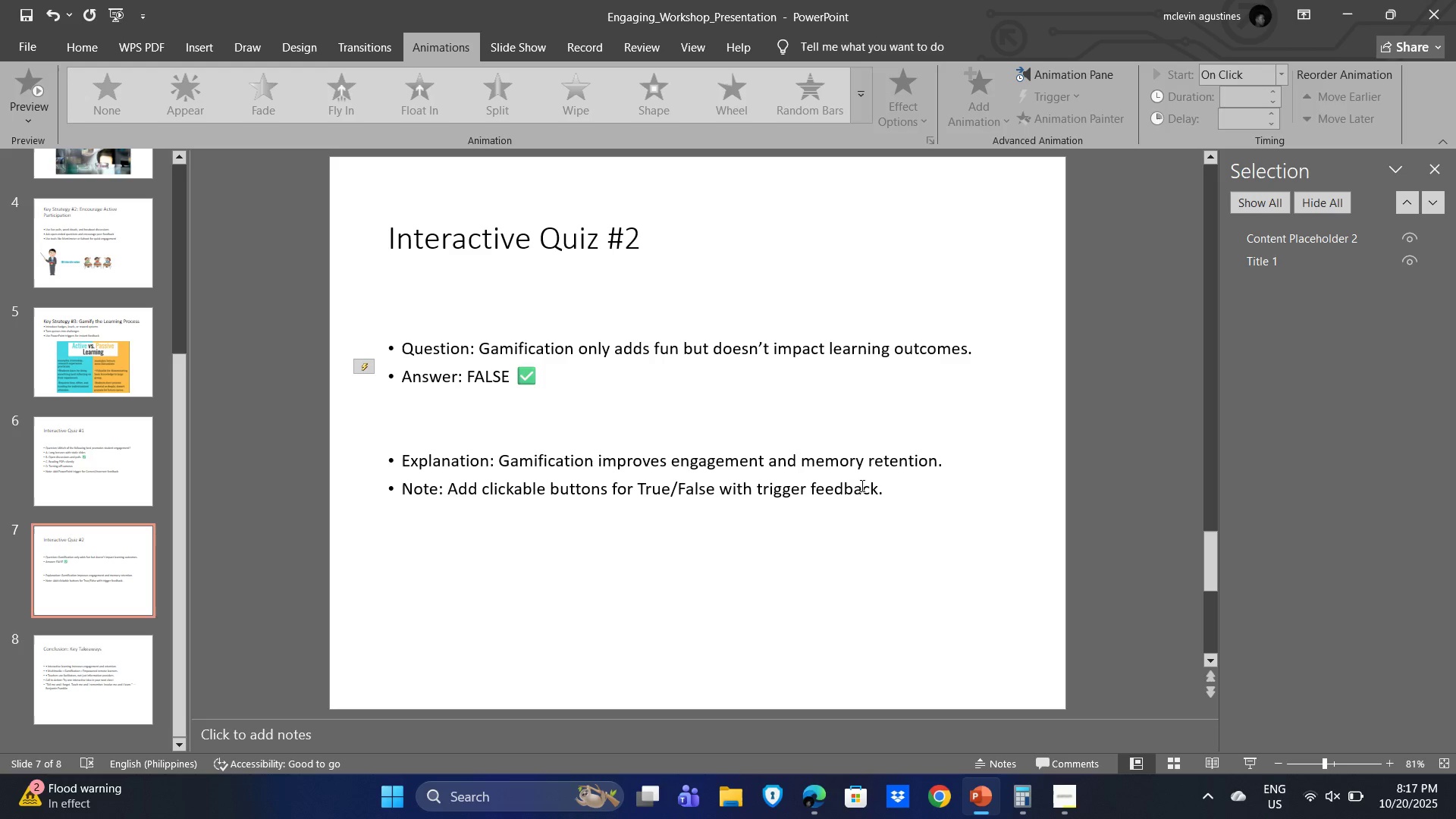 
left_click_drag(start_coordinate=[927, 496], to_coordinate=[419, 457])
 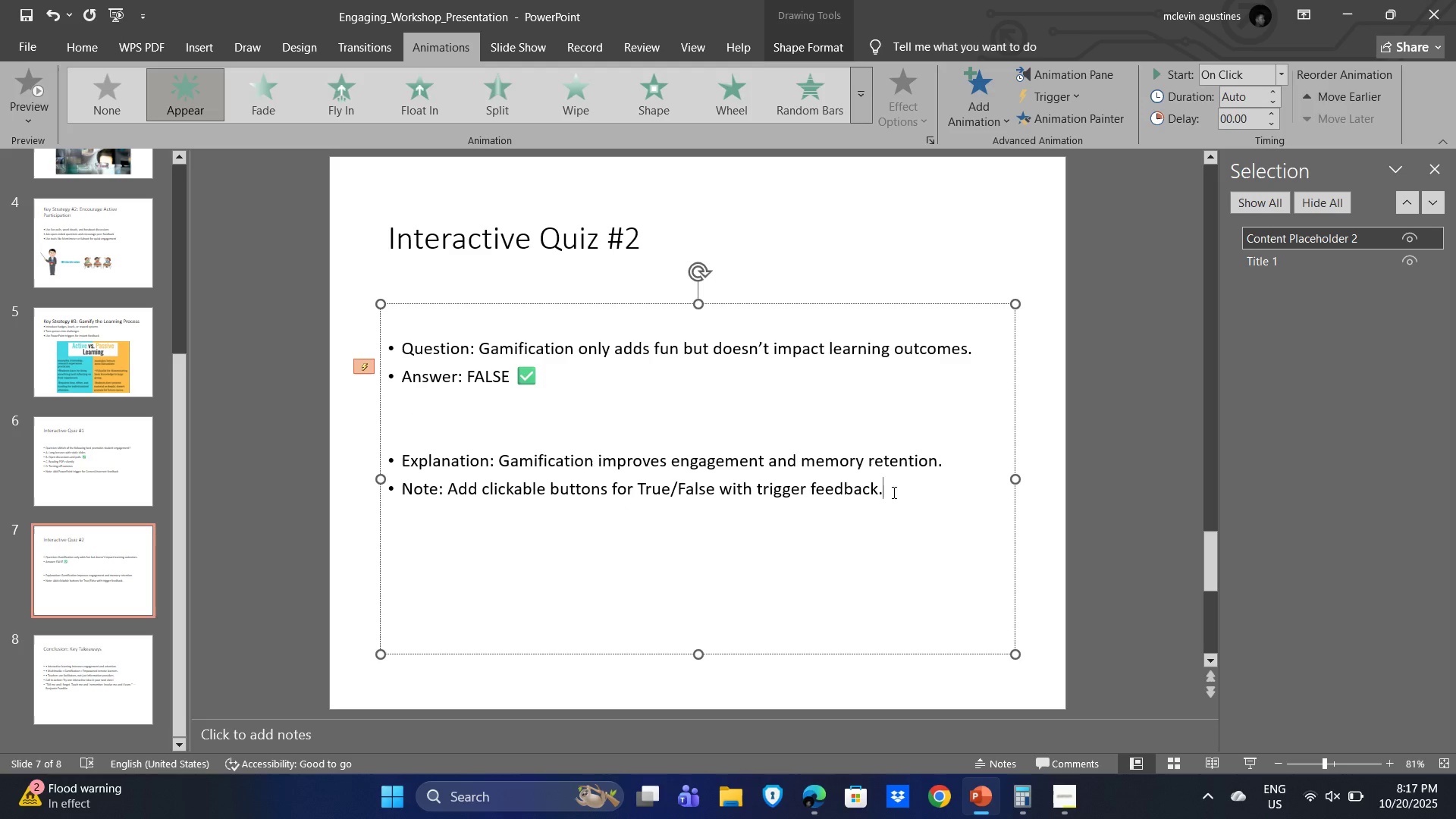 
left_click_drag(start_coordinate=[893, 491], to_coordinate=[375, 476])
 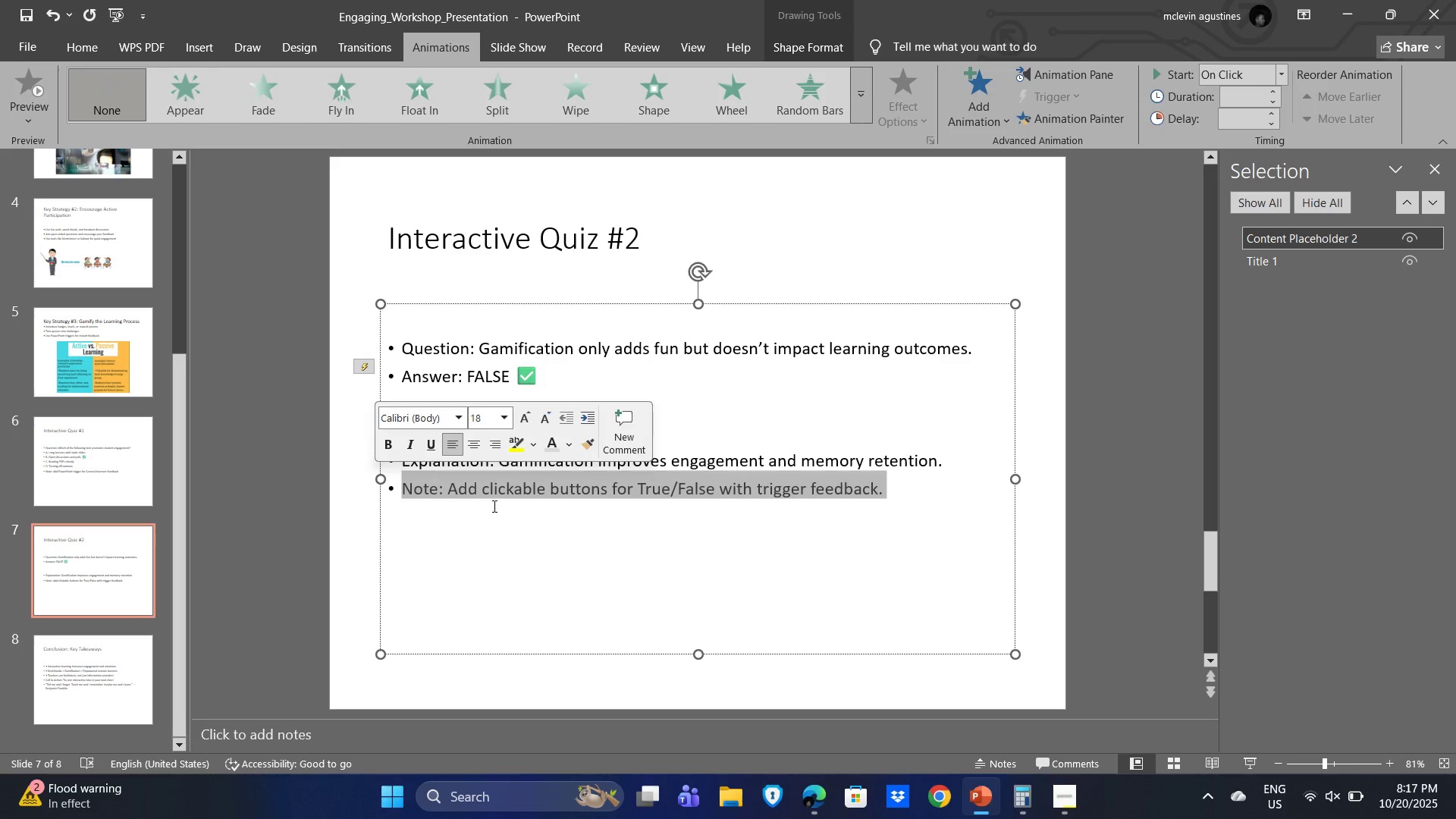 
key(Delete)
 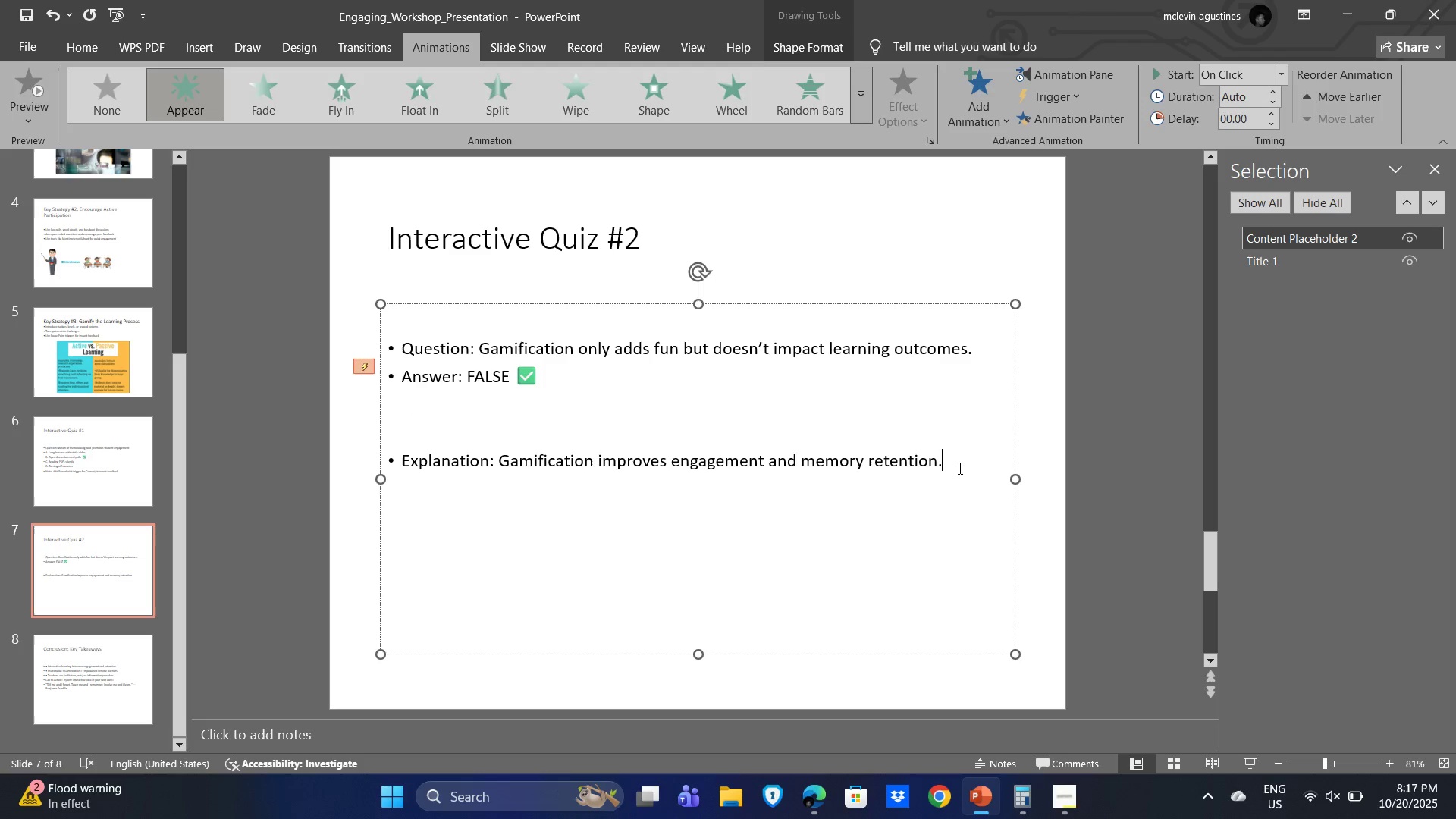 
left_click_drag(start_coordinate=[959, 466], to_coordinate=[408, 447])
 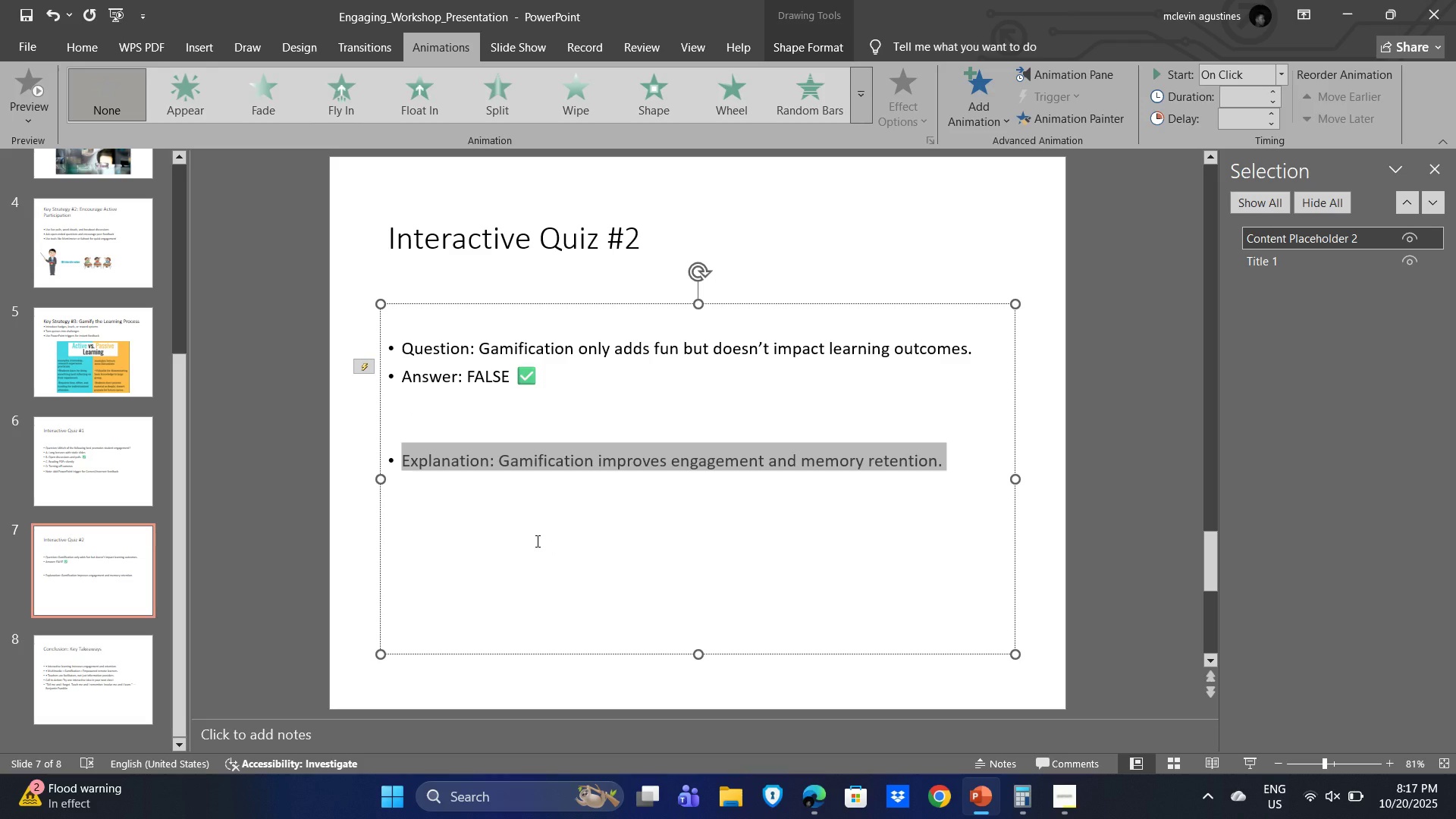 
left_click([536, 541])
 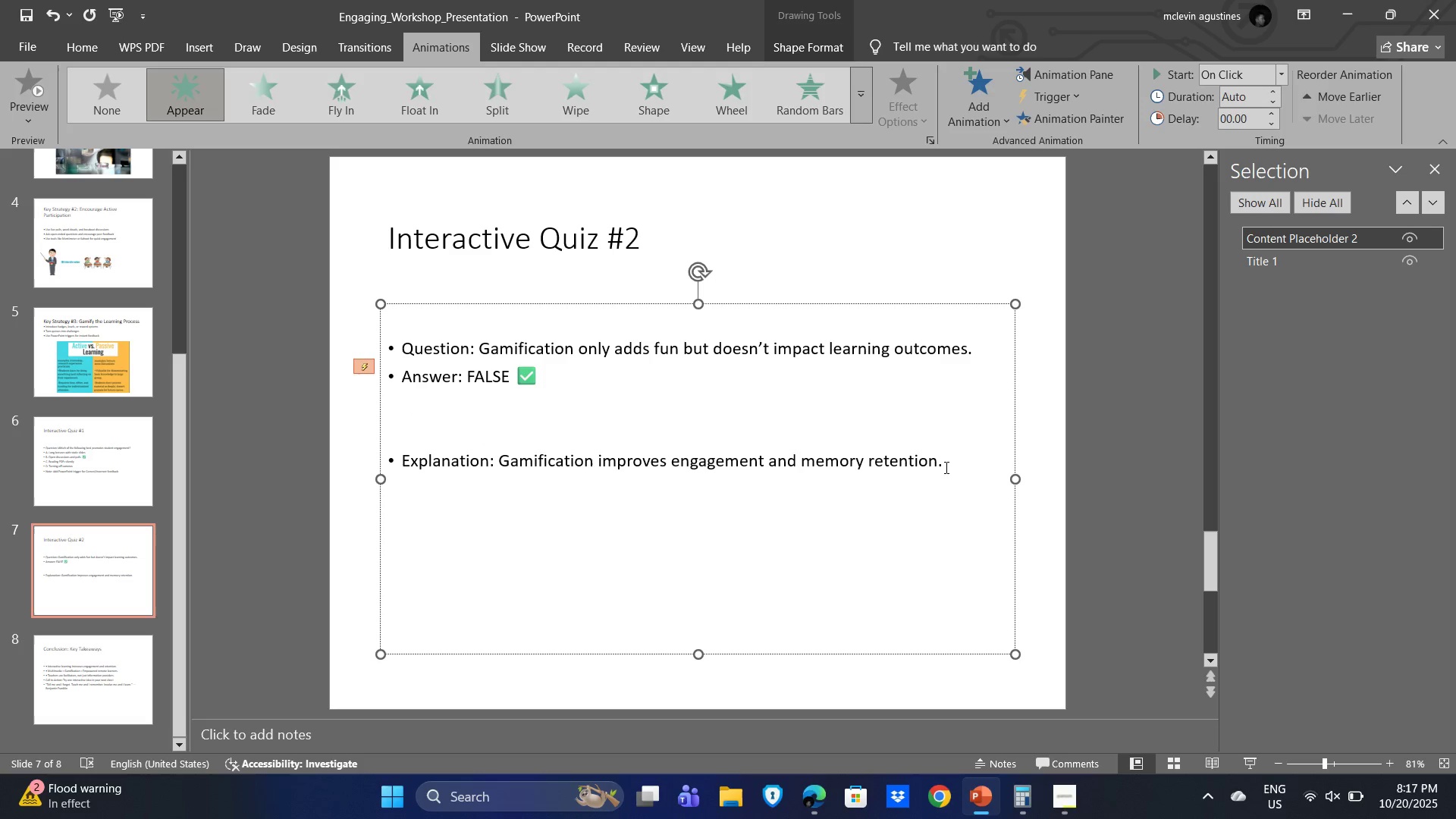 
left_click_drag(start_coordinate=[959, 462], to_coordinate=[401, 431])
 